 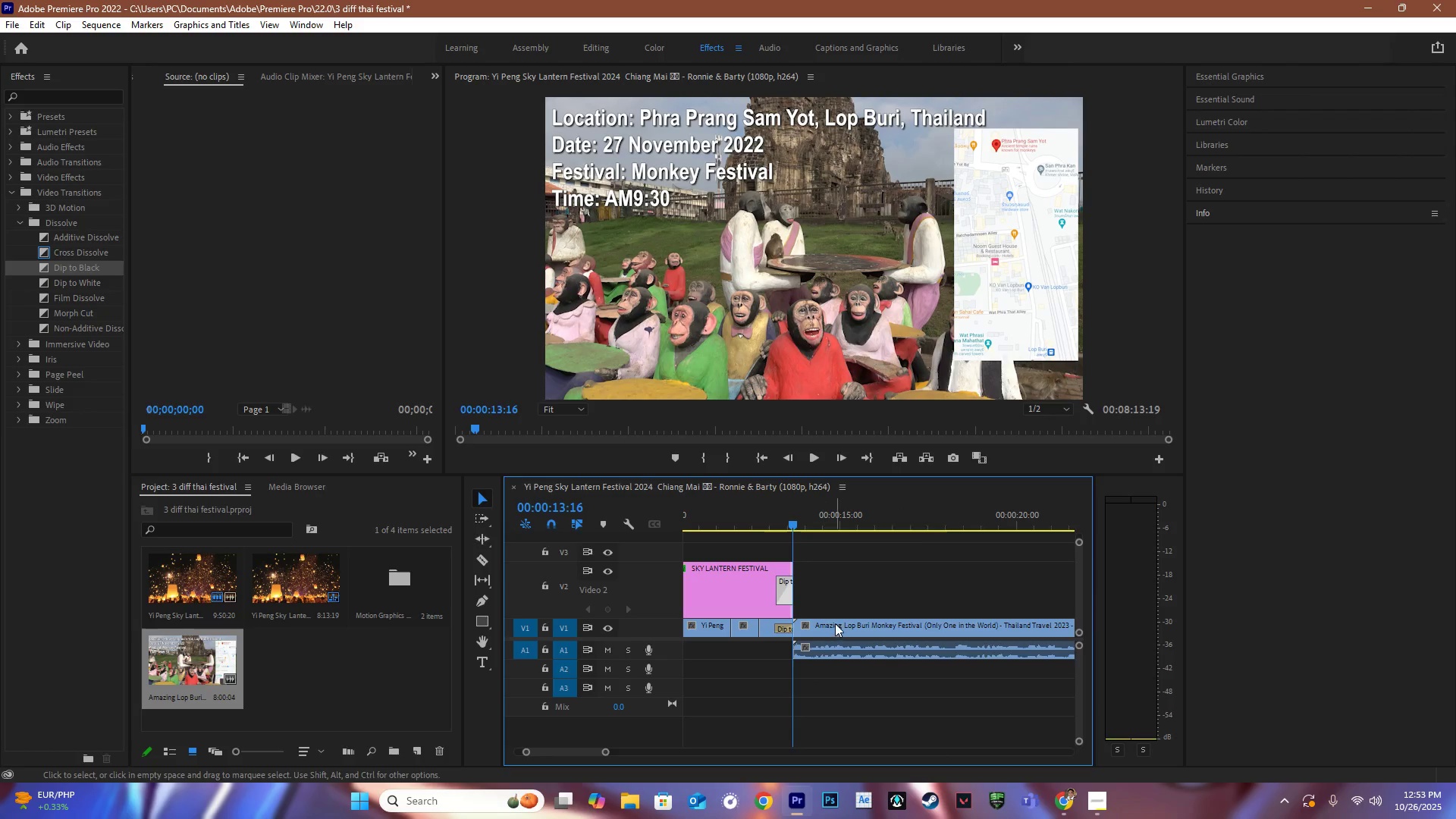 
left_click([836, 623])
 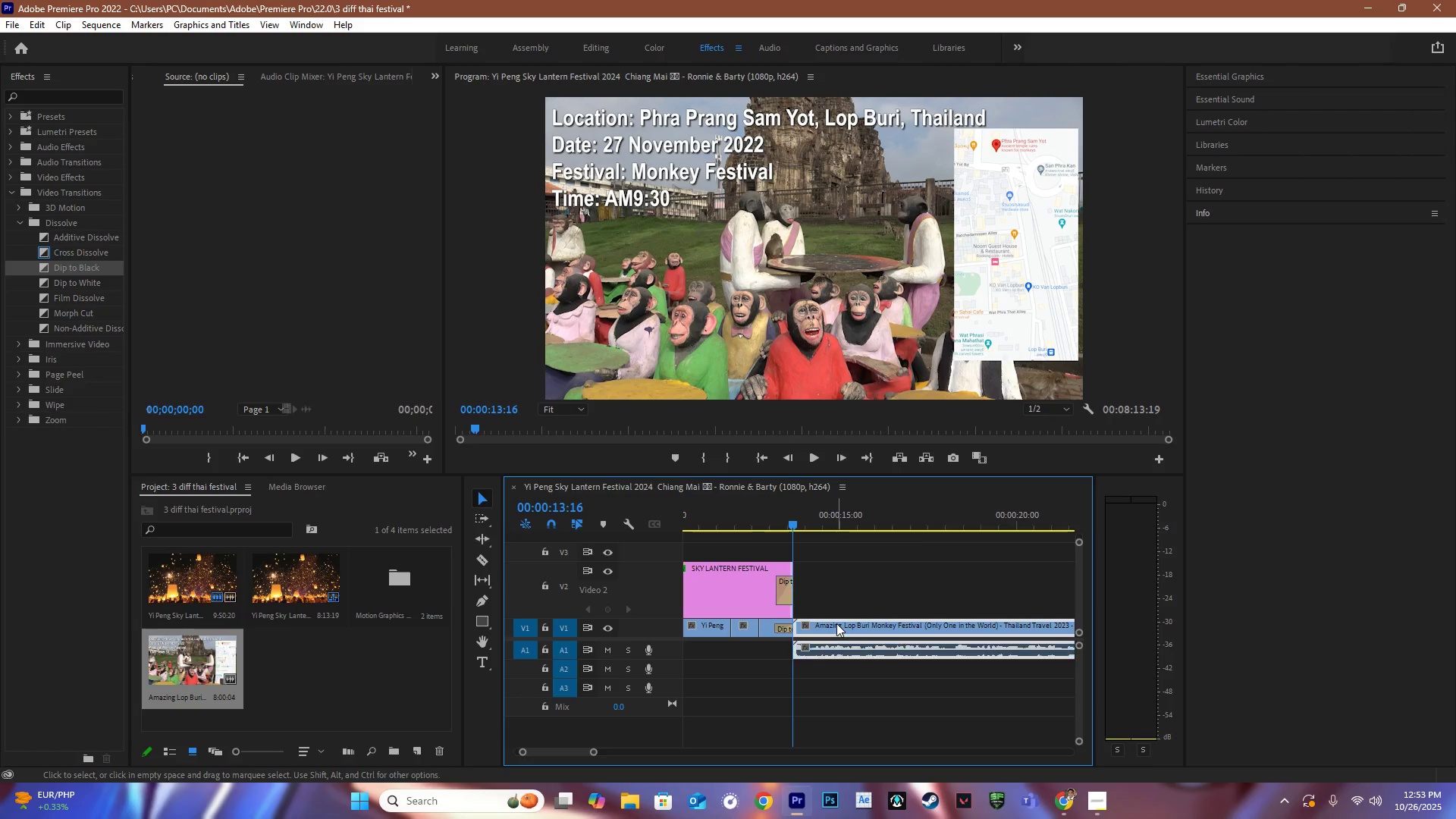 
right_click([836, 623])
 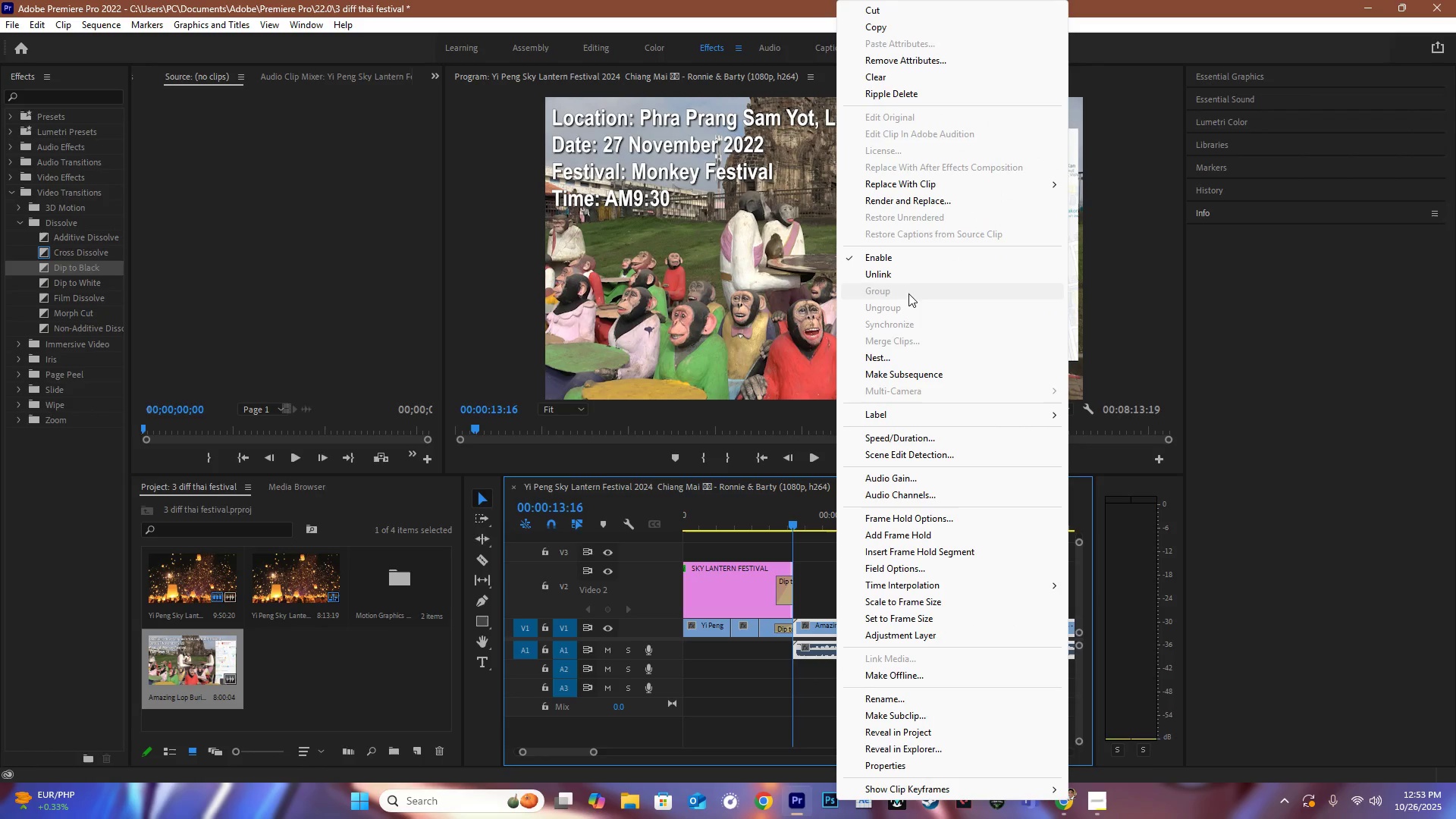 
left_click([902, 278])
 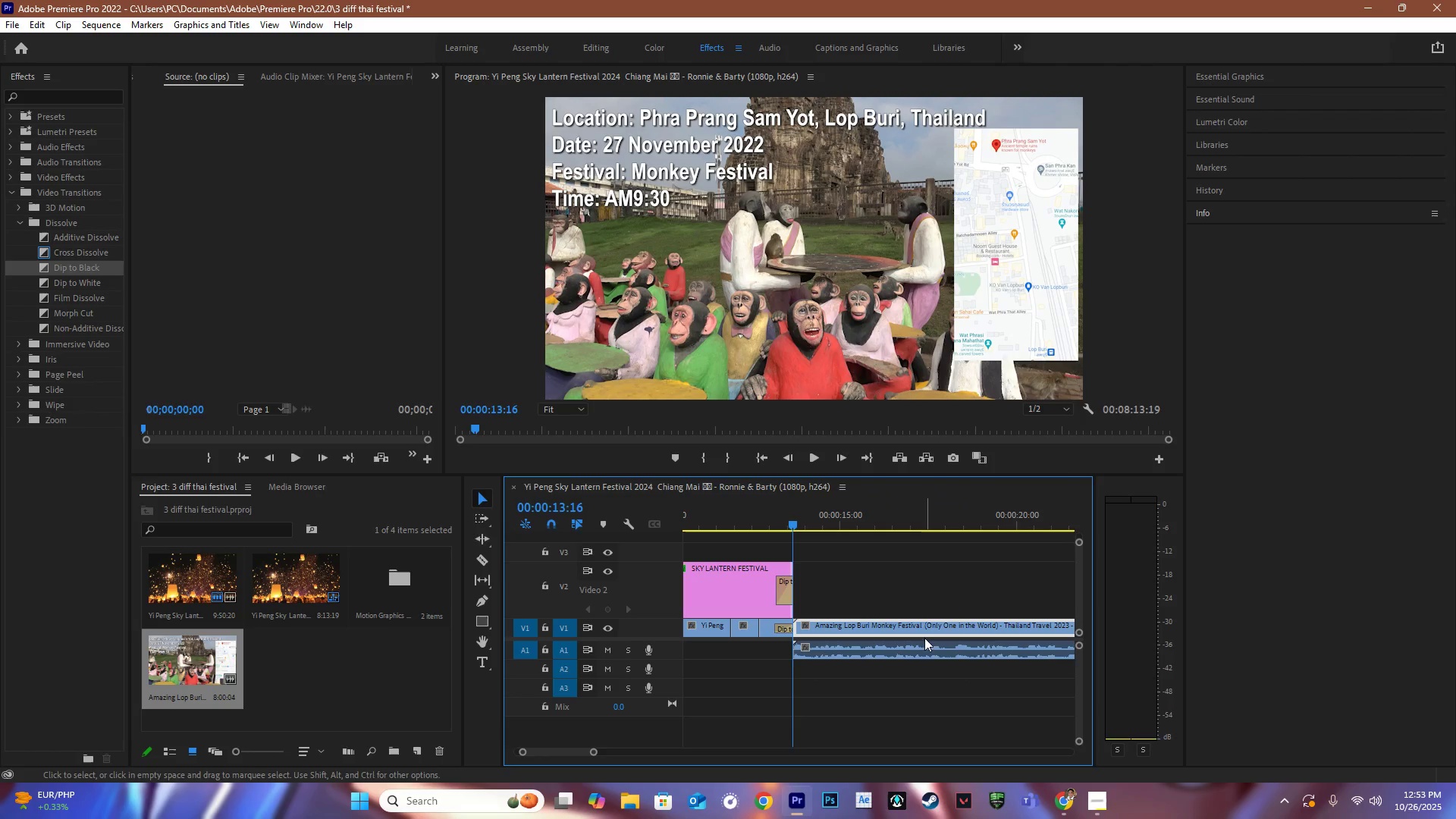 
left_click([922, 648])
 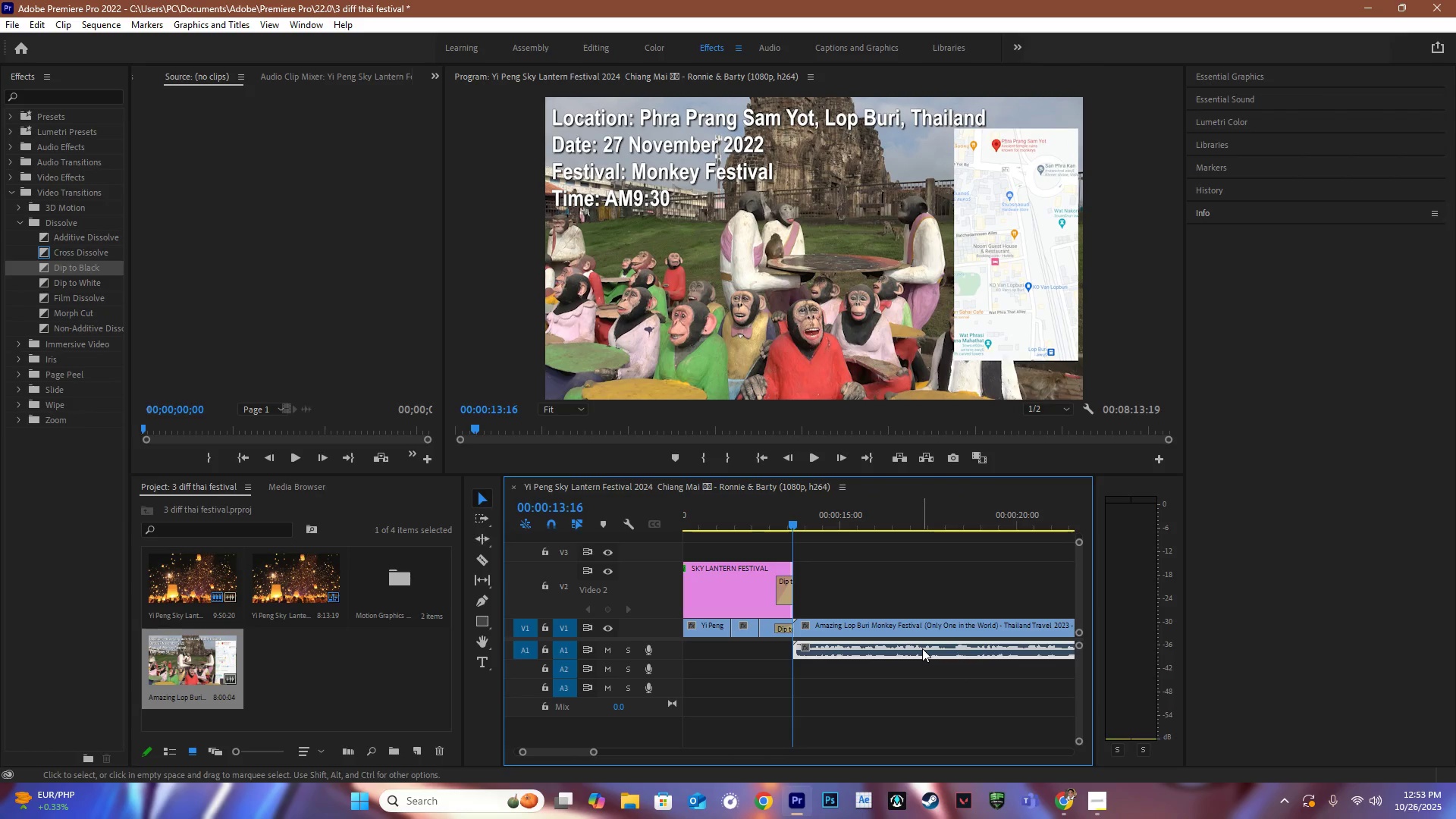 
key(Backspace)
 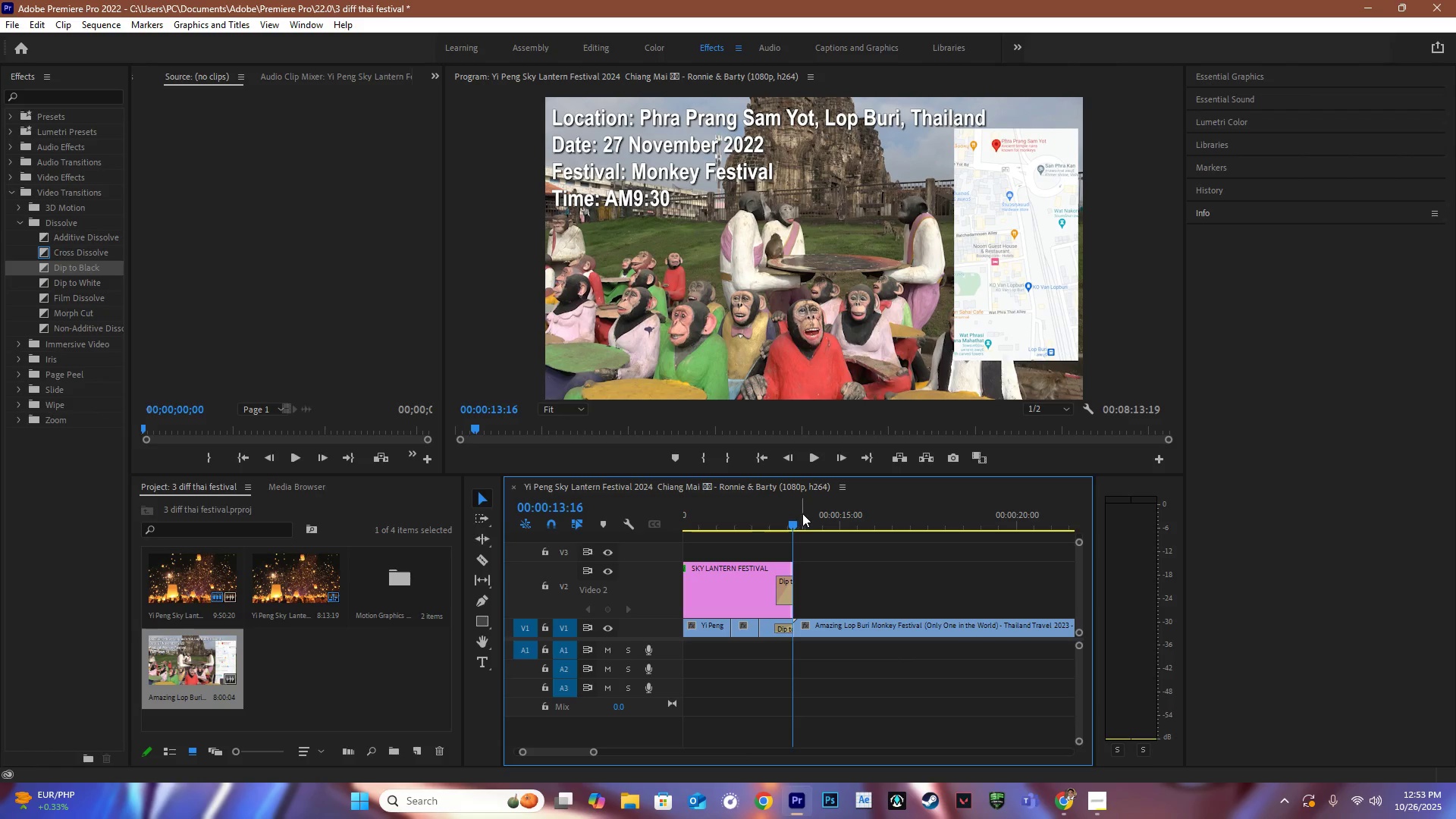 
left_click_drag(start_coordinate=[799, 517], to_coordinate=[981, 572])
 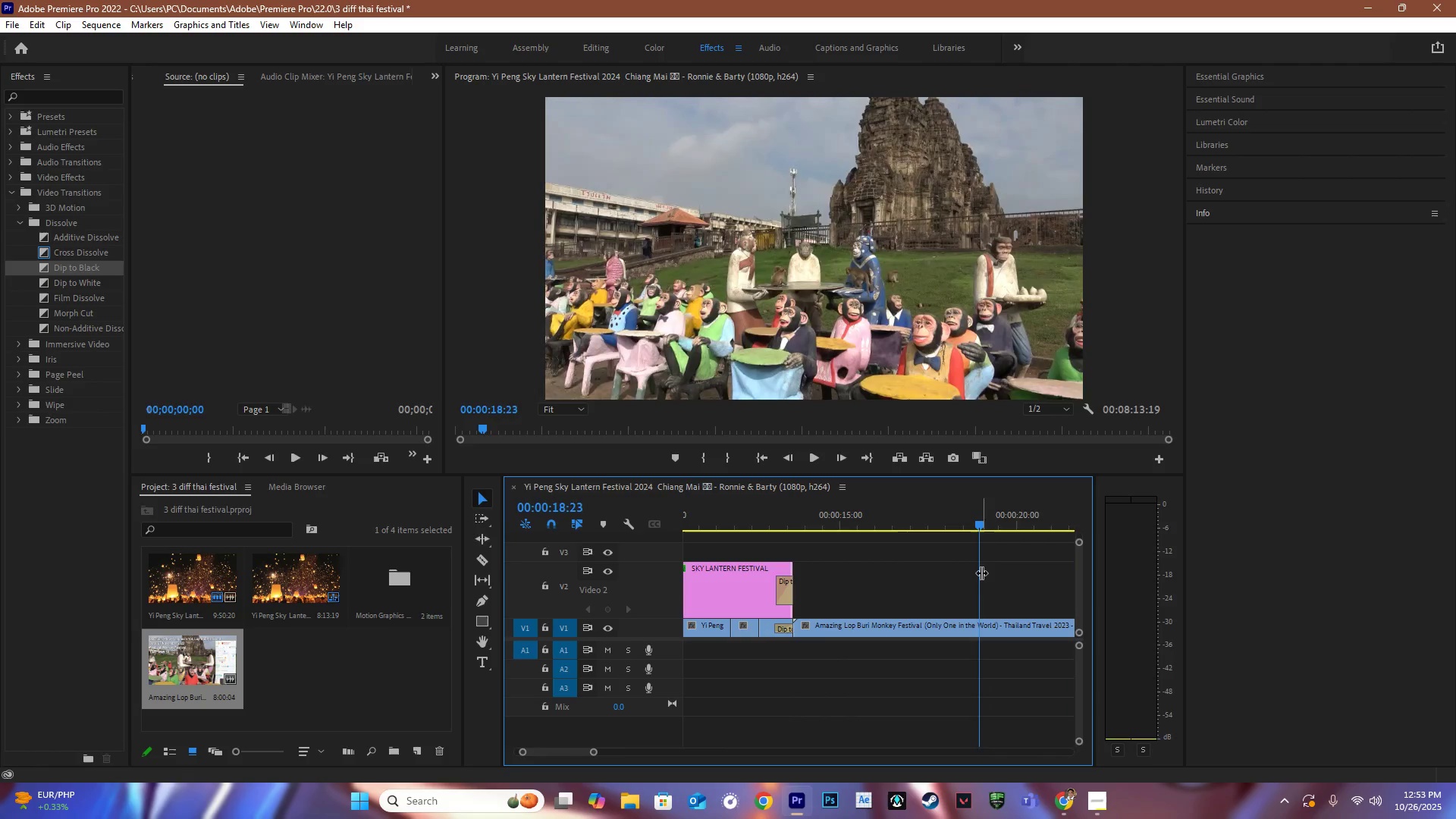 
scroll: coordinate [917, 595], scroll_direction: down, amount: 12.0
 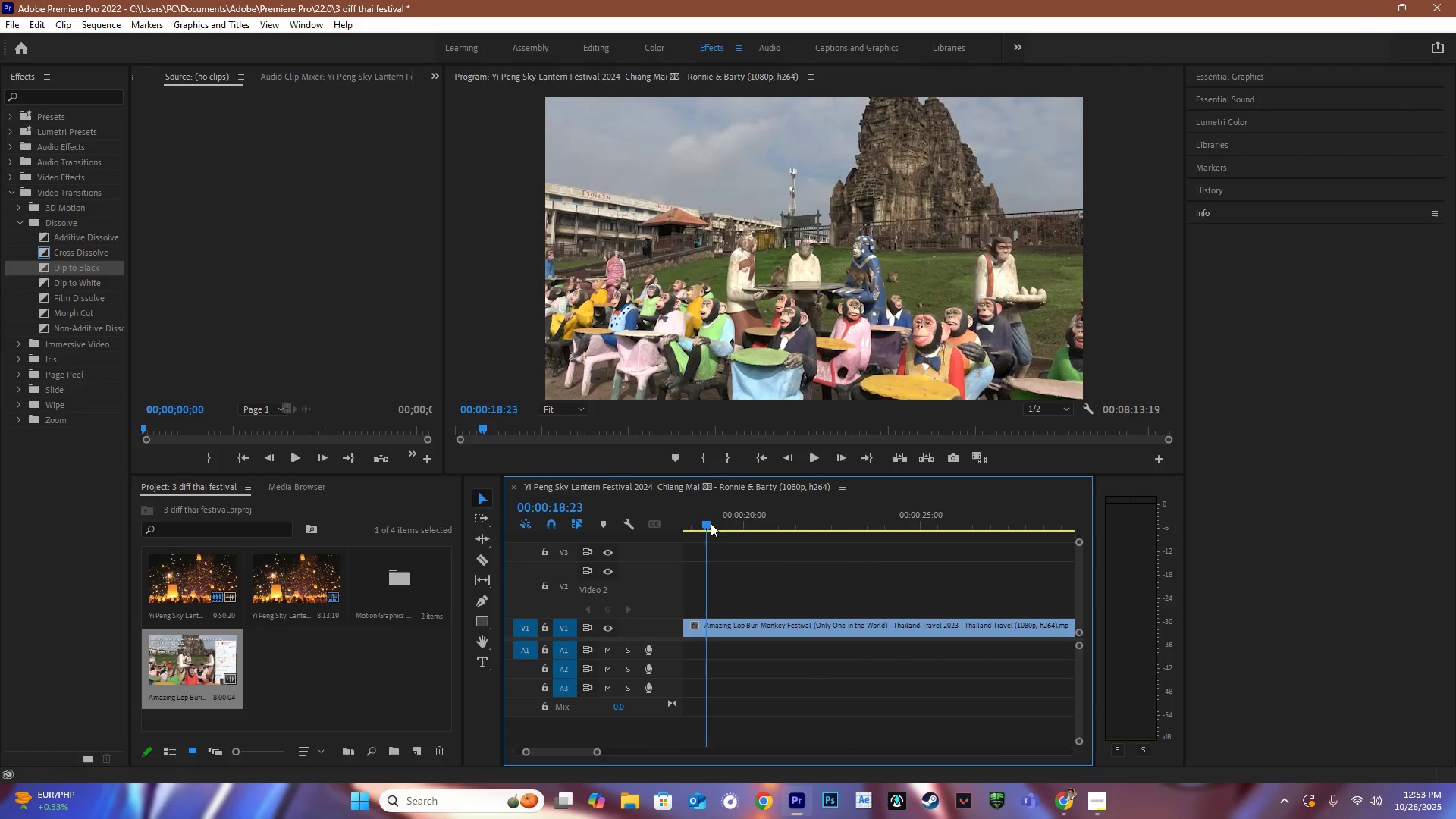 
left_click_drag(start_coordinate=[708, 523], to_coordinate=[883, 560])
 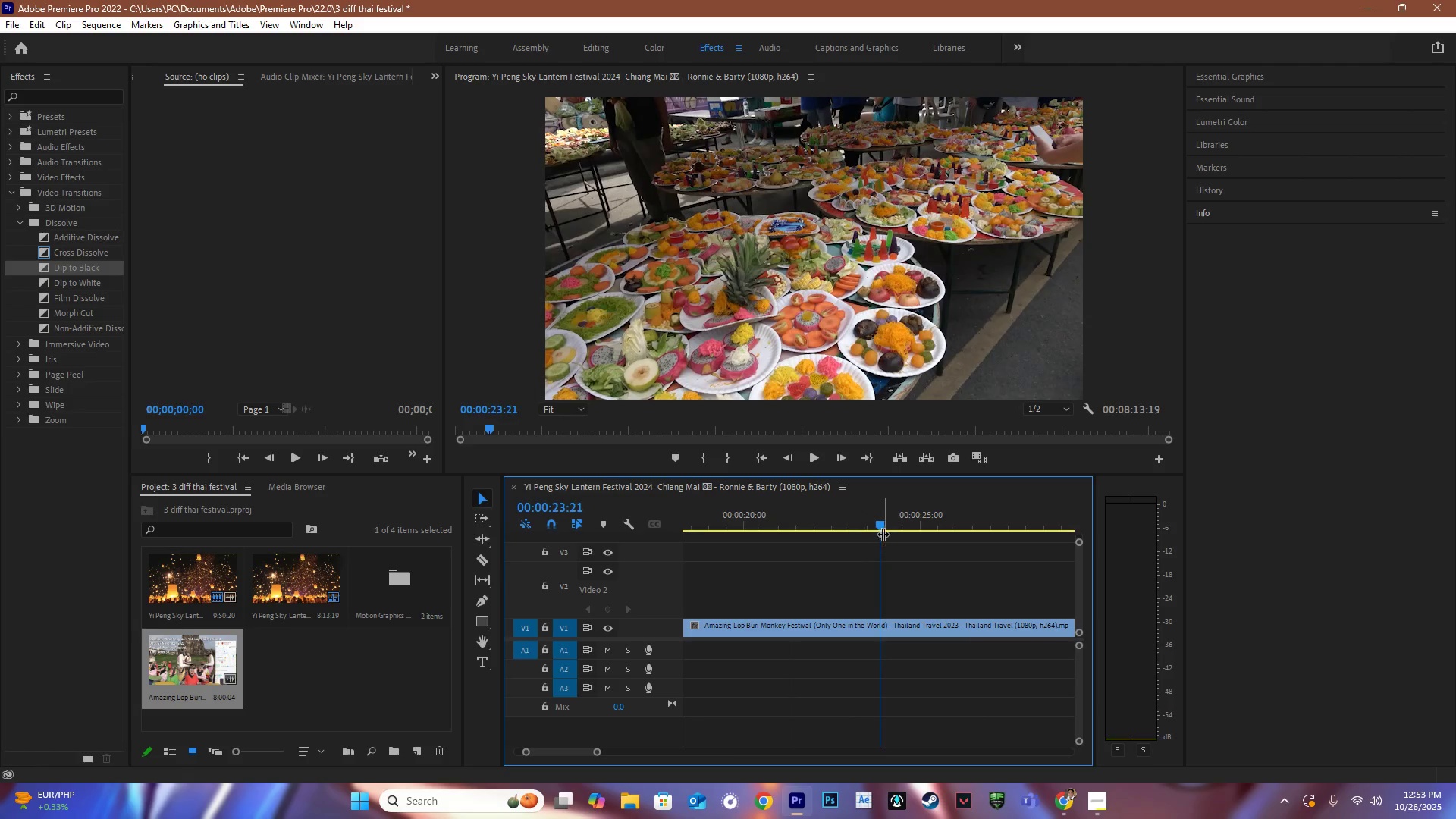 
left_click_drag(start_coordinate=[883, 525], to_coordinate=[856, 512])
 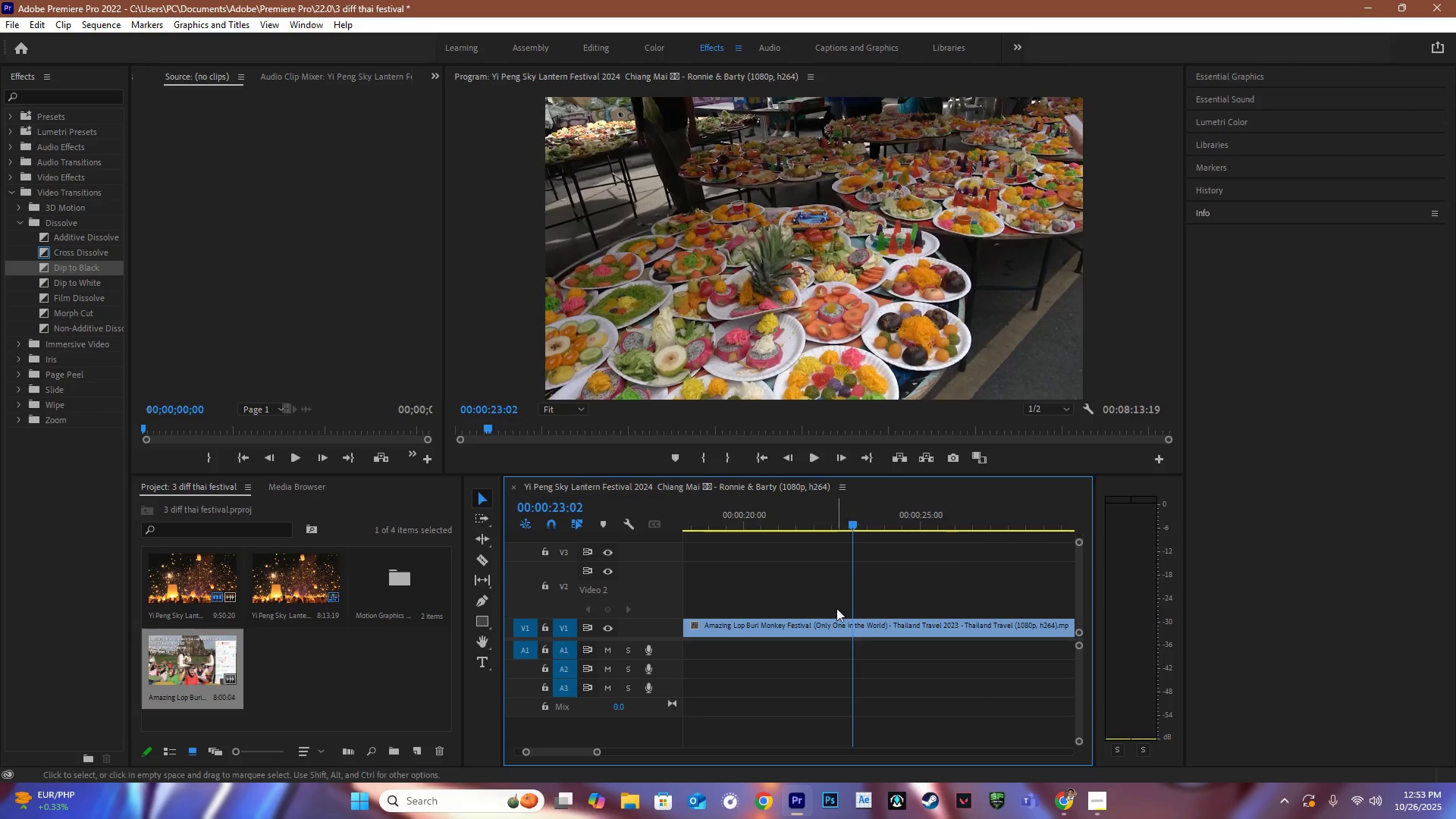 
type(CV)
 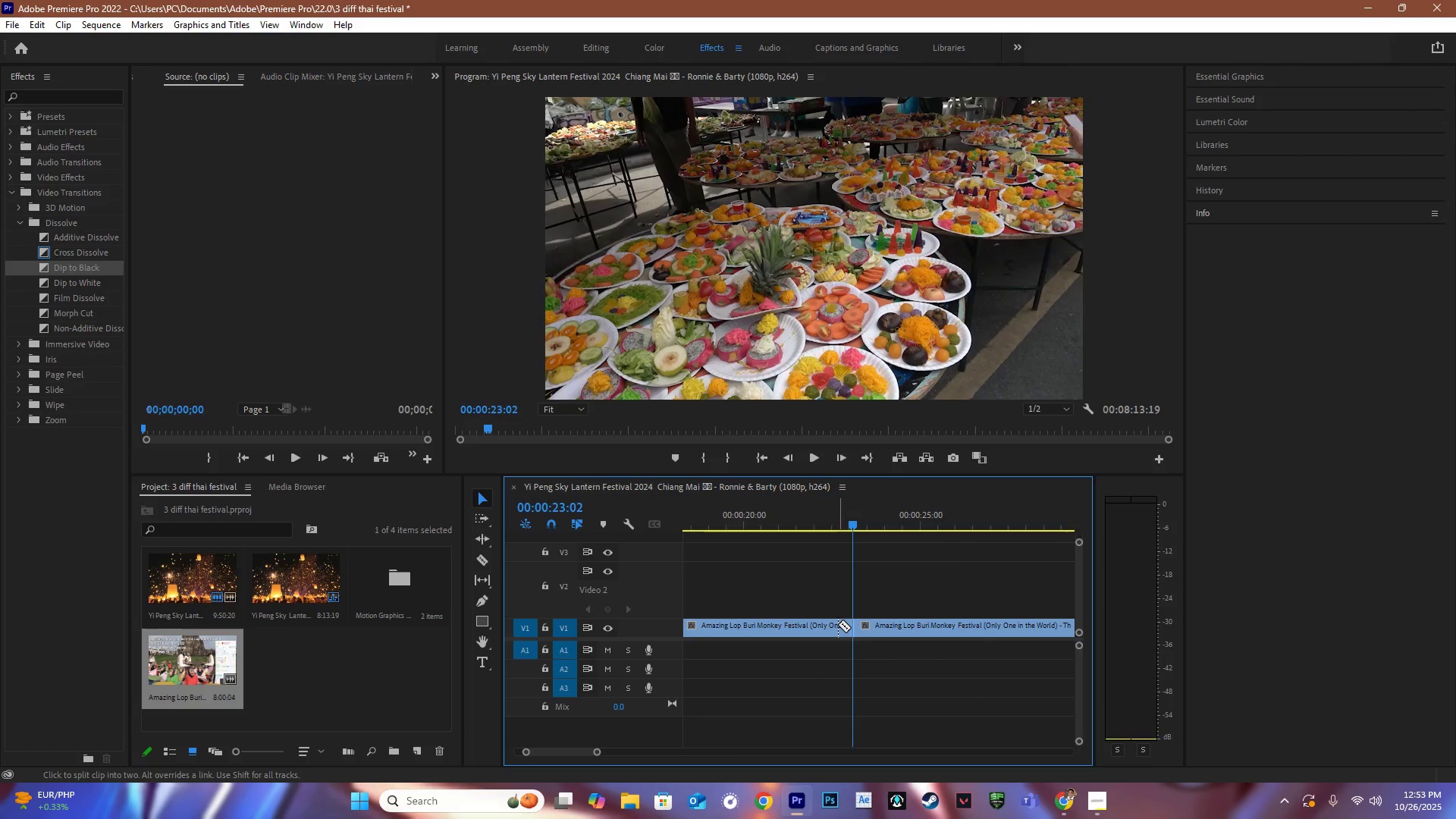 
double_click([838, 624])
 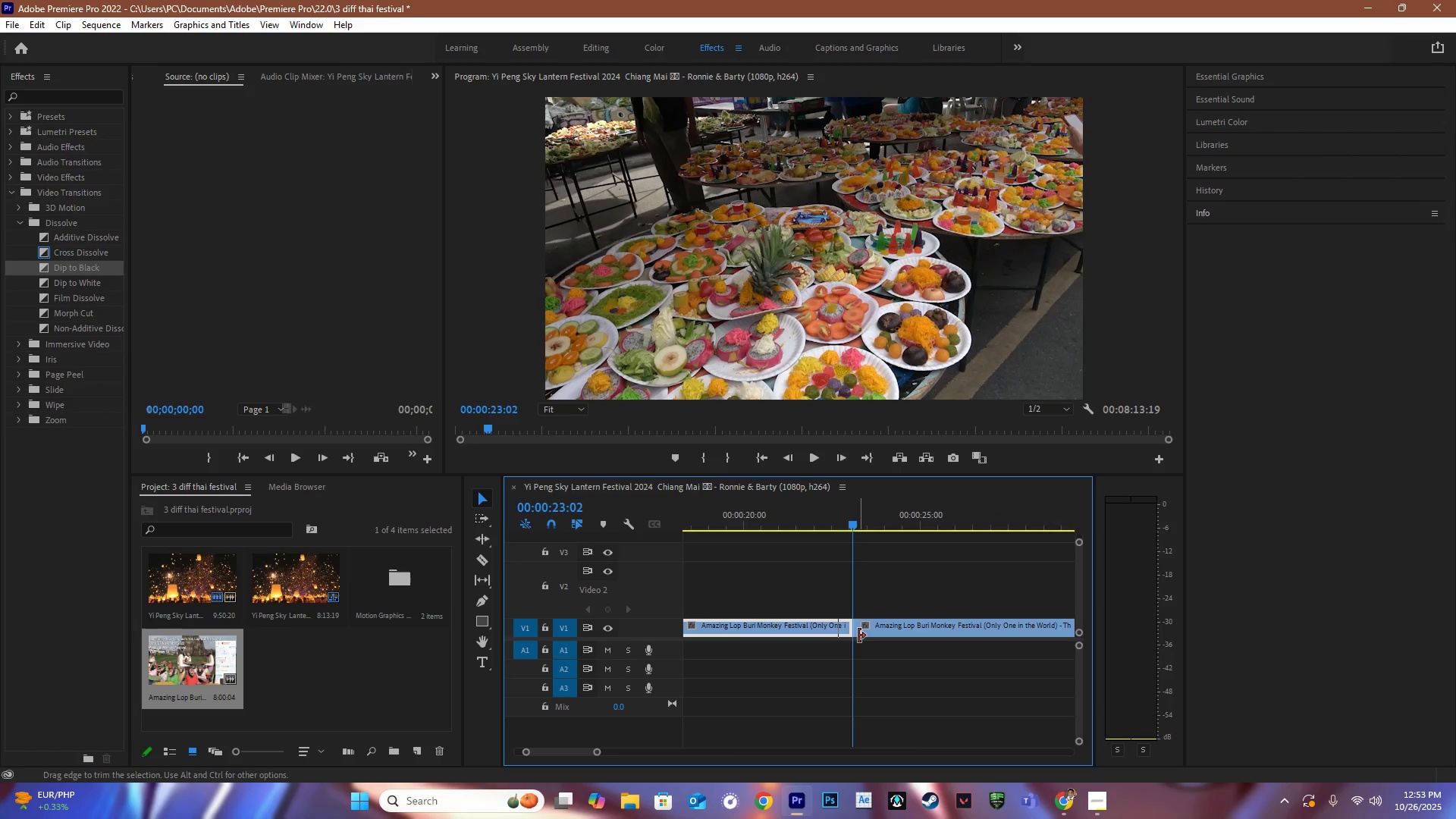 
key(Backspace)
 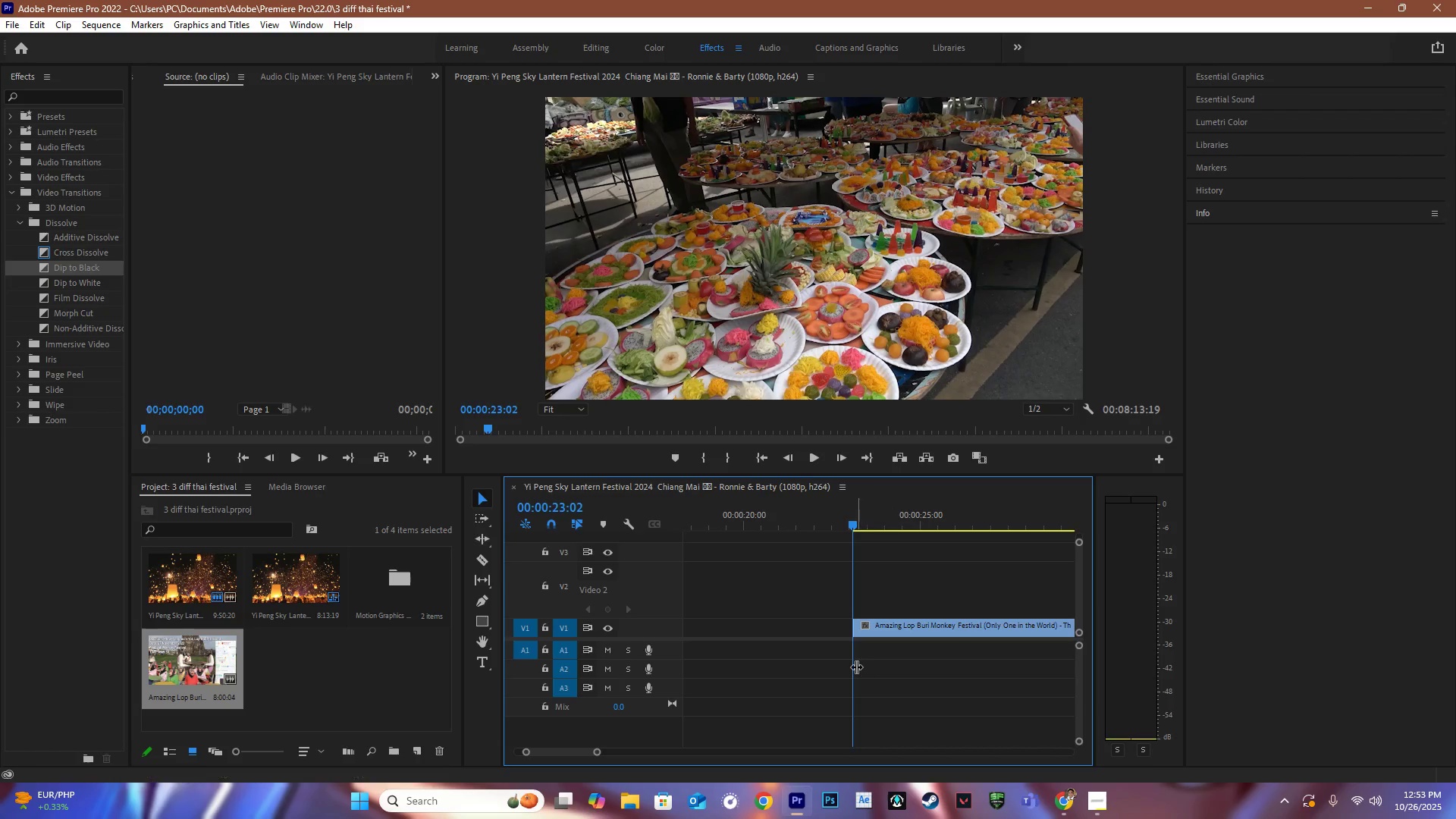 
hold_key(key=AltLeft, duration=0.5)
scroll: coordinate [822, 682], scroll_direction: down, amount: 10.0
 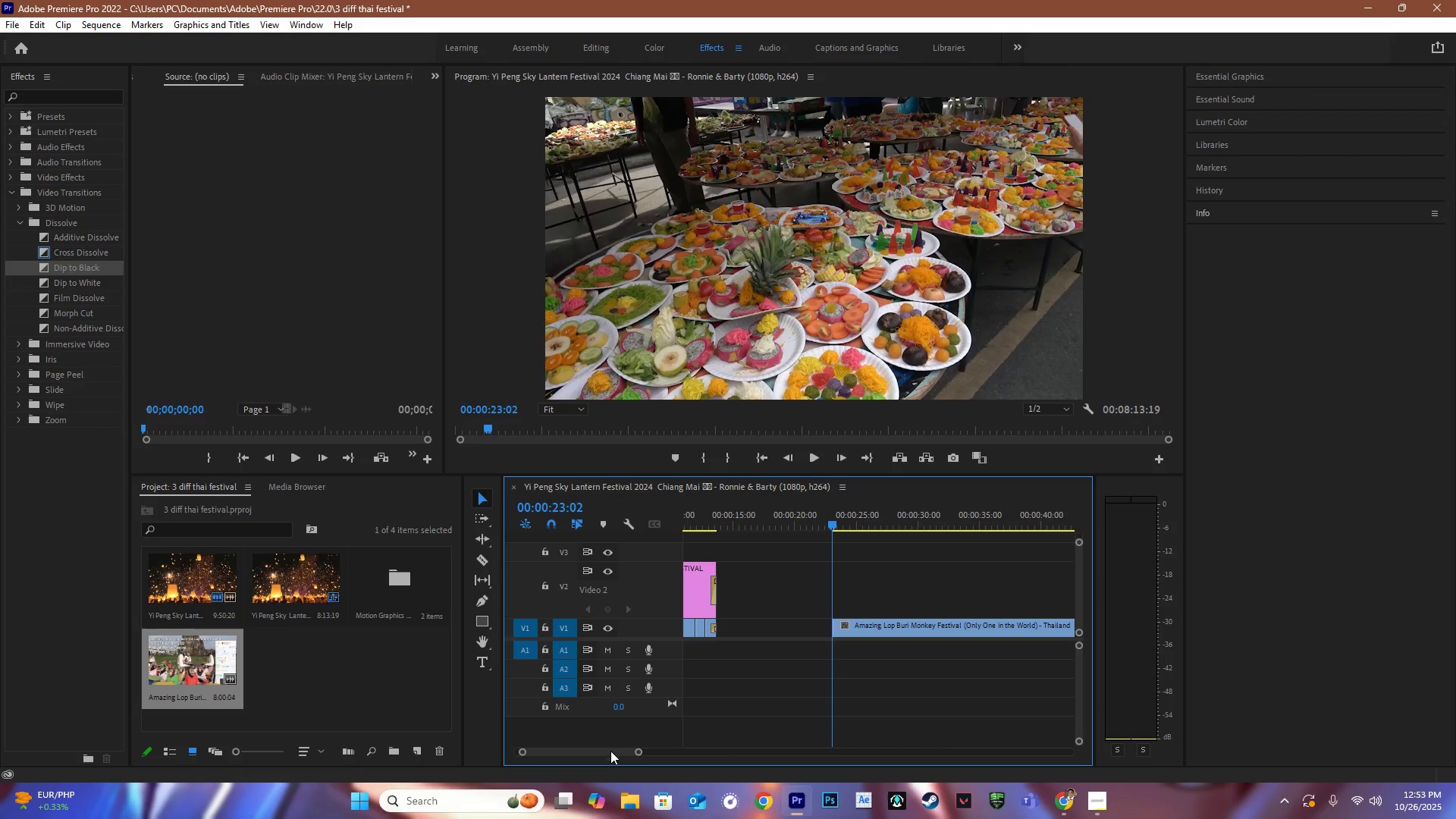 
left_click_drag(start_coordinate=[609, 751], to_coordinate=[580, 752])
 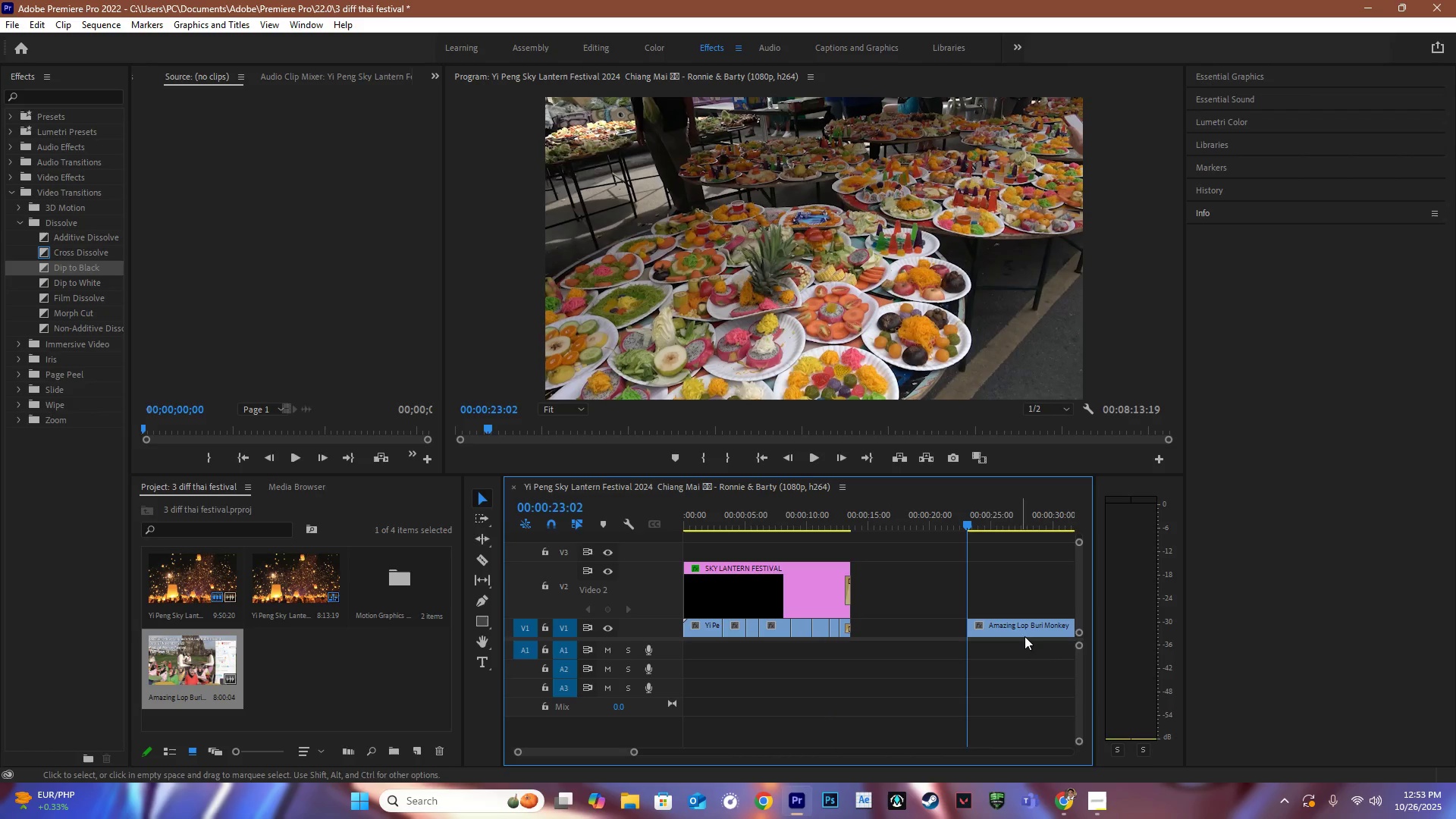 
left_click_drag(start_coordinate=[1010, 623], to_coordinate=[901, 632])
 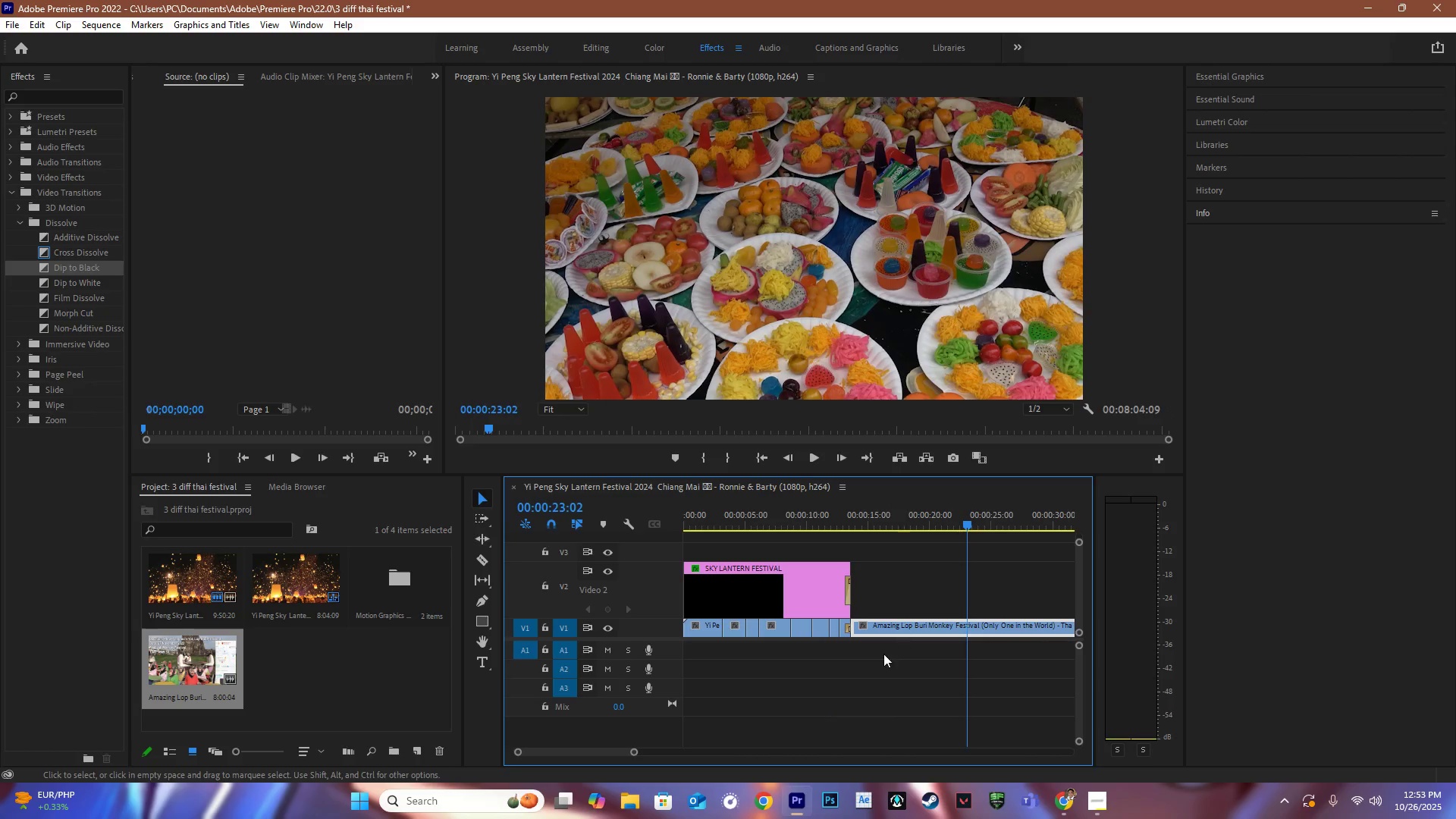 
hold_key(key=AltLeft, duration=0.87)
scroll: coordinate [877, 658], scroll_direction: up, amount: 14.0
 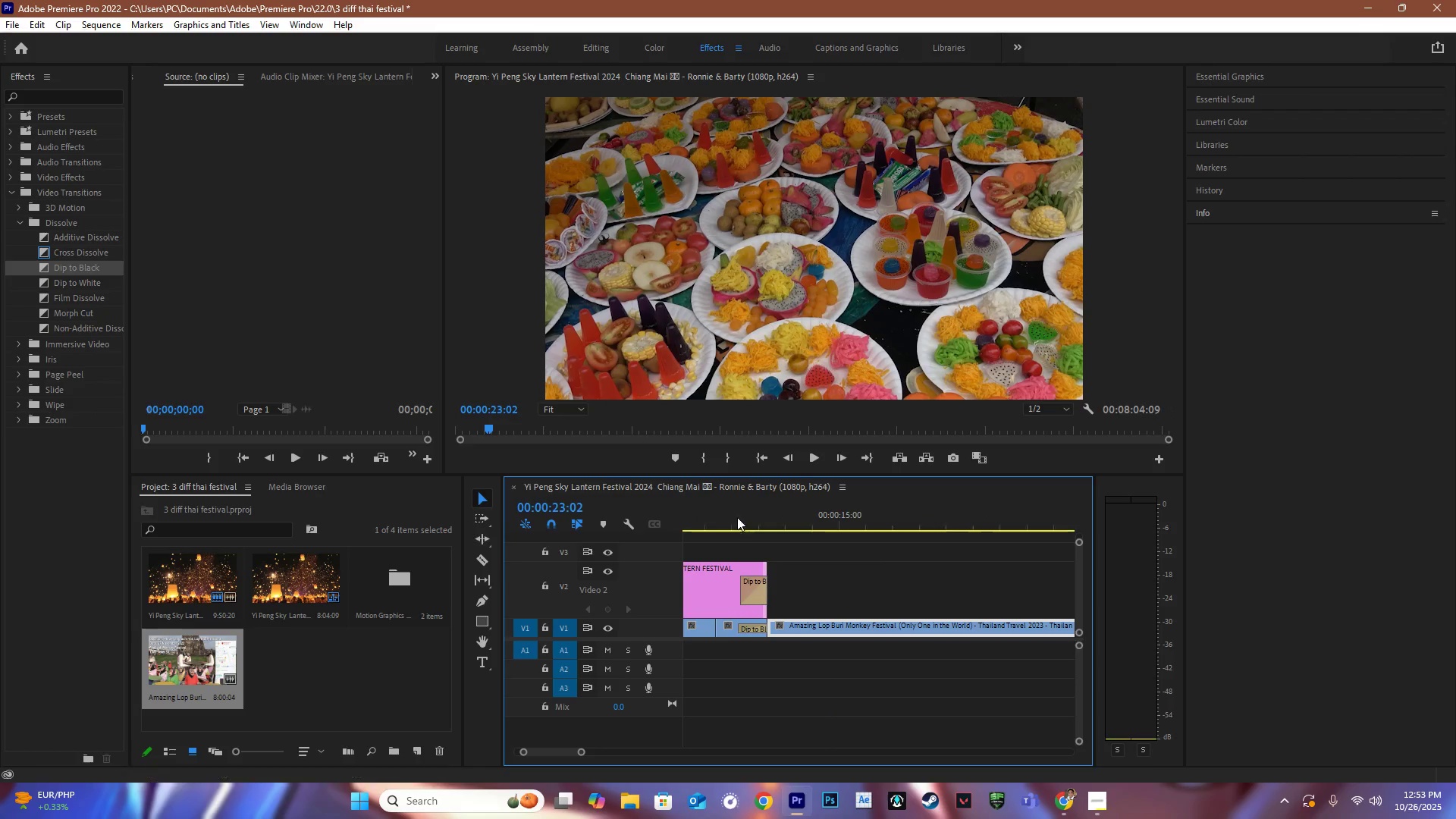 
left_click_drag(start_coordinate=[742, 510], to_coordinate=[804, 529])
 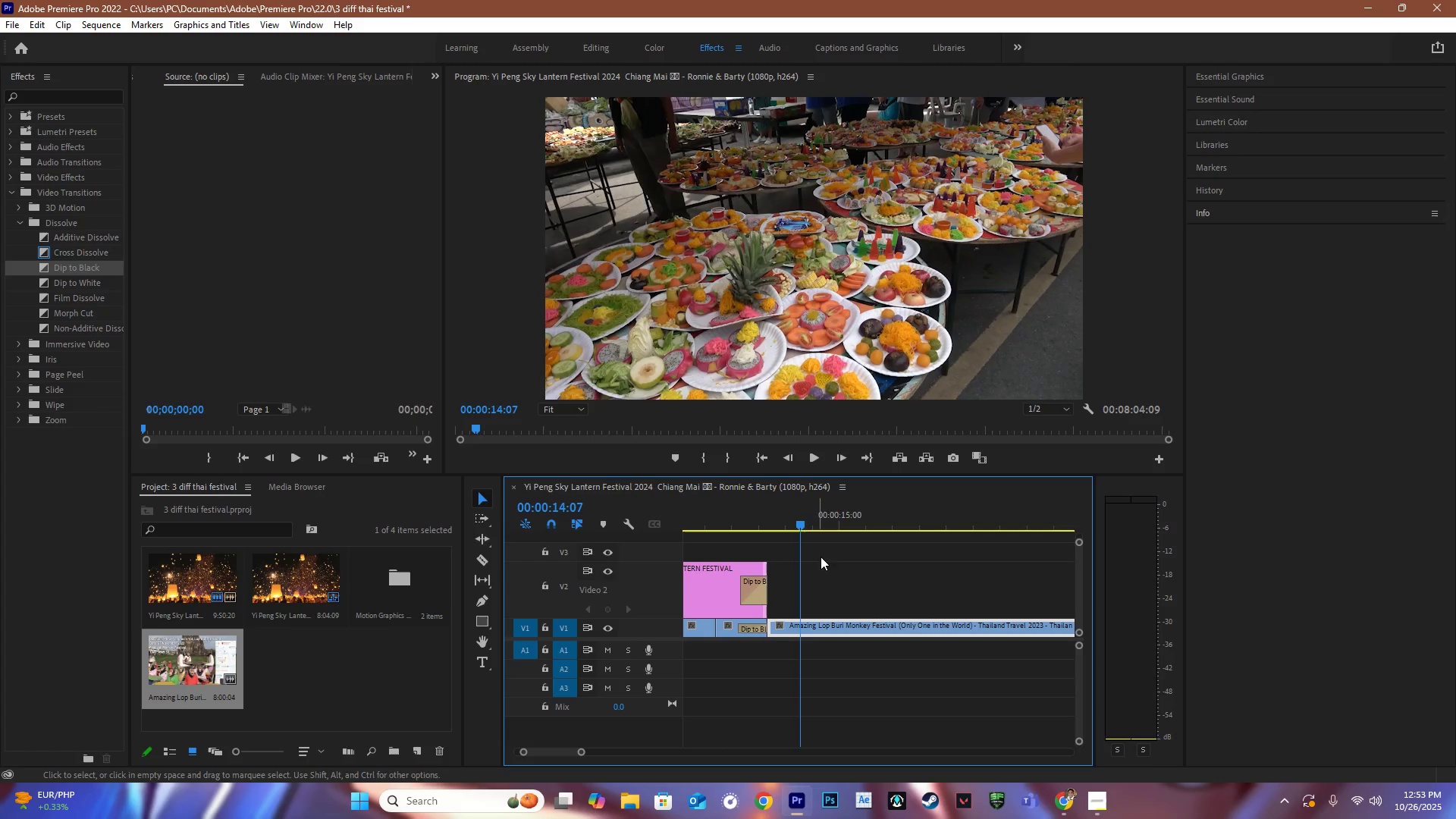 
key(C)
 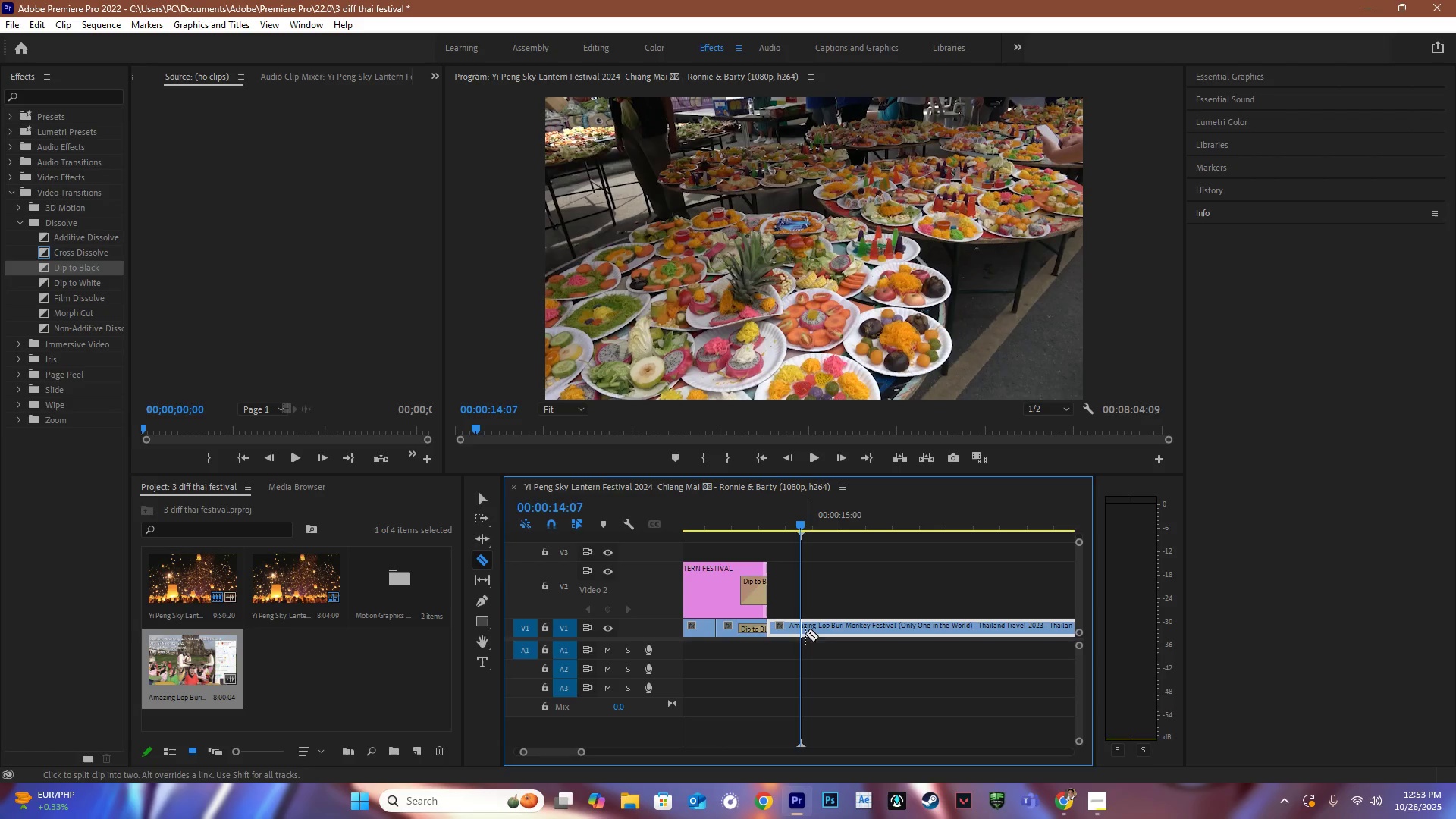 
key(Space)
 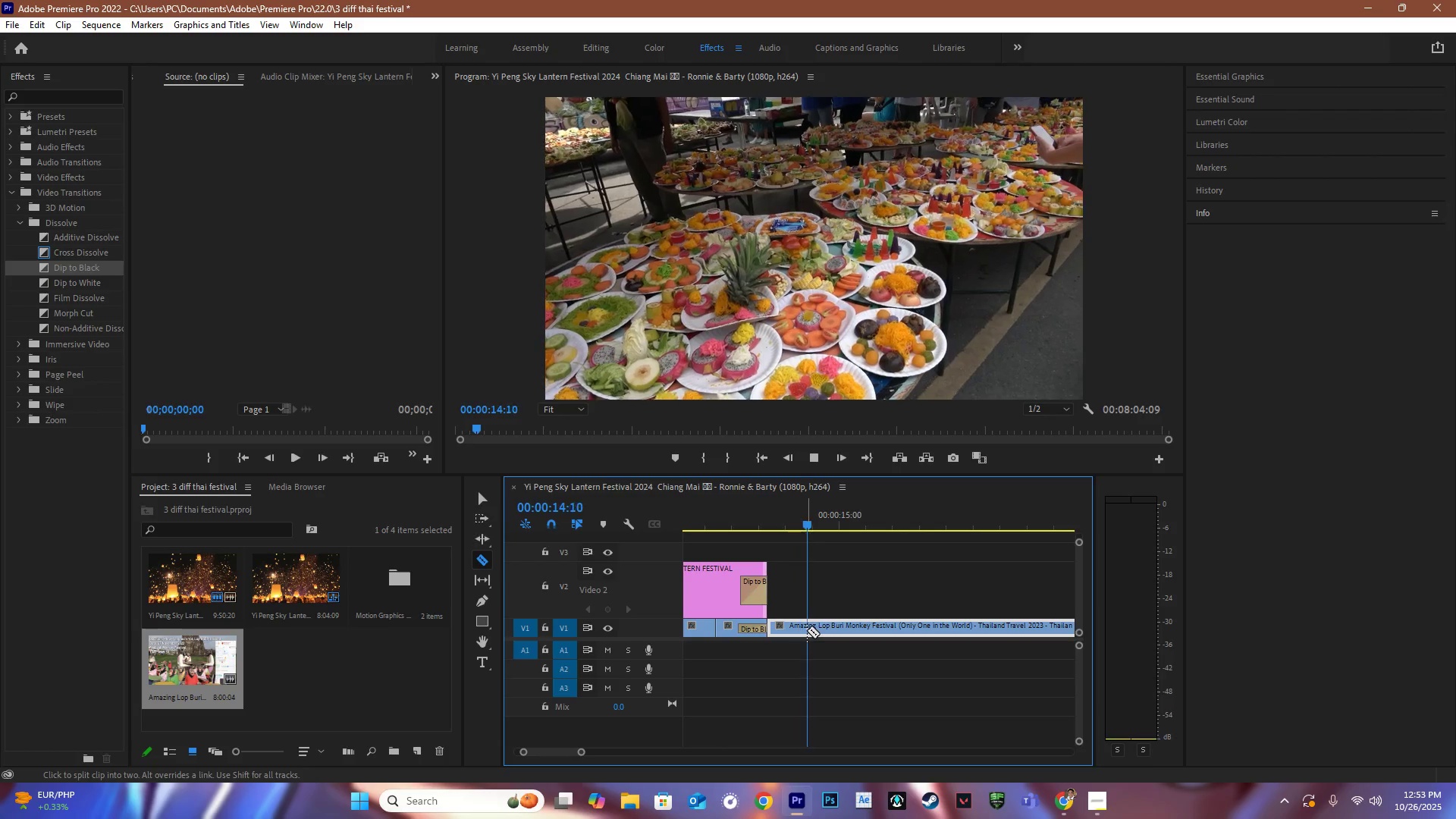 
key(Space)
 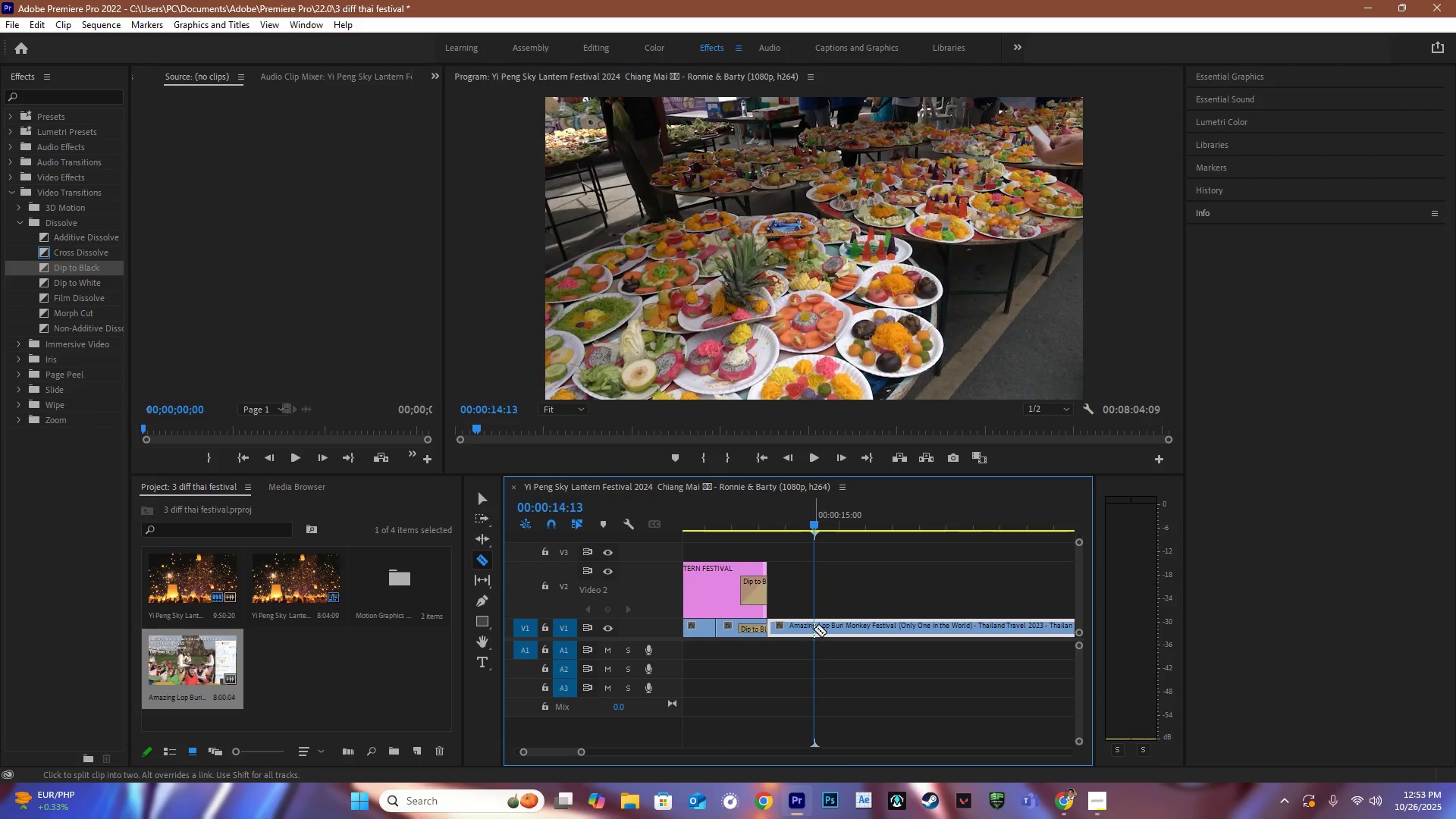 
left_click([814, 629])
 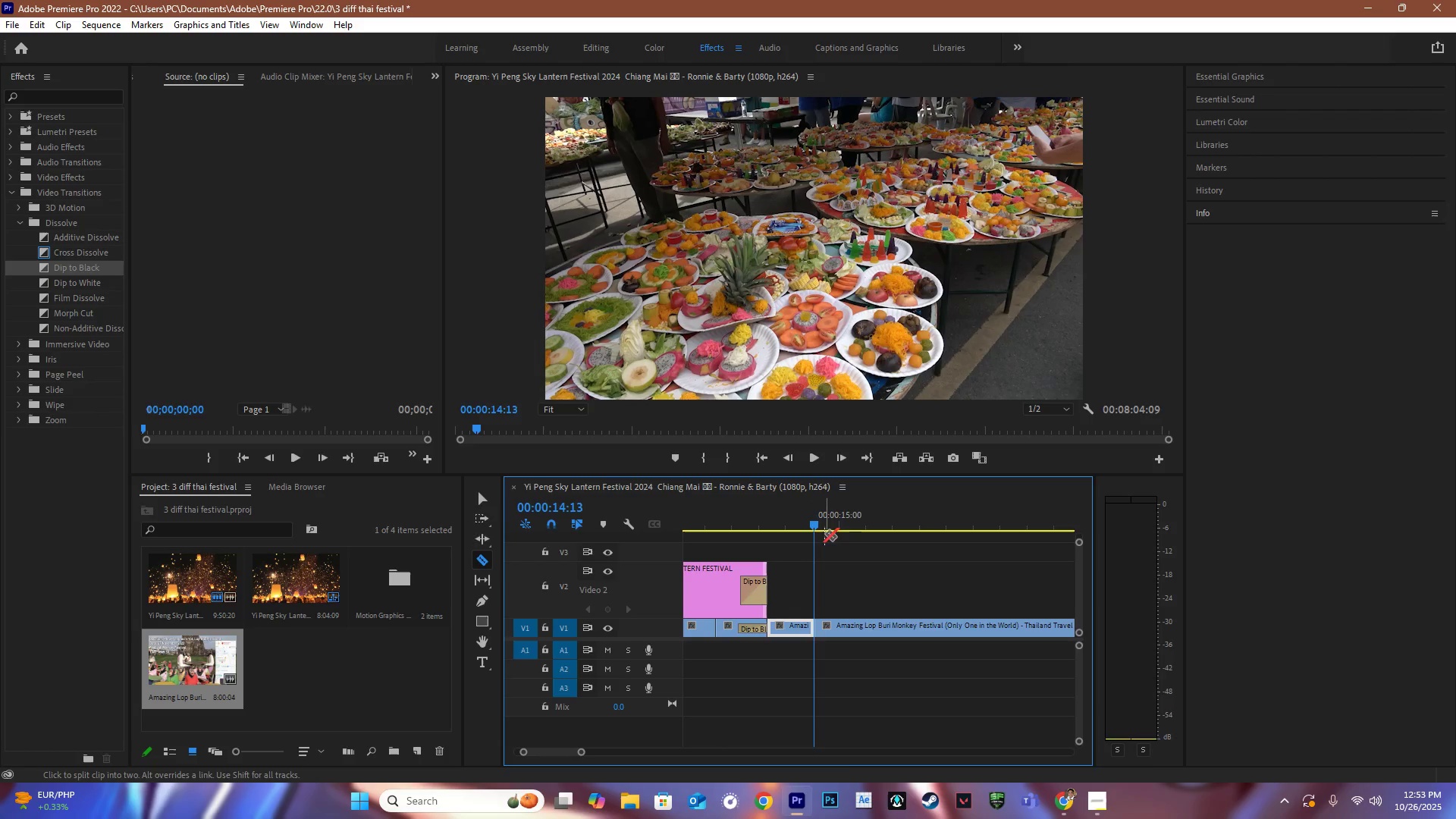 
left_click_drag(start_coordinate=[818, 526], to_coordinate=[931, 551])
 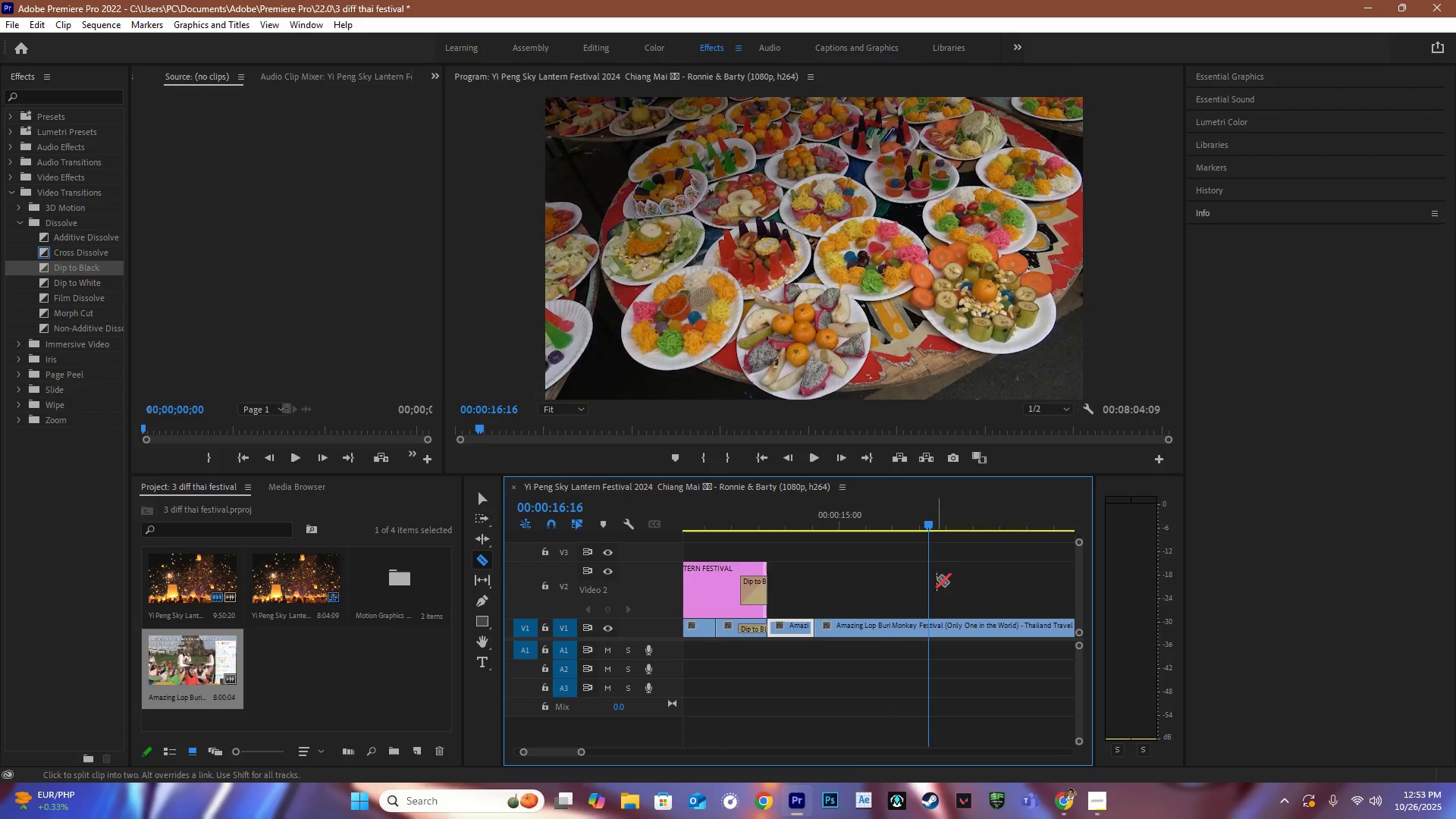 
hold_key(key=AltLeft, duration=0.74)
scroll: coordinate [926, 595], scroll_direction: down, amount: 11.0
 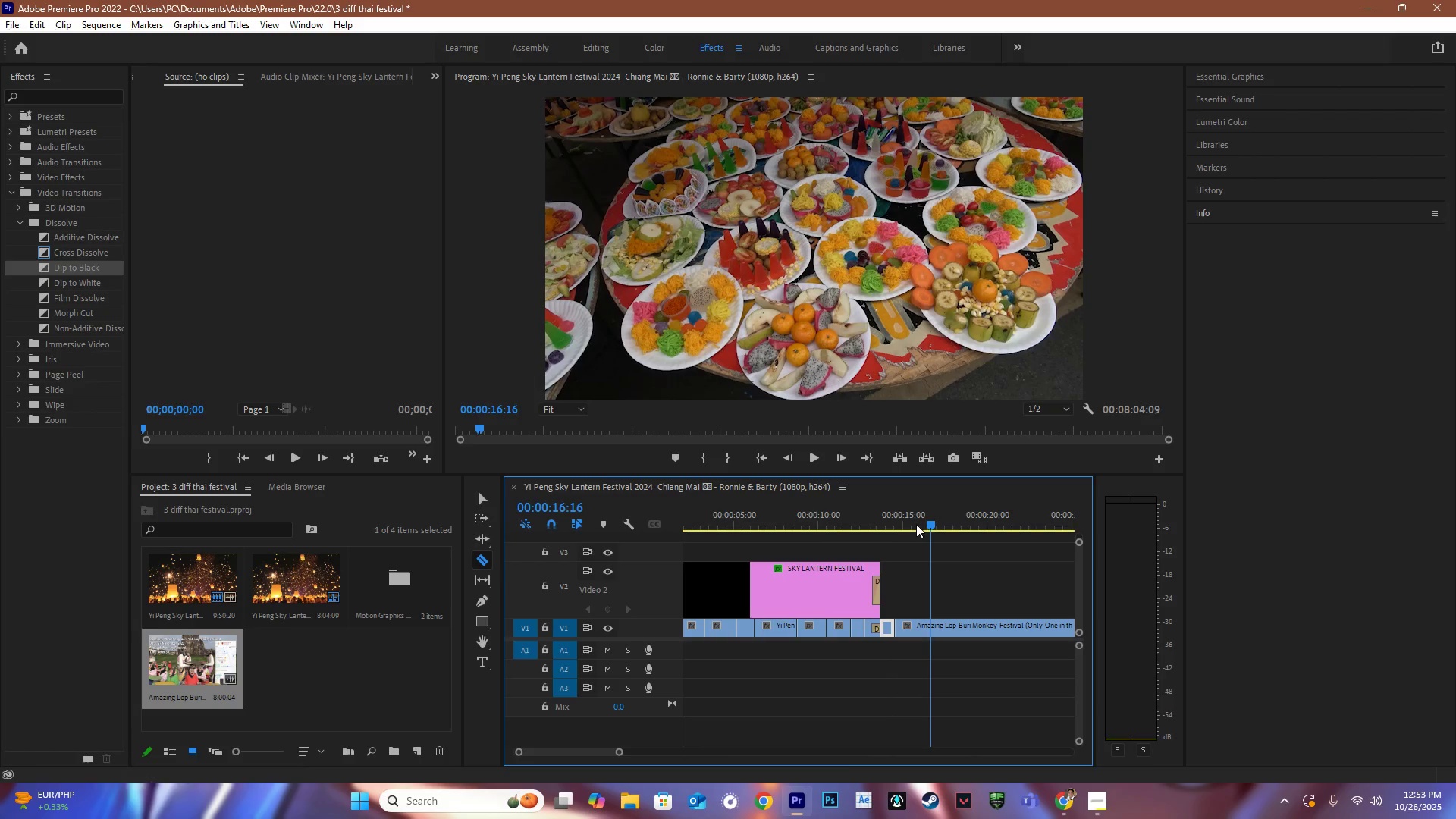 
left_click_drag(start_coordinate=[931, 523], to_coordinate=[1031, 552])
 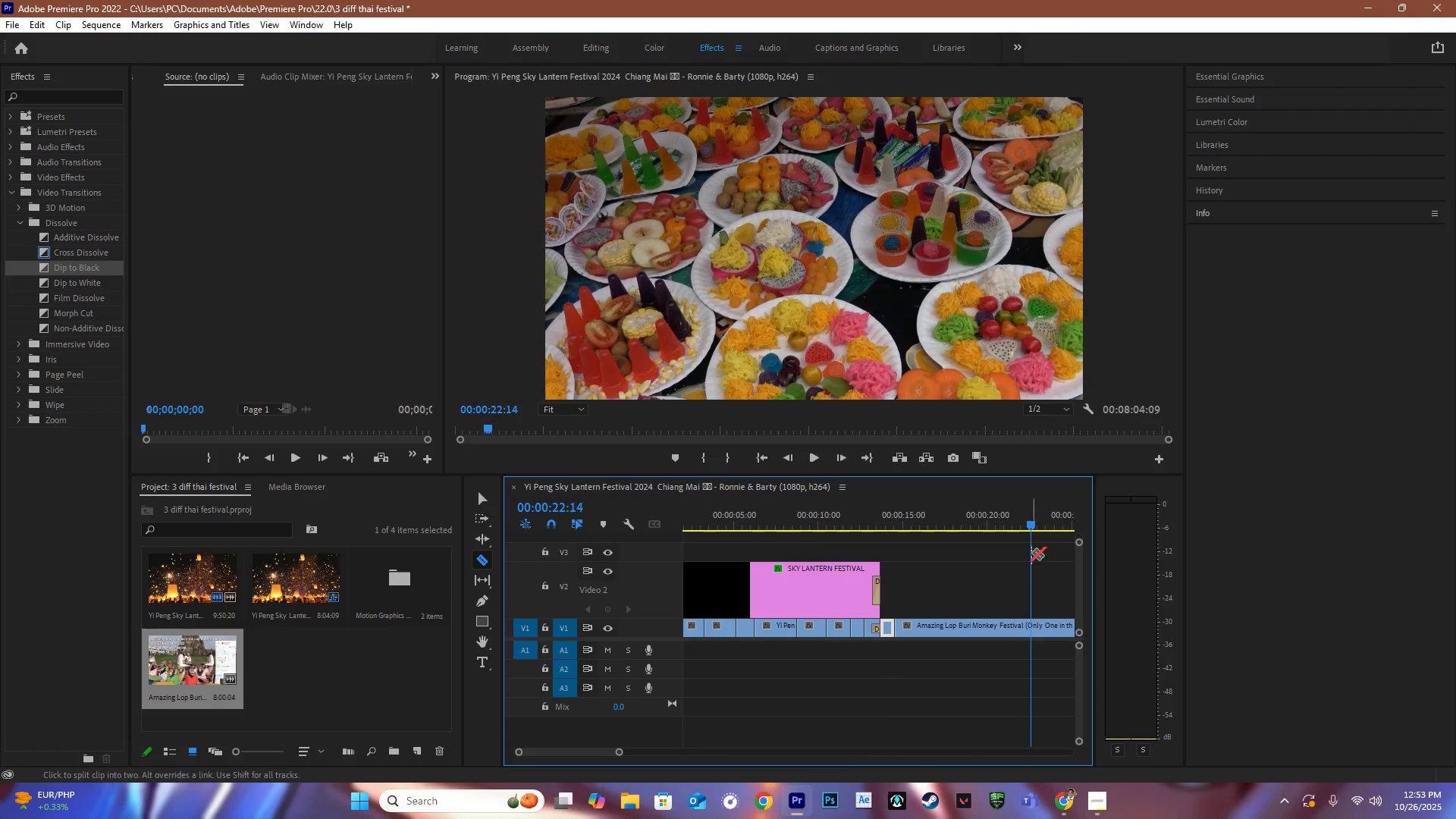 
hold_key(key=AltLeft, duration=0.72)
scroll: coordinate [941, 554], scroll_direction: down, amount: 11.0
 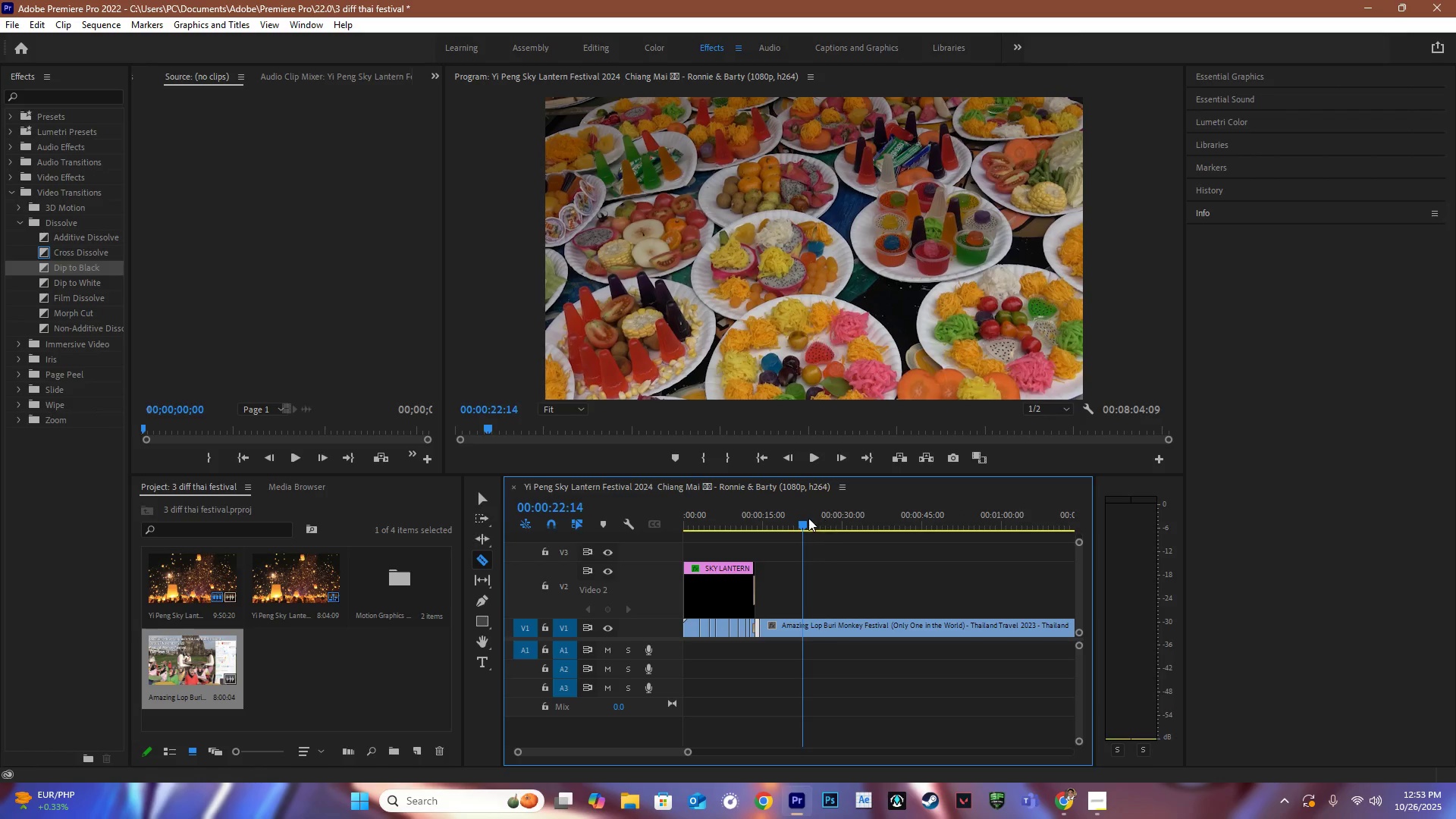 
left_click_drag(start_coordinate=[806, 521], to_coordinate=[984, 560])
 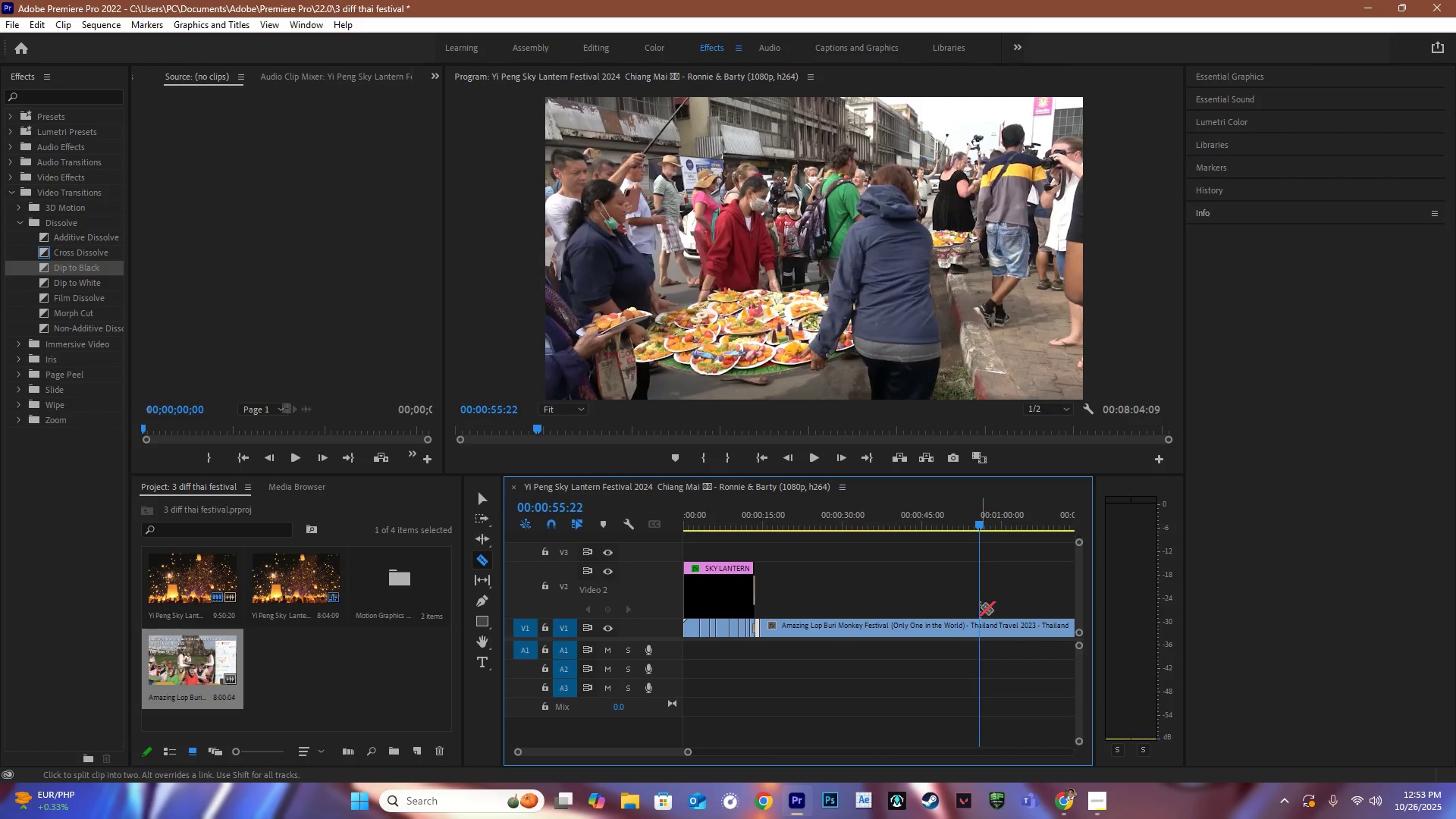 
key(C)
 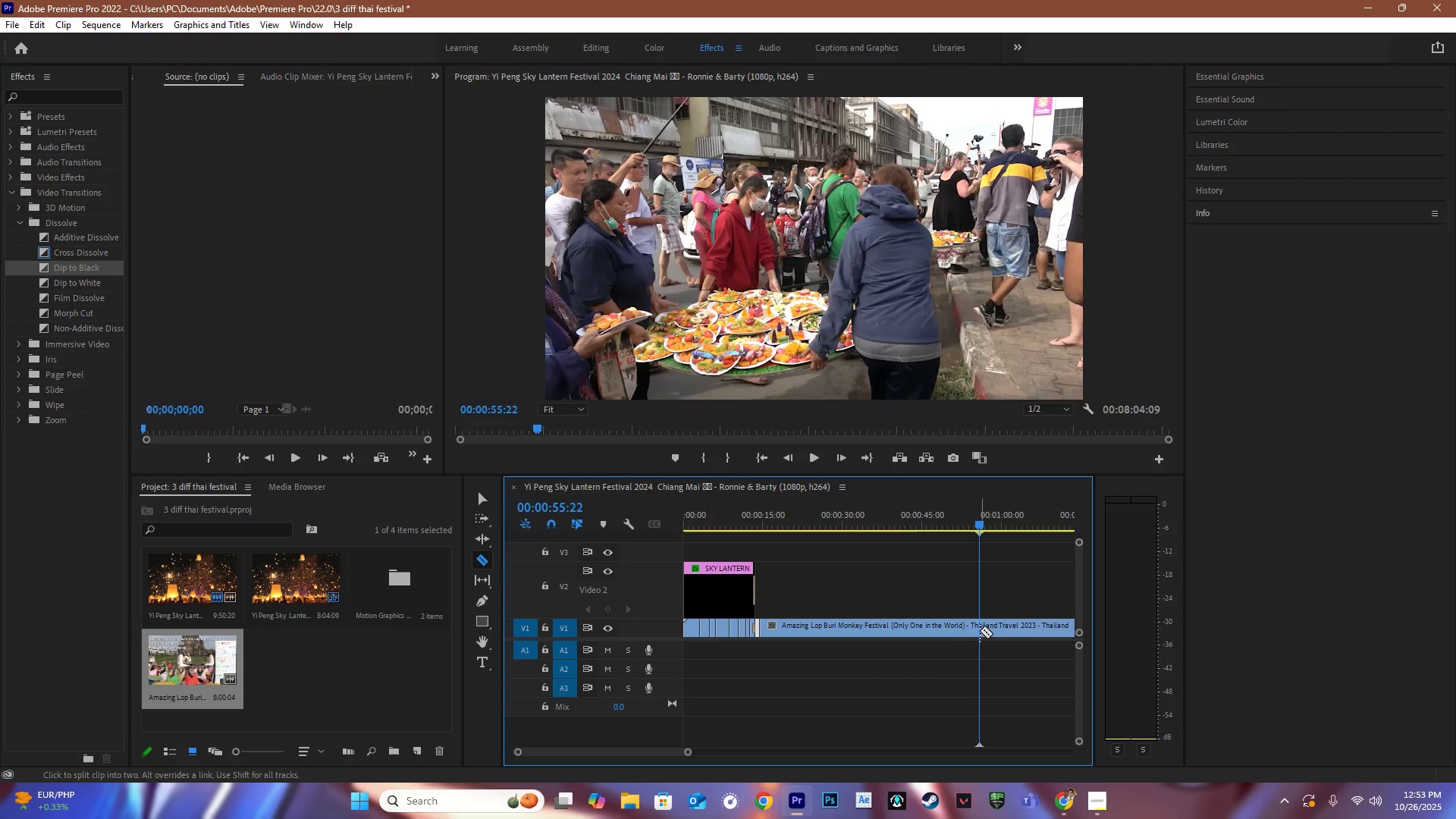 
left_click([980, 630])
 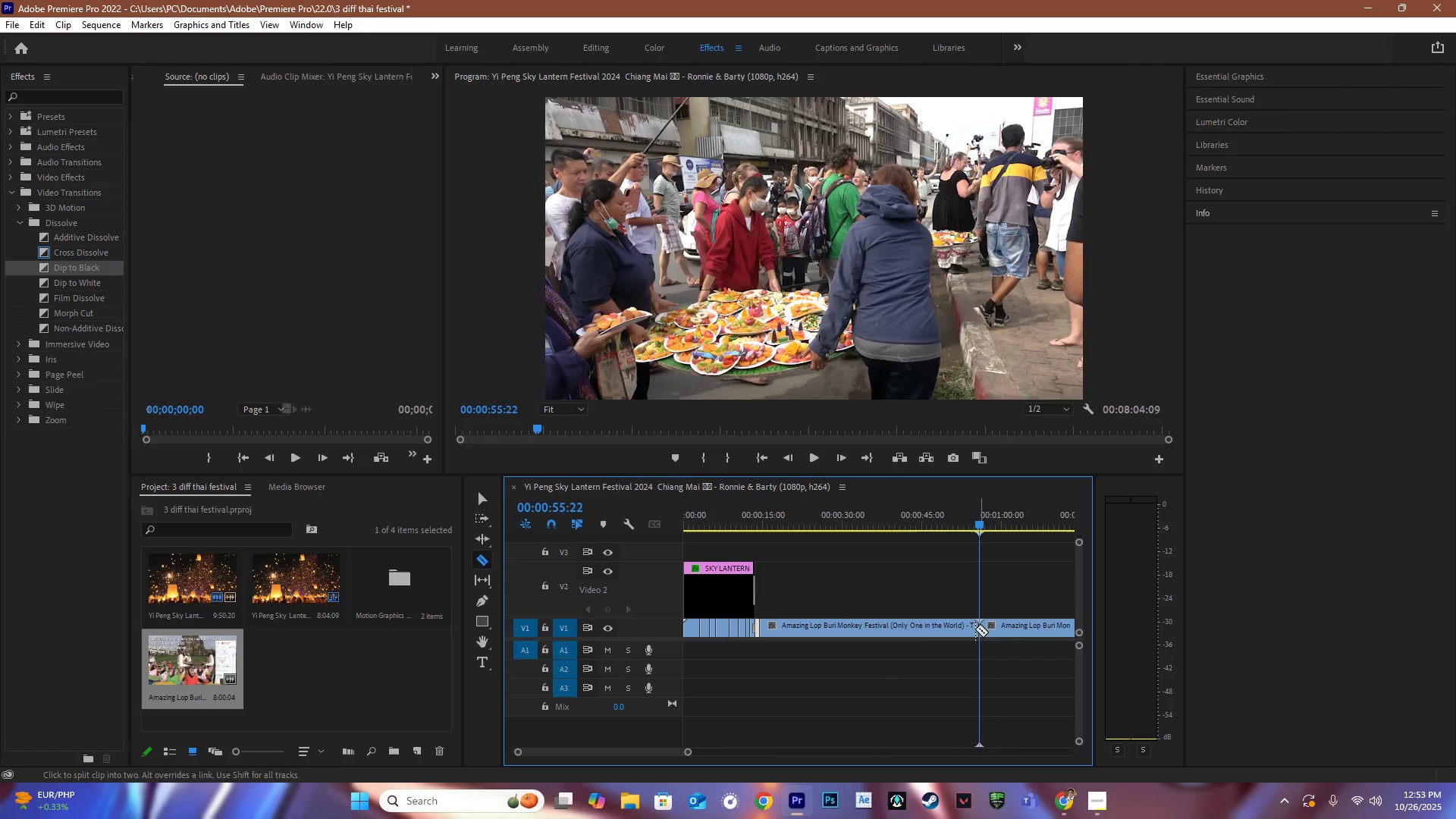 
key(V)
 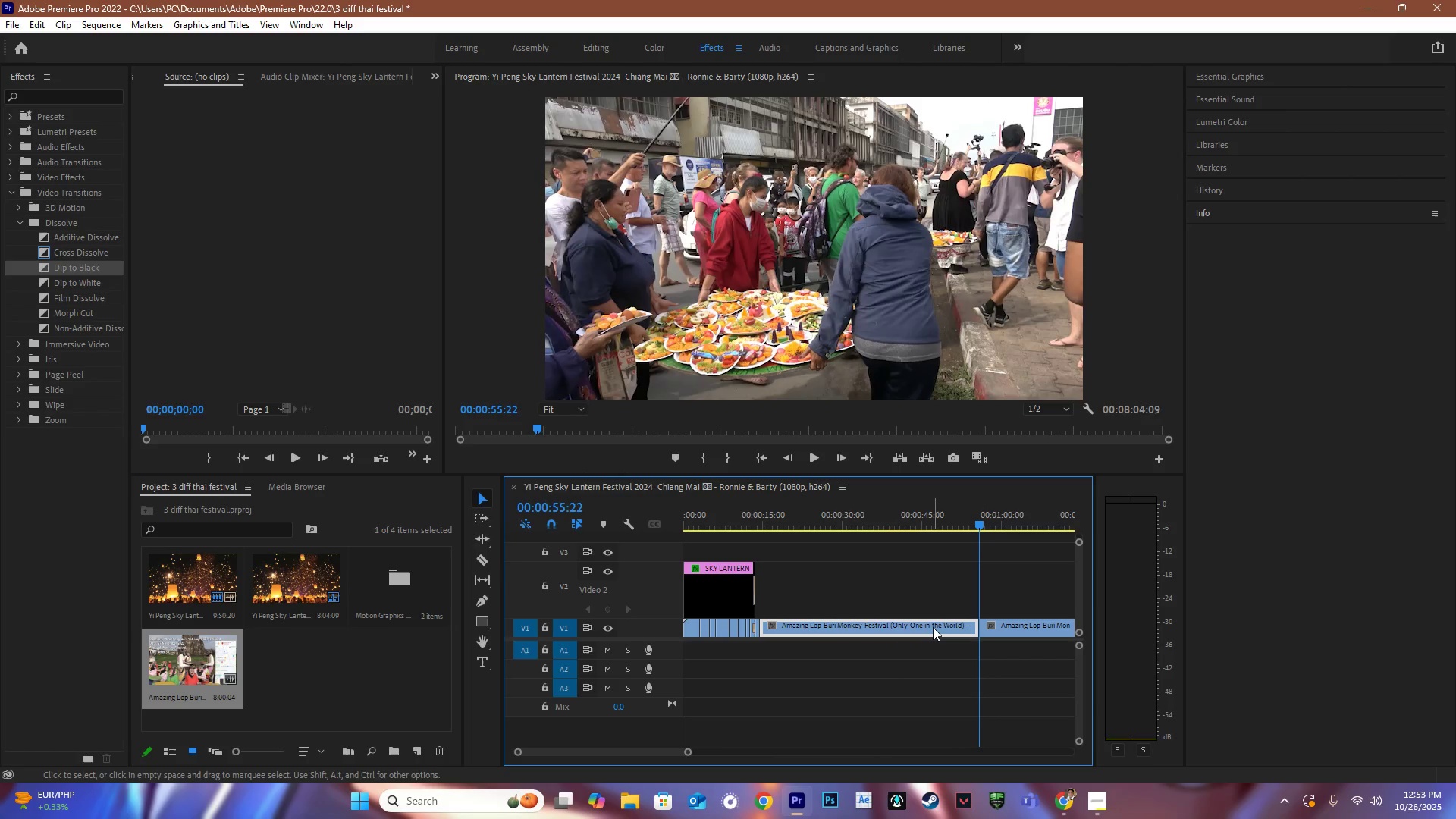 
double_click([933, 627])
 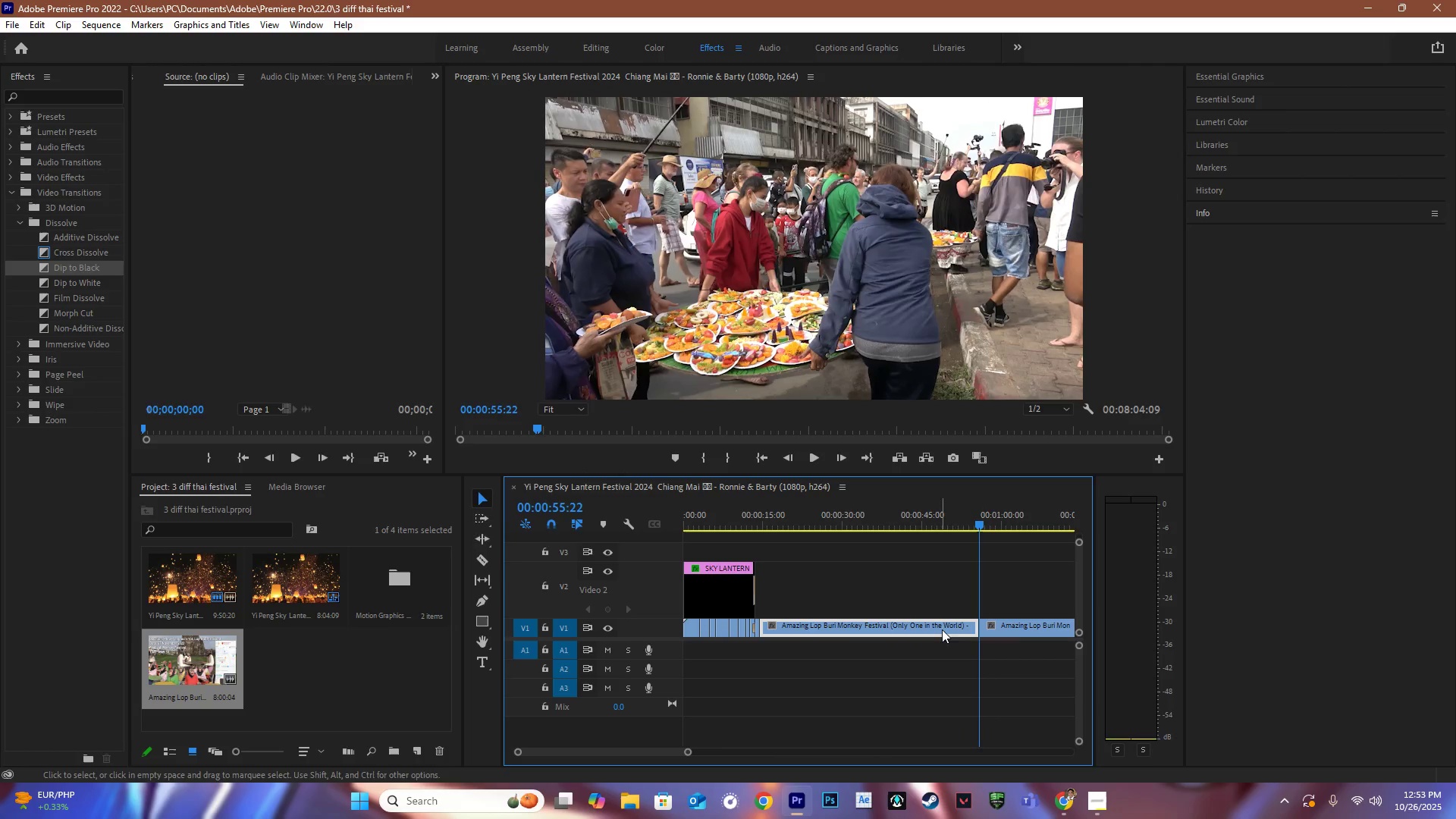 
key(Backspace)
 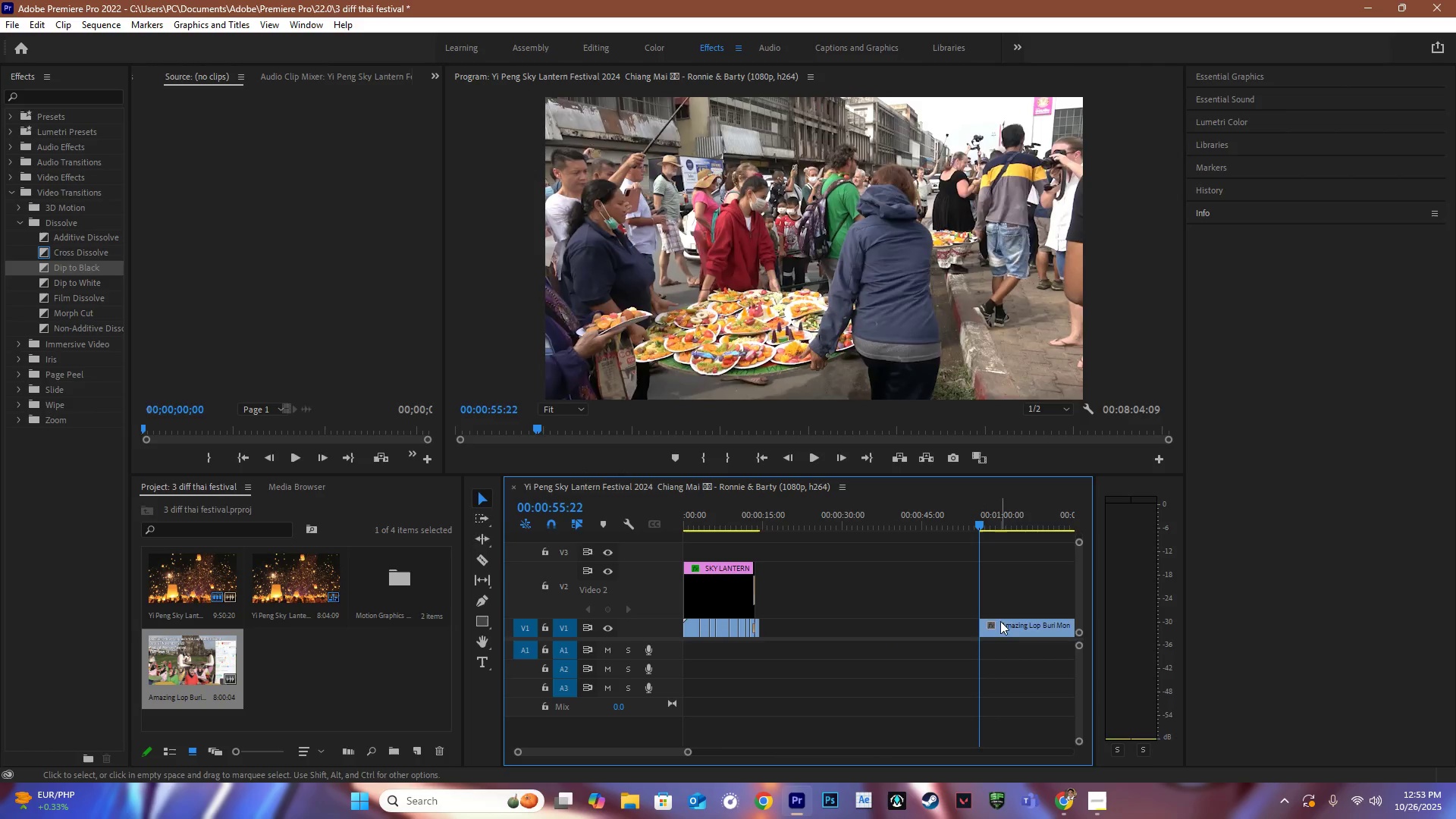 
left_click_drag(start_coordinate=[1000, 621], to_coordinate=[783, 639])
 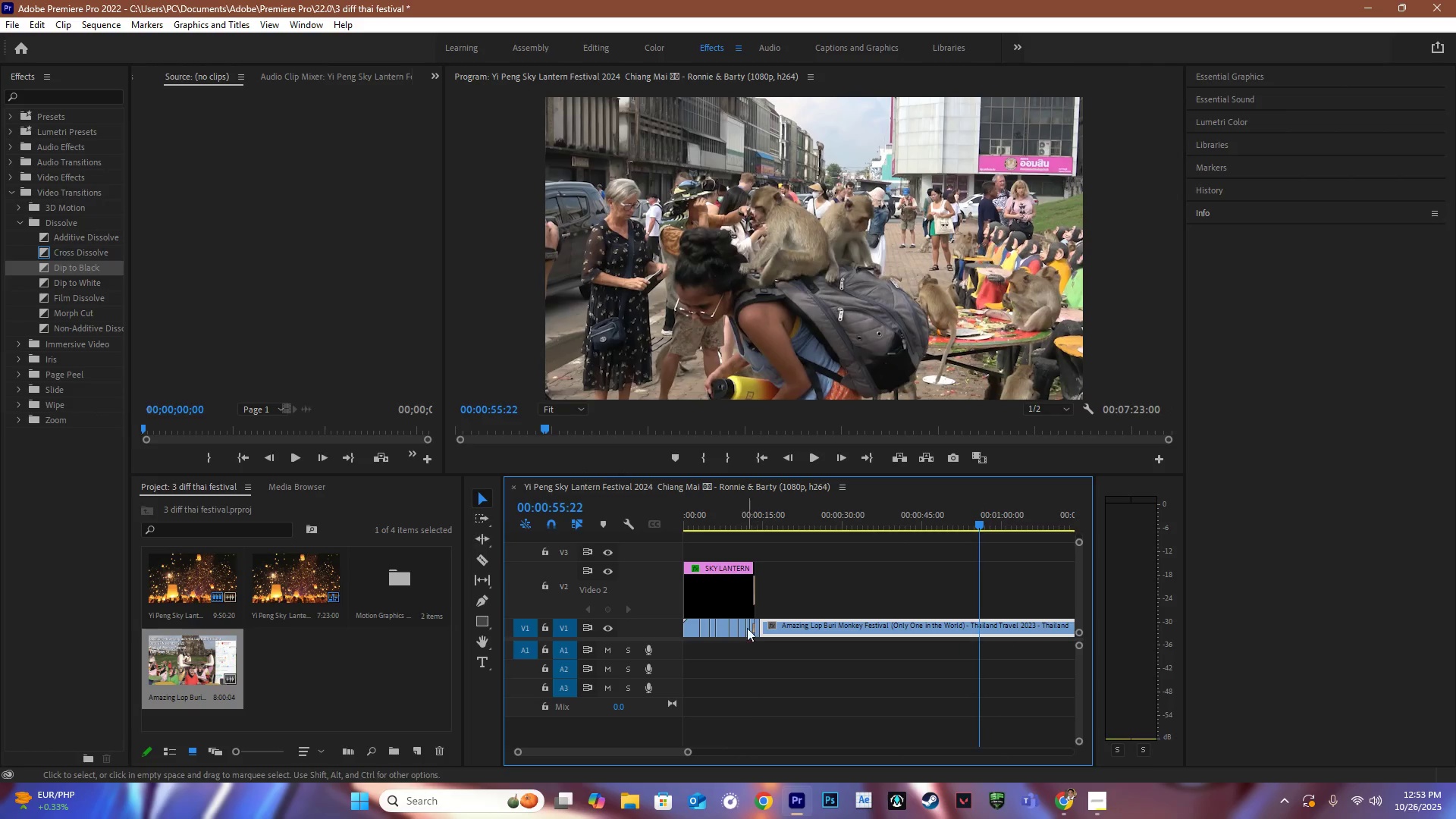 
hold_key(key=AltLeft, duration=1.04)
scroll: coordinate [773, 621], scroll_direction: up, amount: 19.0
 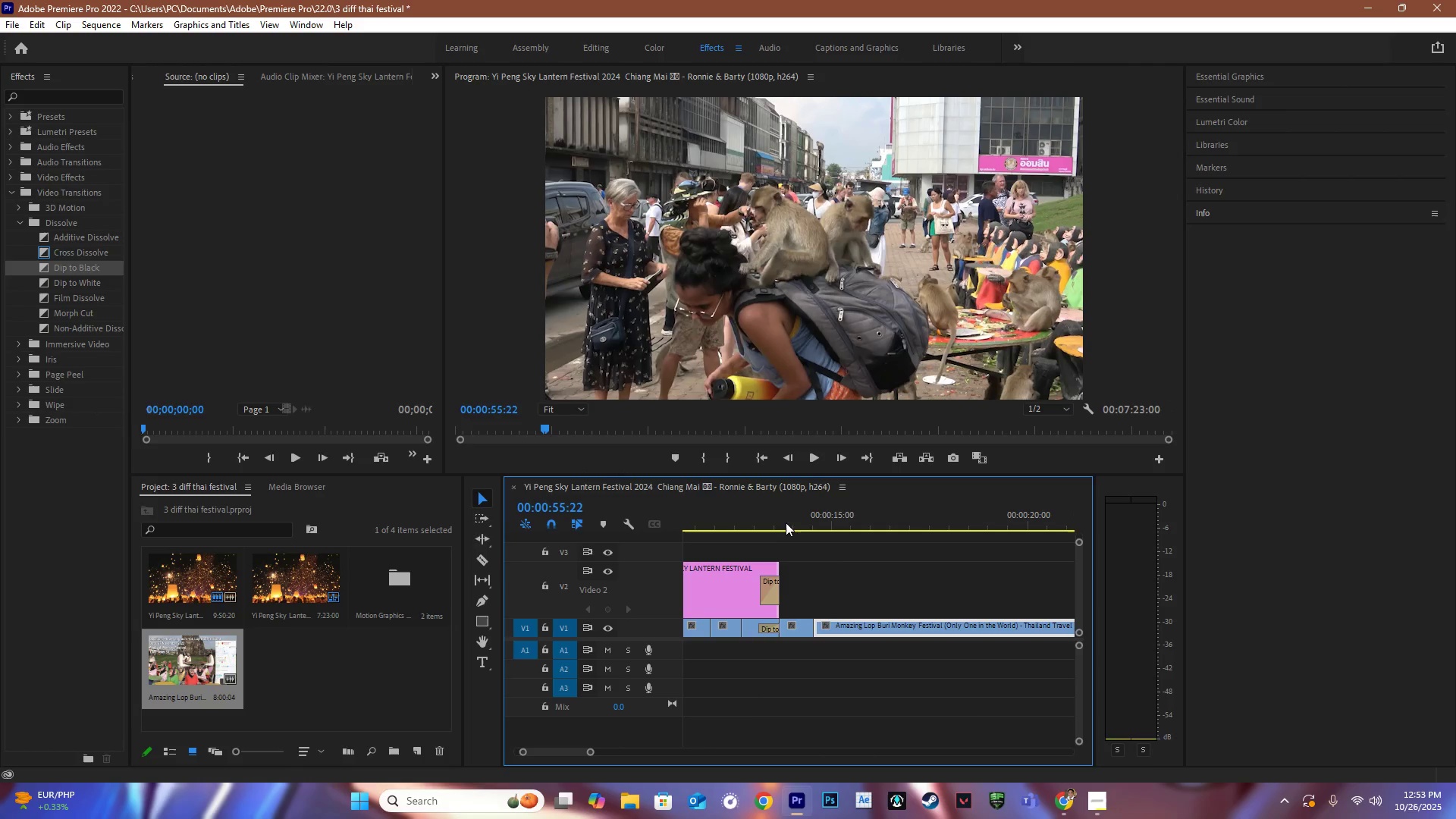 
left_click_drag(start_coordinate=[790, 522], to_coordinate=[797, 523])
 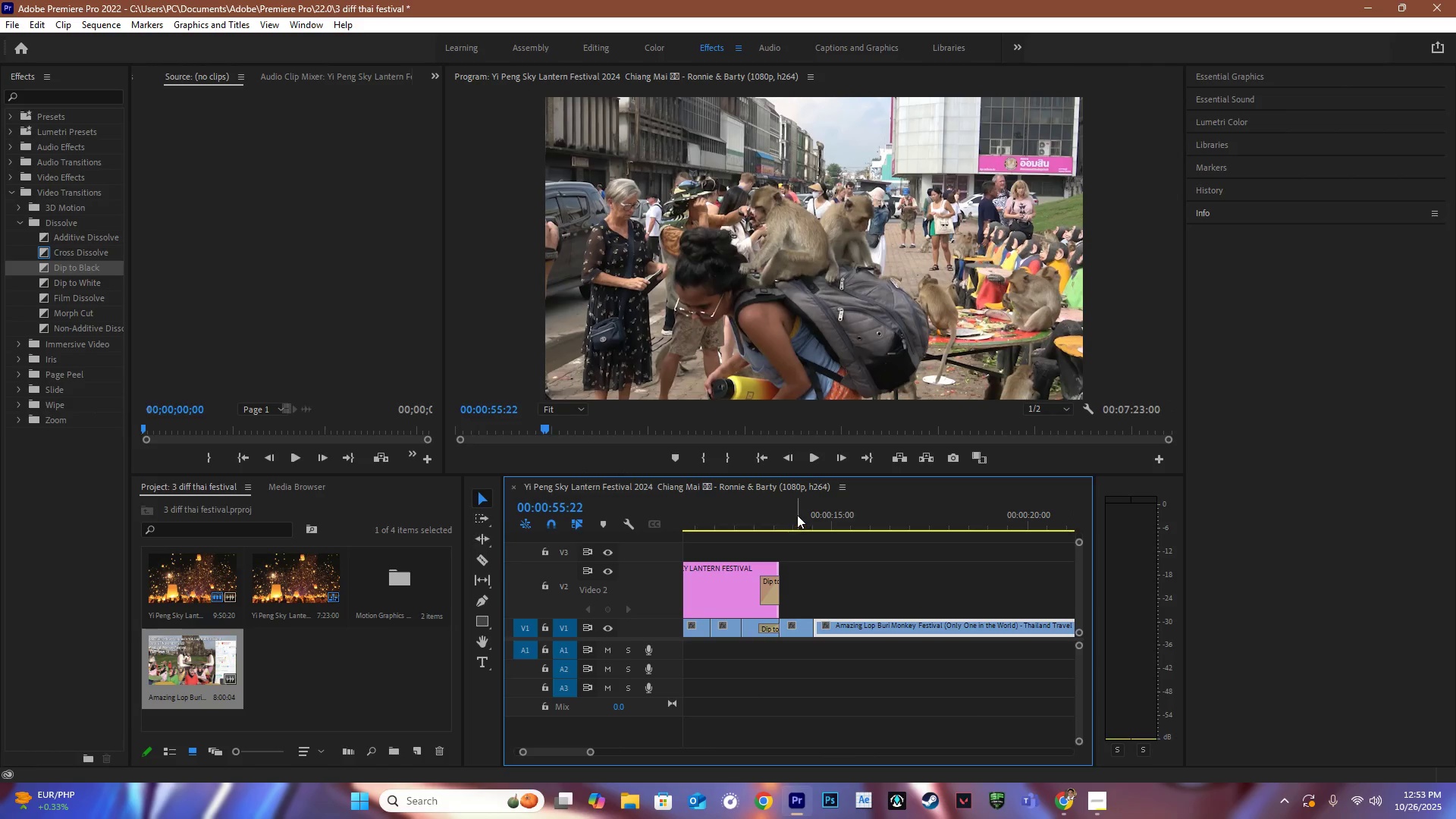 
left_click_drag(start_coordinate=[797, 515], to_coordinate=[872, 533])
 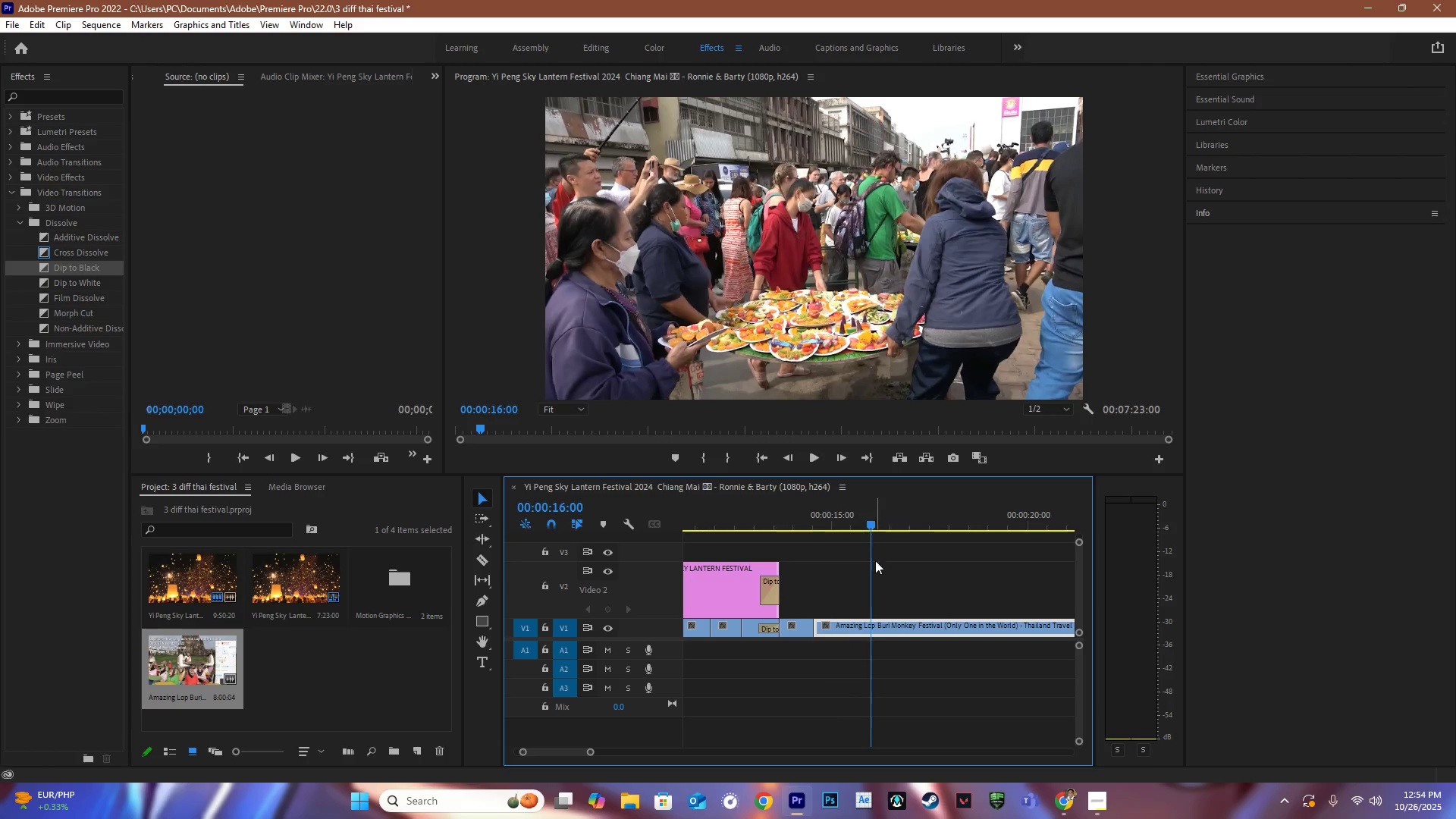 
key(C)
 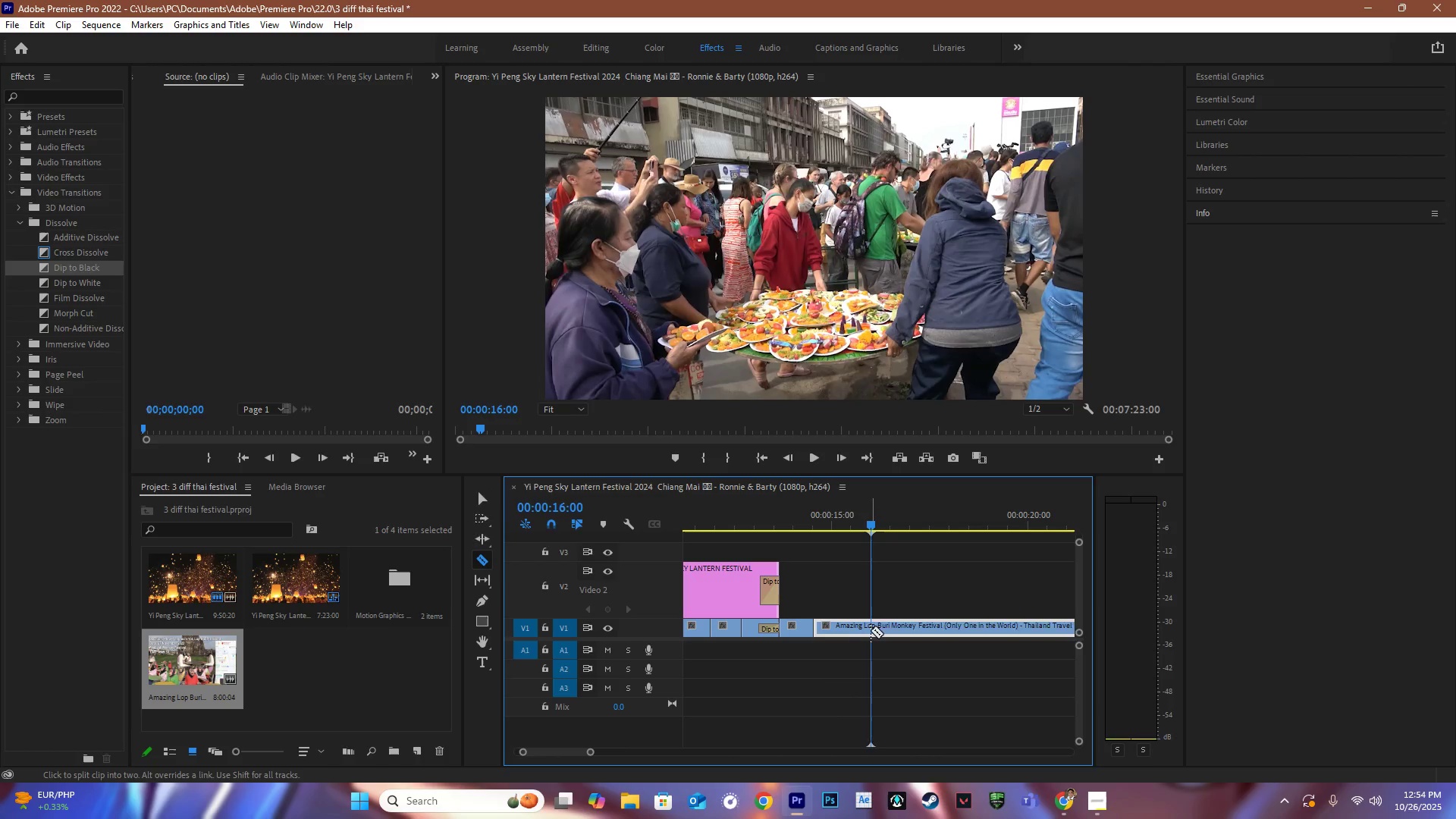 
left_click([871, 630])
 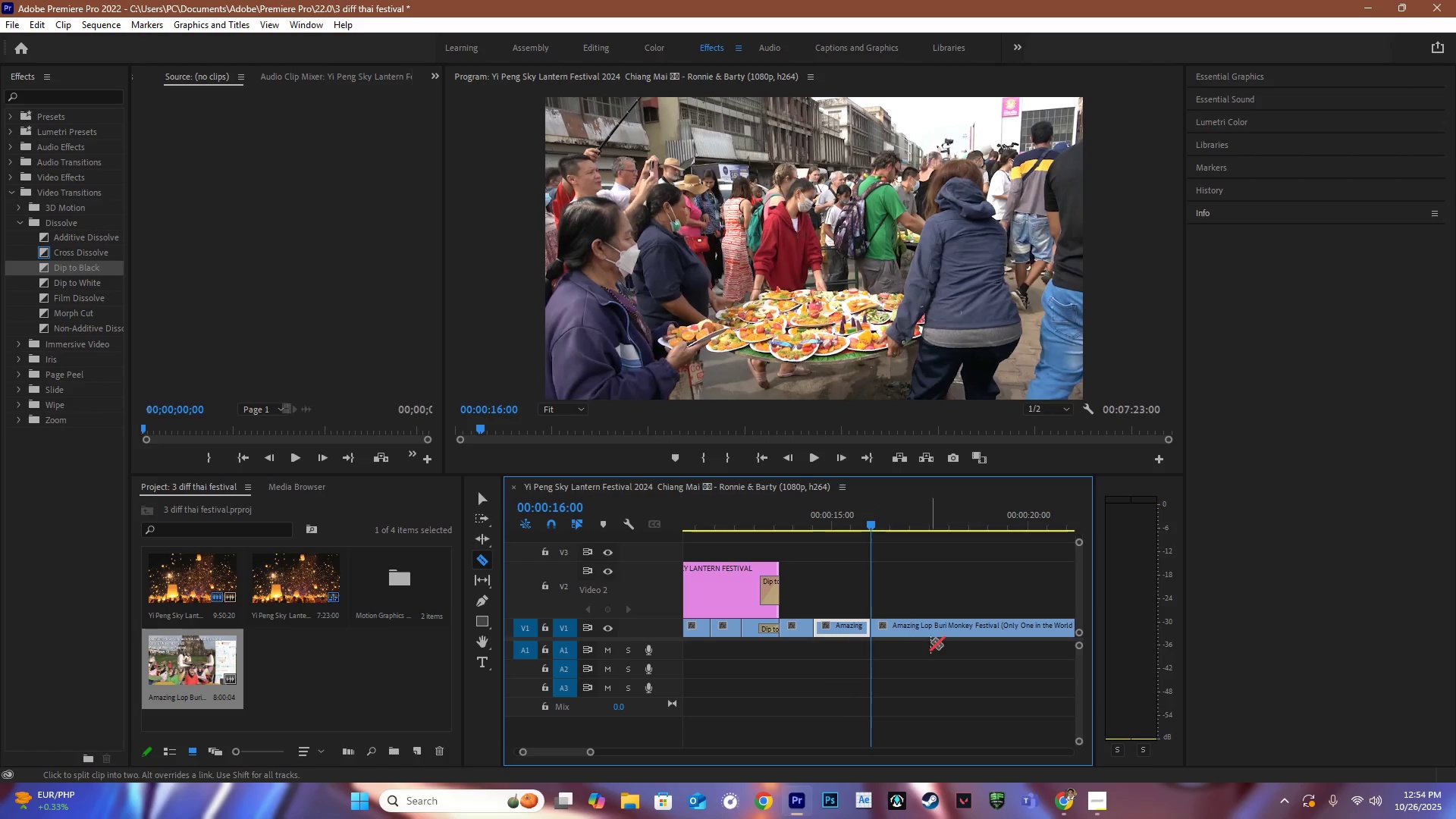 
key(Alt+AltLeft)
 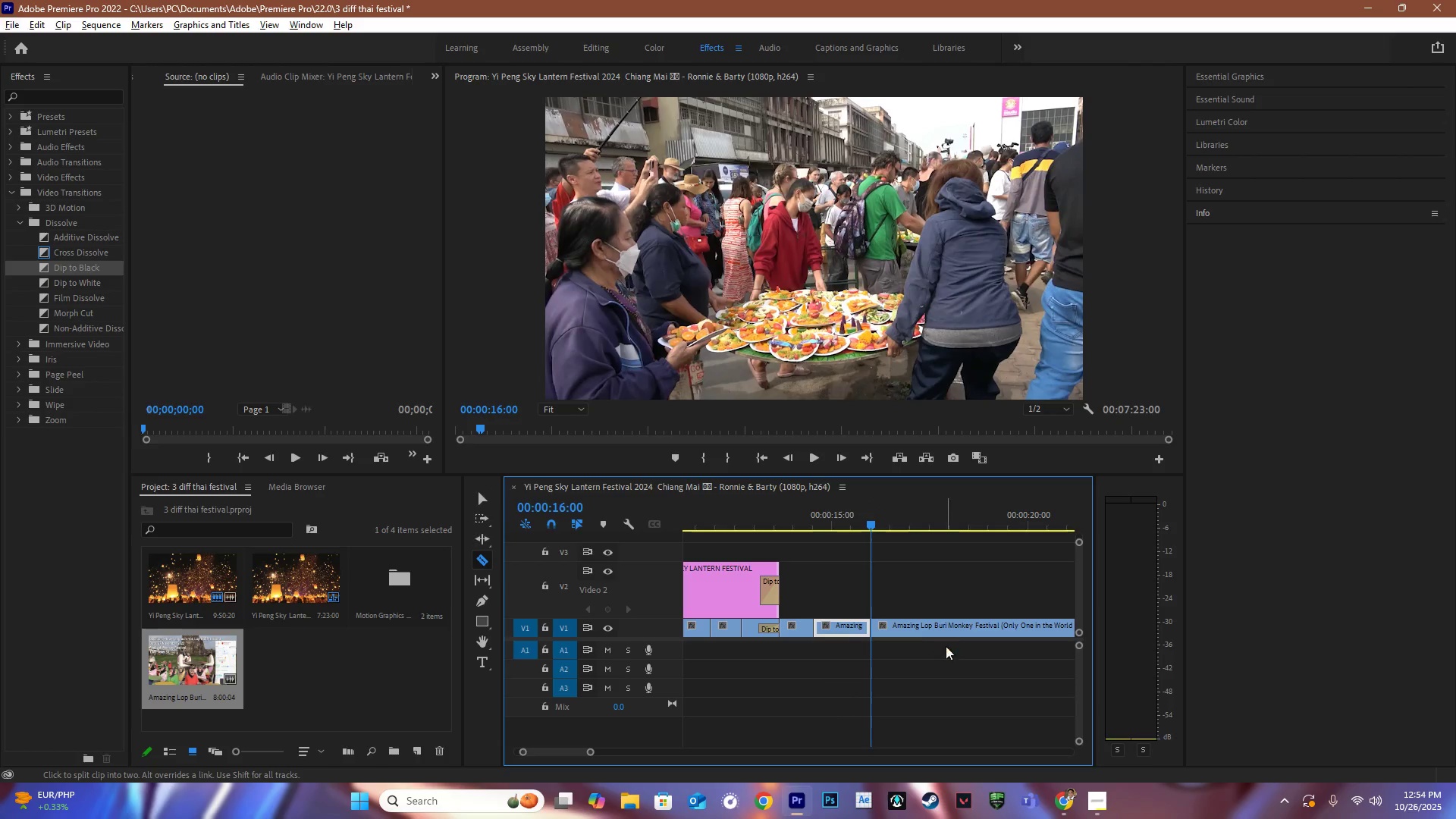 
hold_key(key=AltLeft, duration=0.93)
scroll: coordinate [959, 640], scroll_direction: down, amount: 18.0
 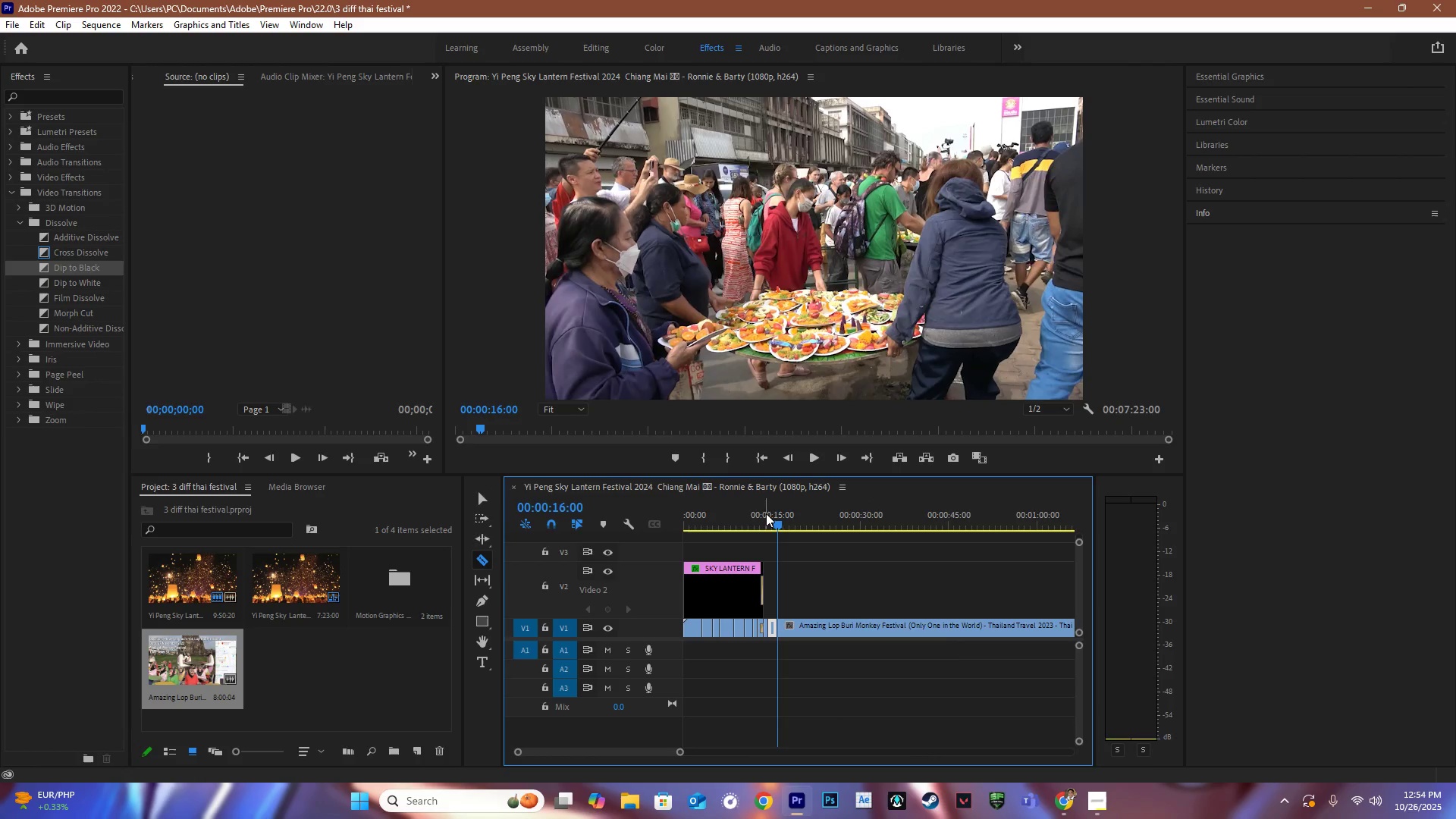 
left_click_drag(start_coordinate=[780, 522], to_coordinate=[799, 515])
 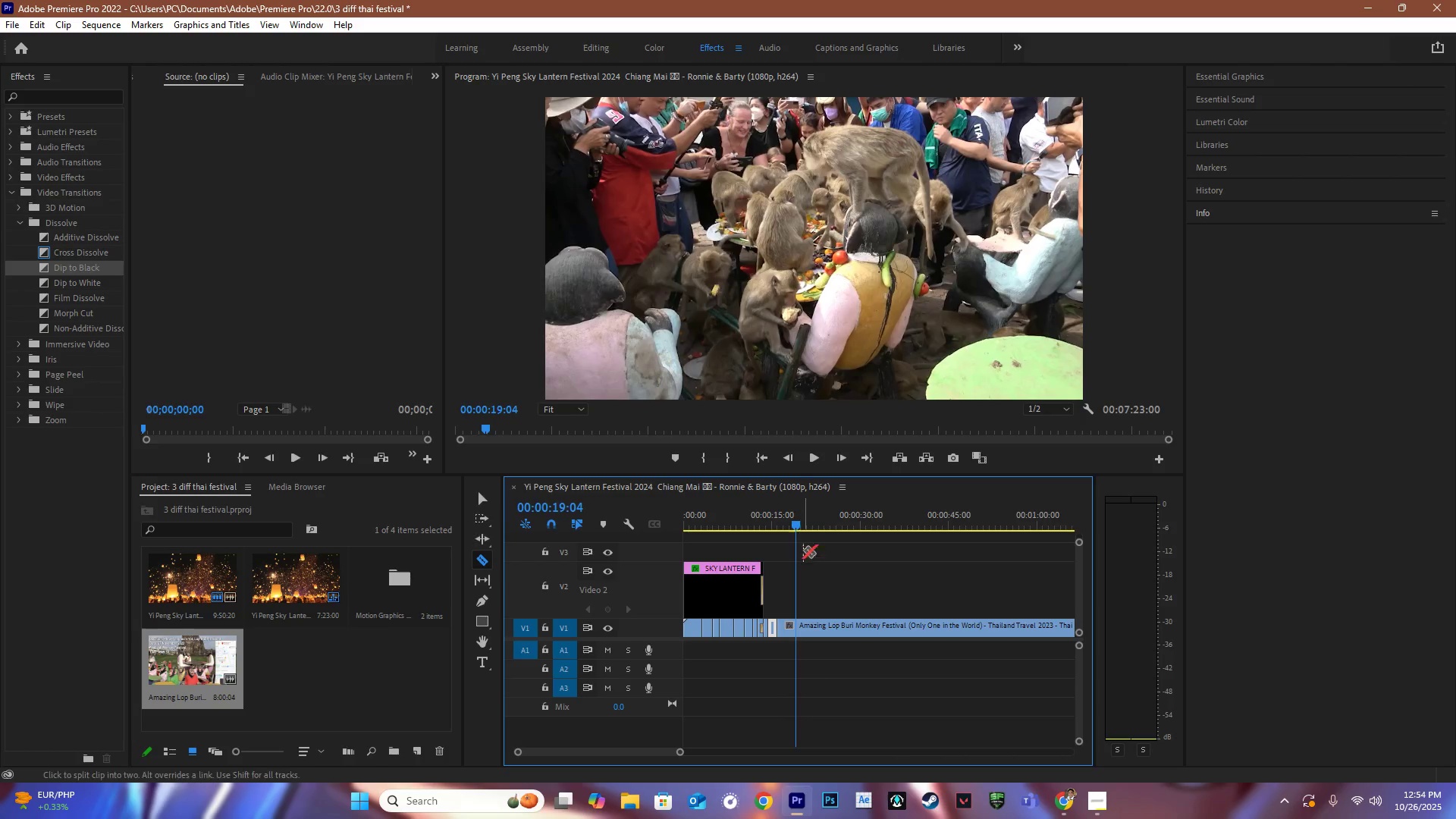 
key(C)
 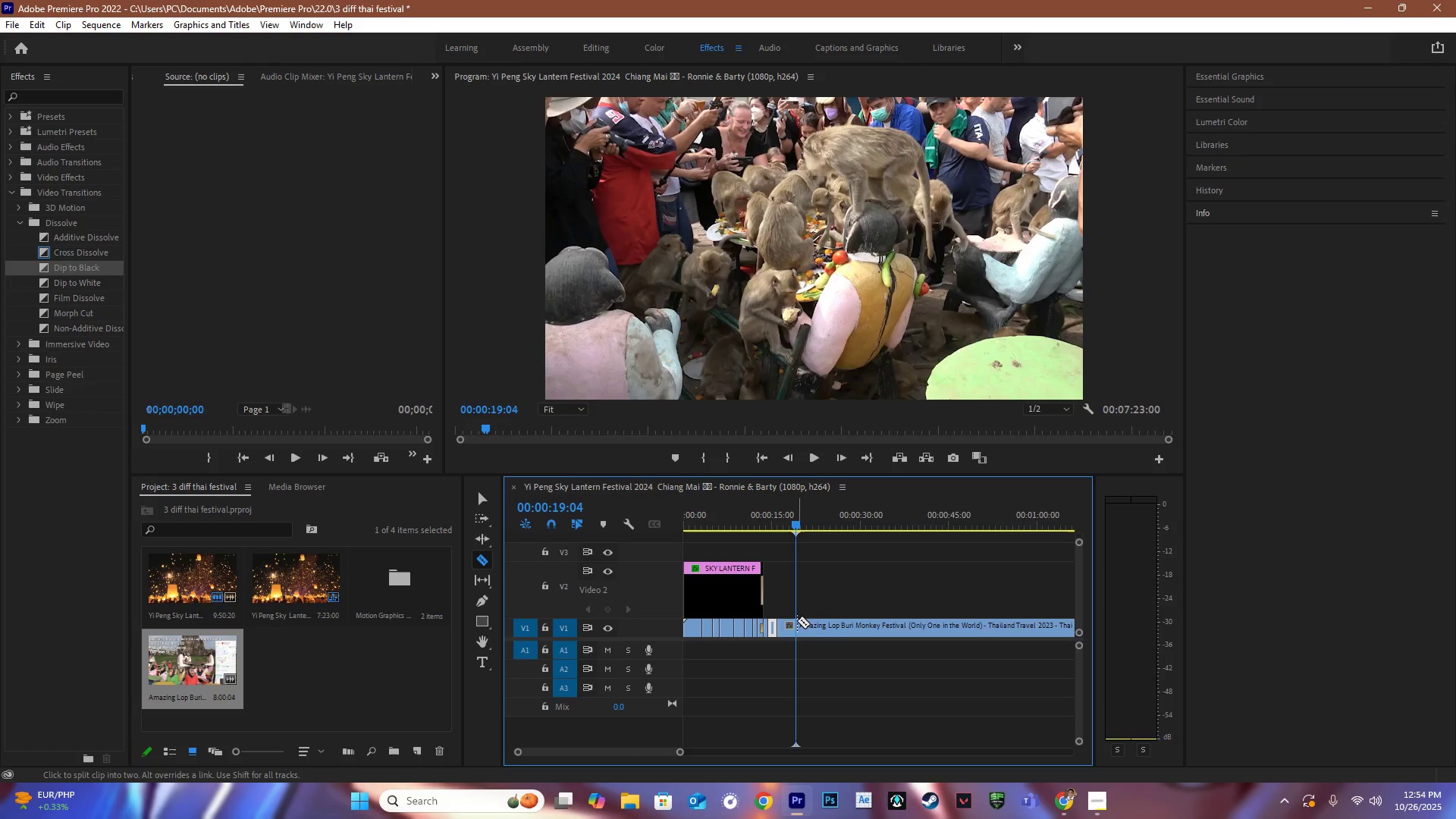 
left_click([797, 620])
 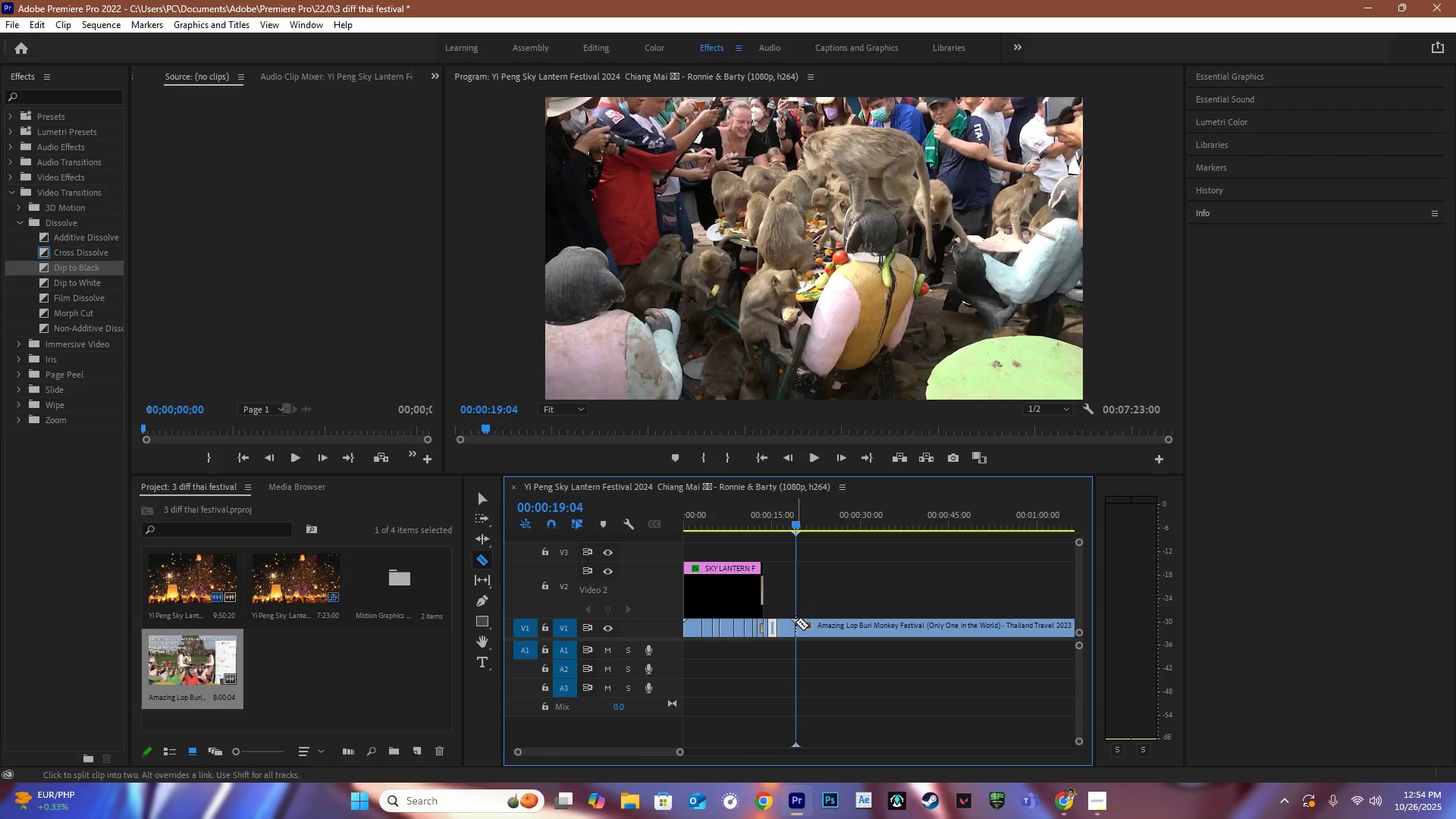 
key(V)
 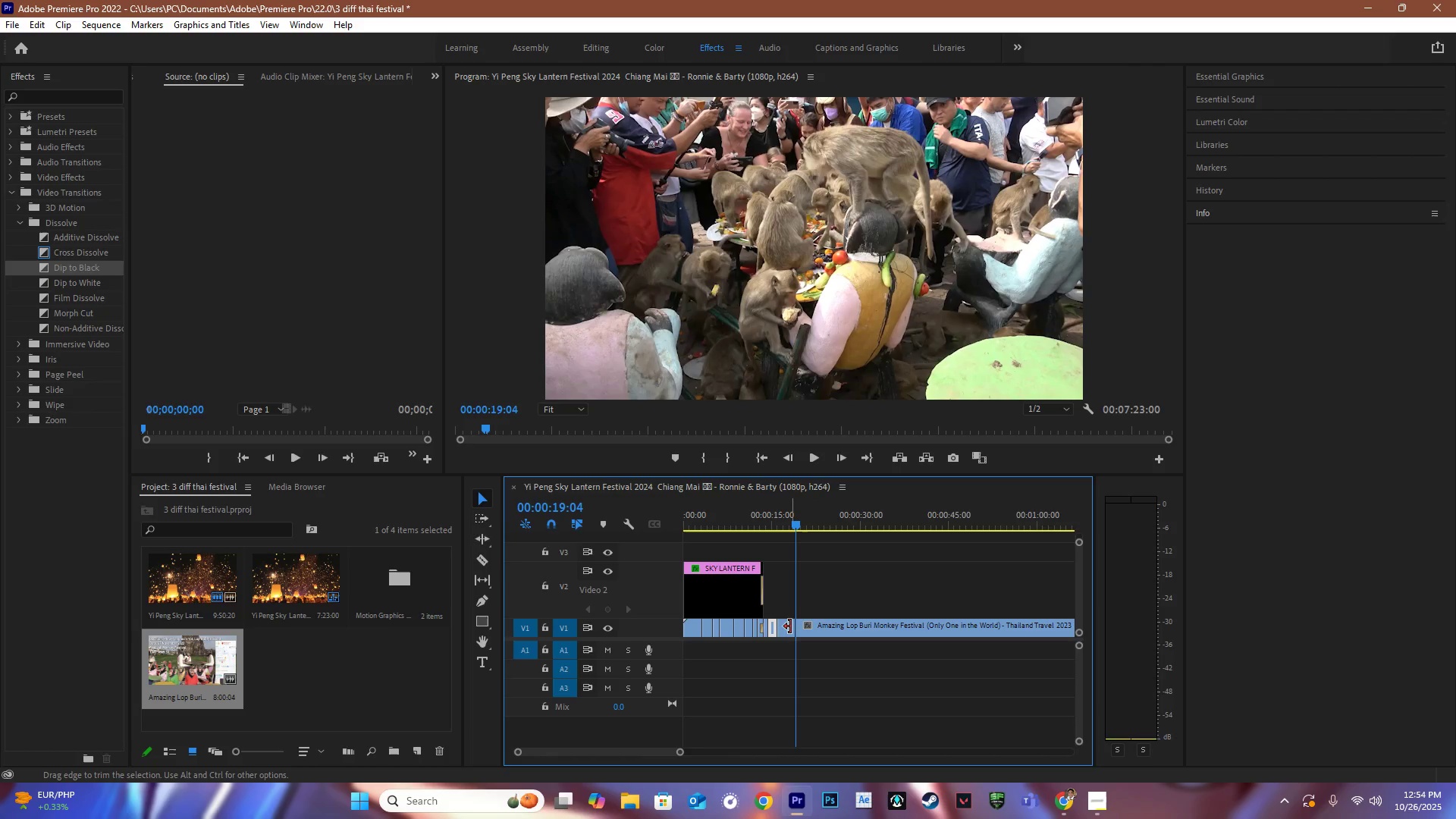 
double_click([790, 626])
 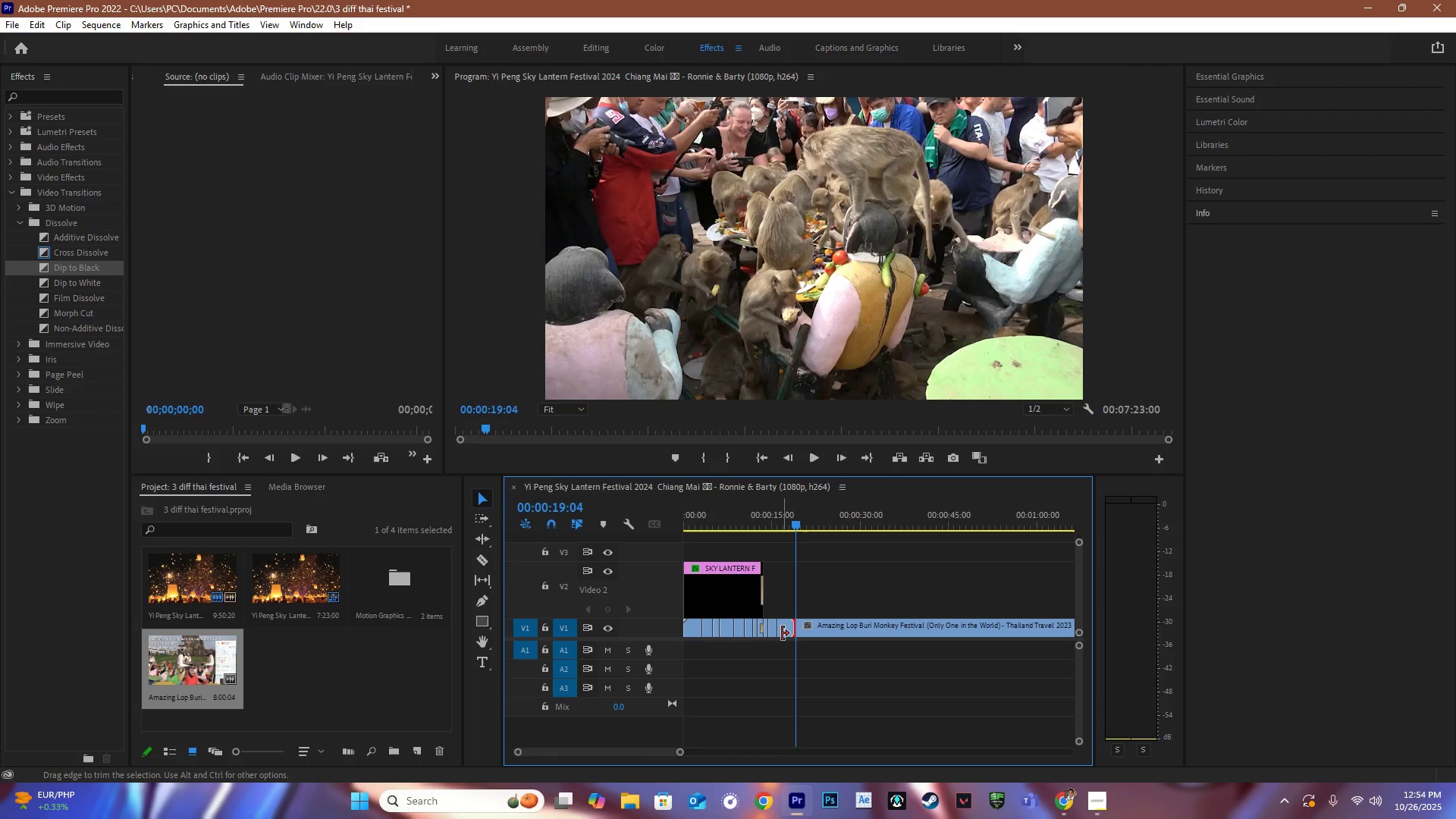 
triple_click([782, 633])
 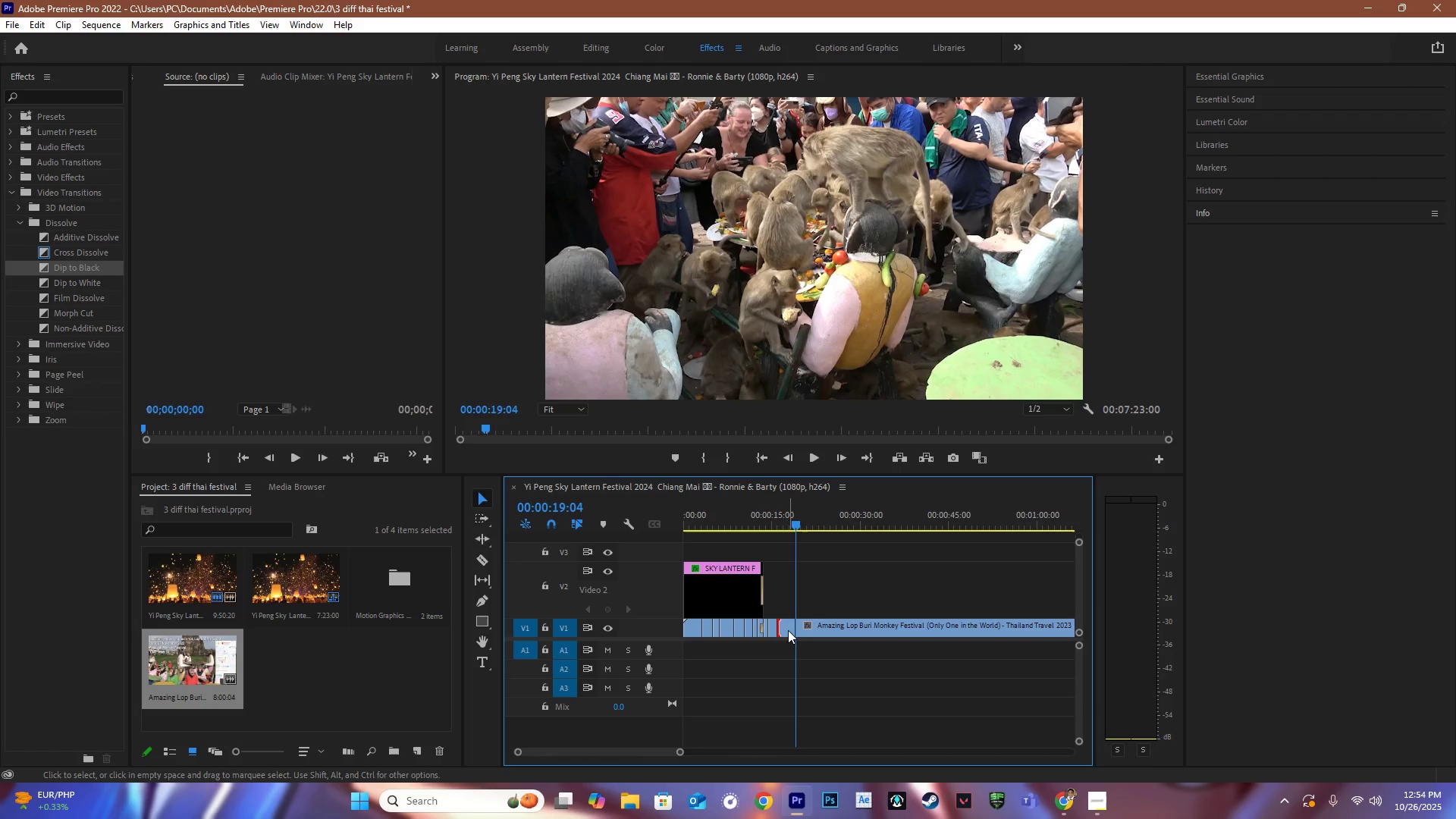 
triple_click([788, 630])
 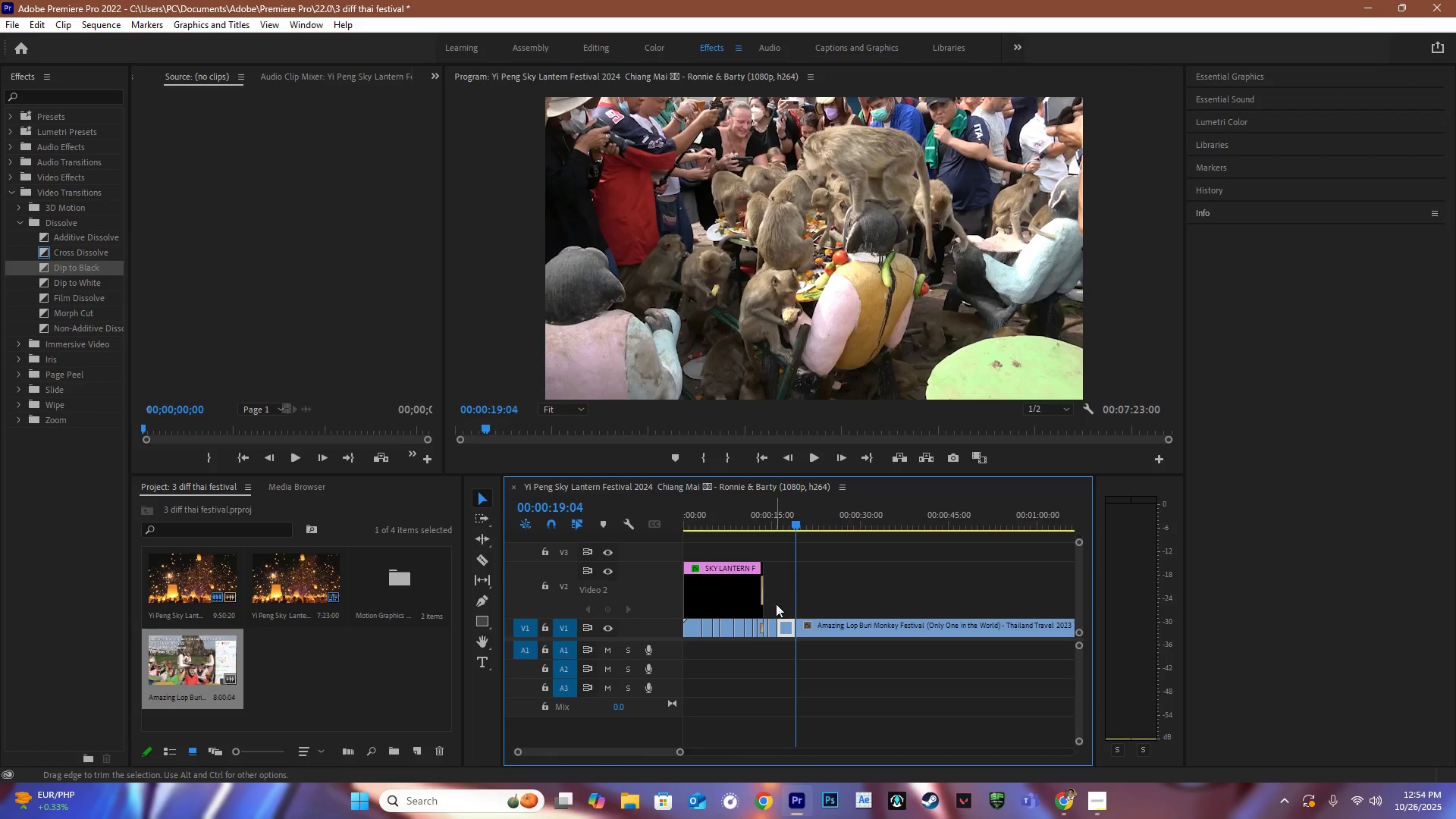 
key(Backspace)
 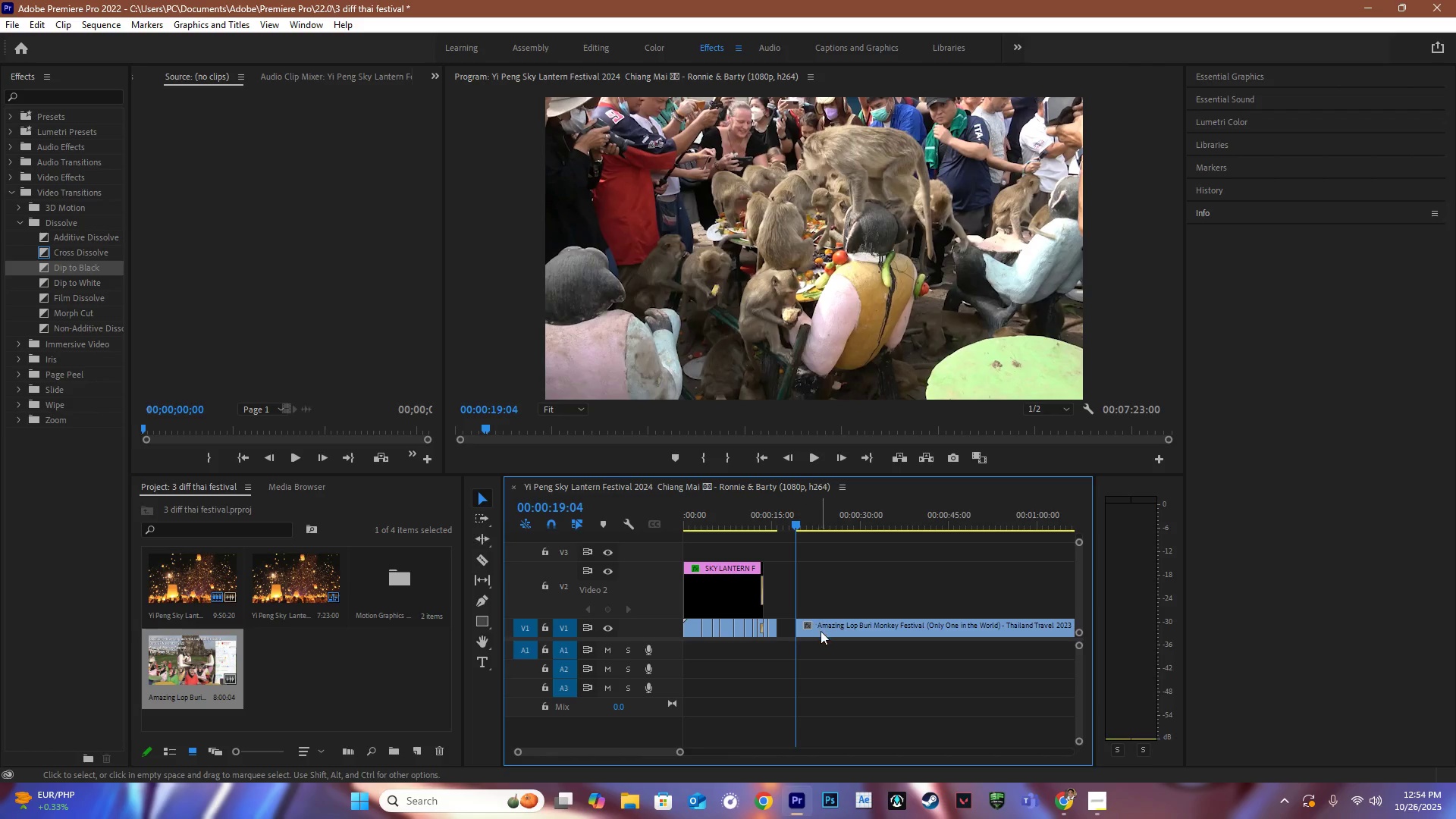 
left_click_drag(start_coordinate=[821, 631], to_coordinate=[806, 628])
 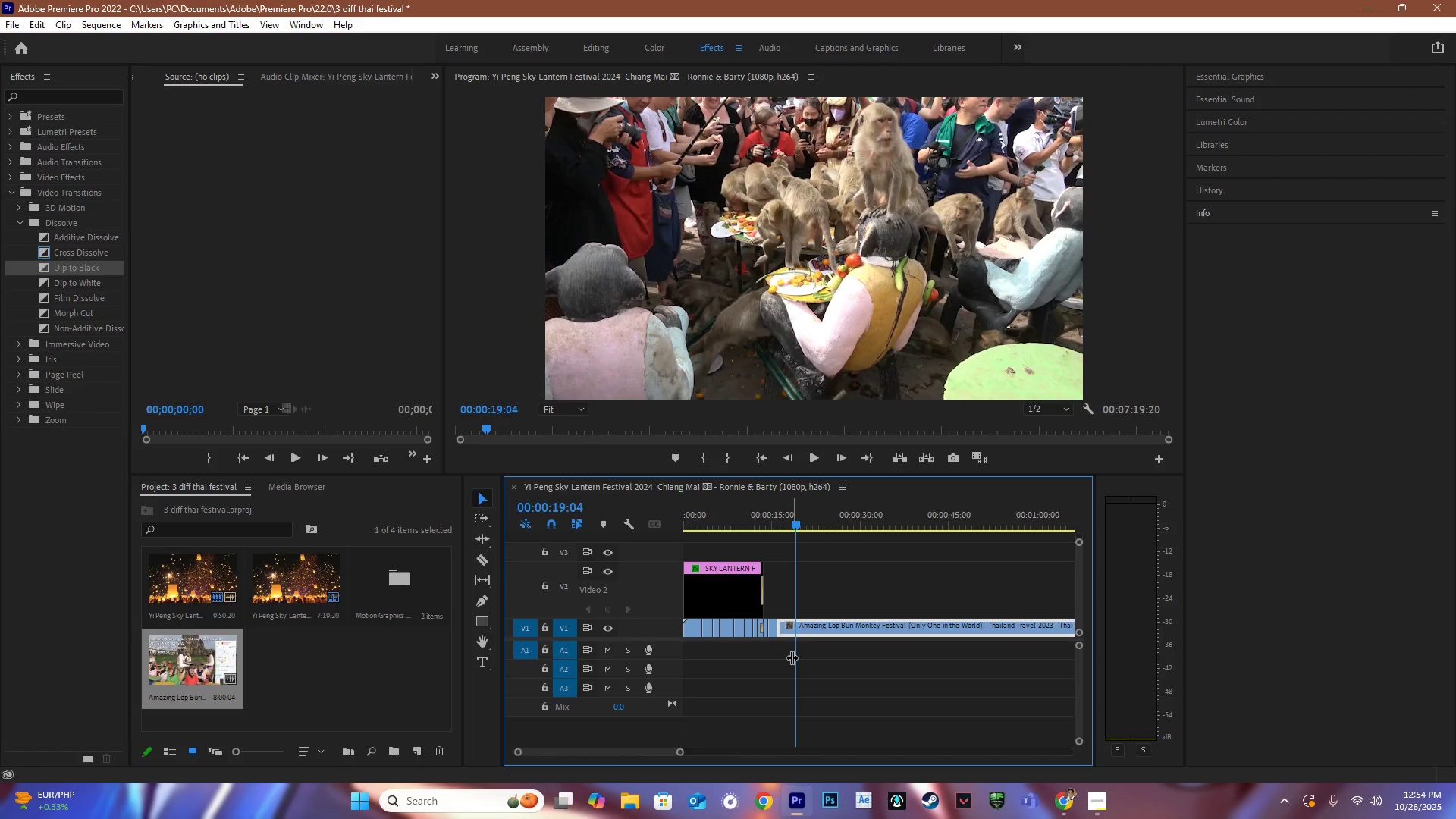 
hold_key(key=AltLeft, duration=0.71)
scroll: coordinate [780, 666], scroll_direction: up, amount: 15.0
 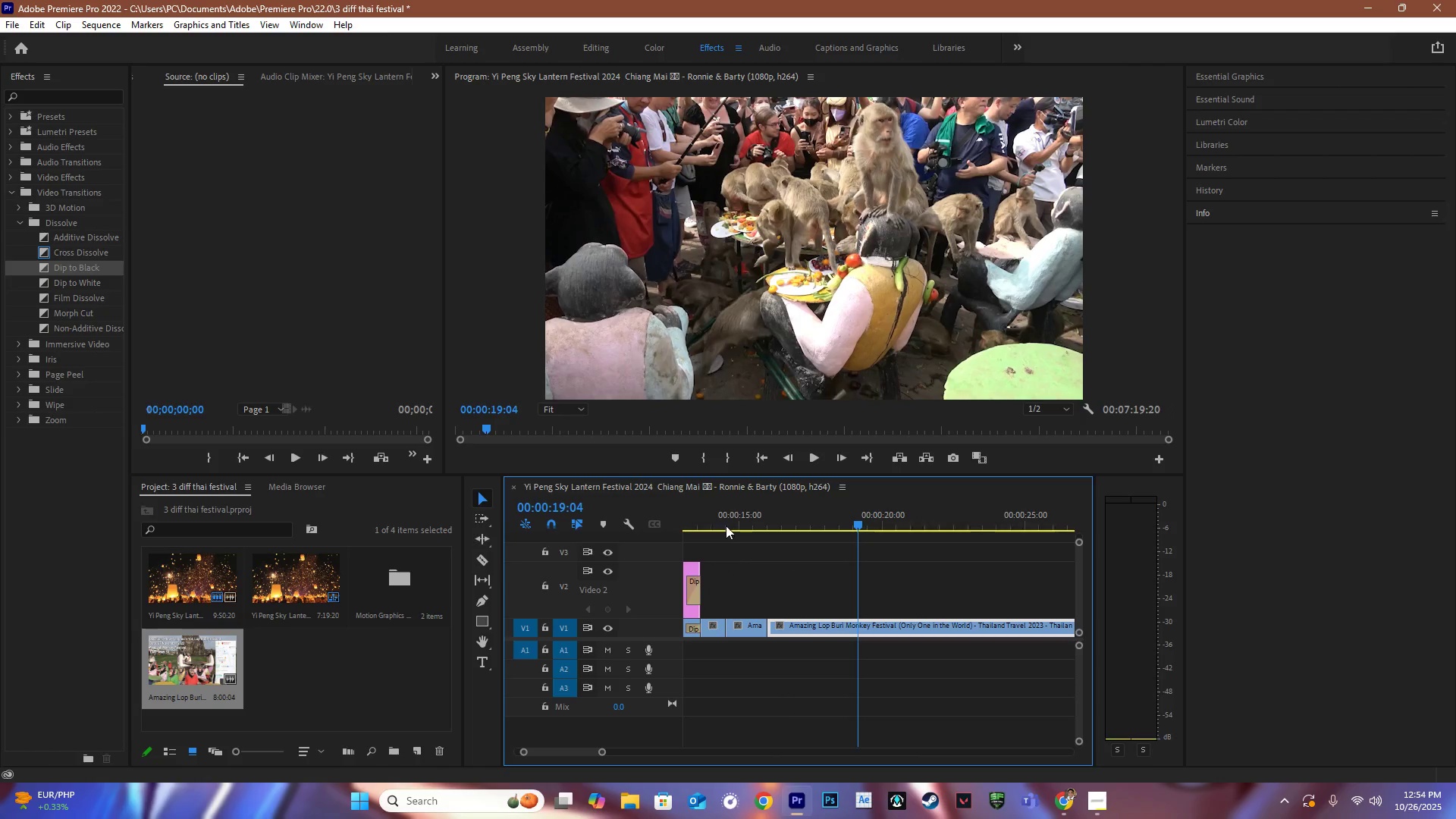 
left_click_drag(start_coordinate=[703, 516], to_coordinate=[831, 539])
 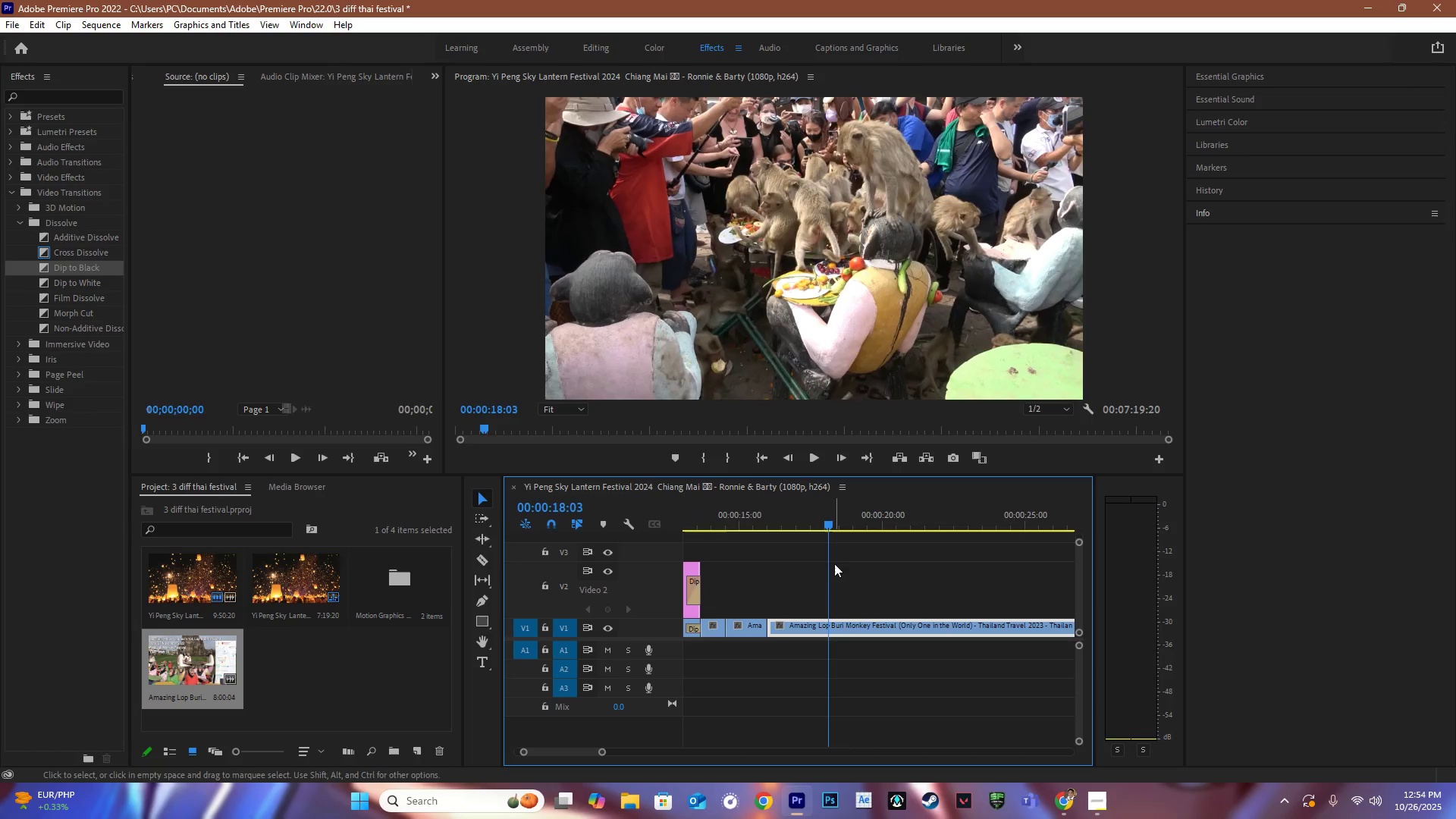 
key(Alt+AltLeft)
 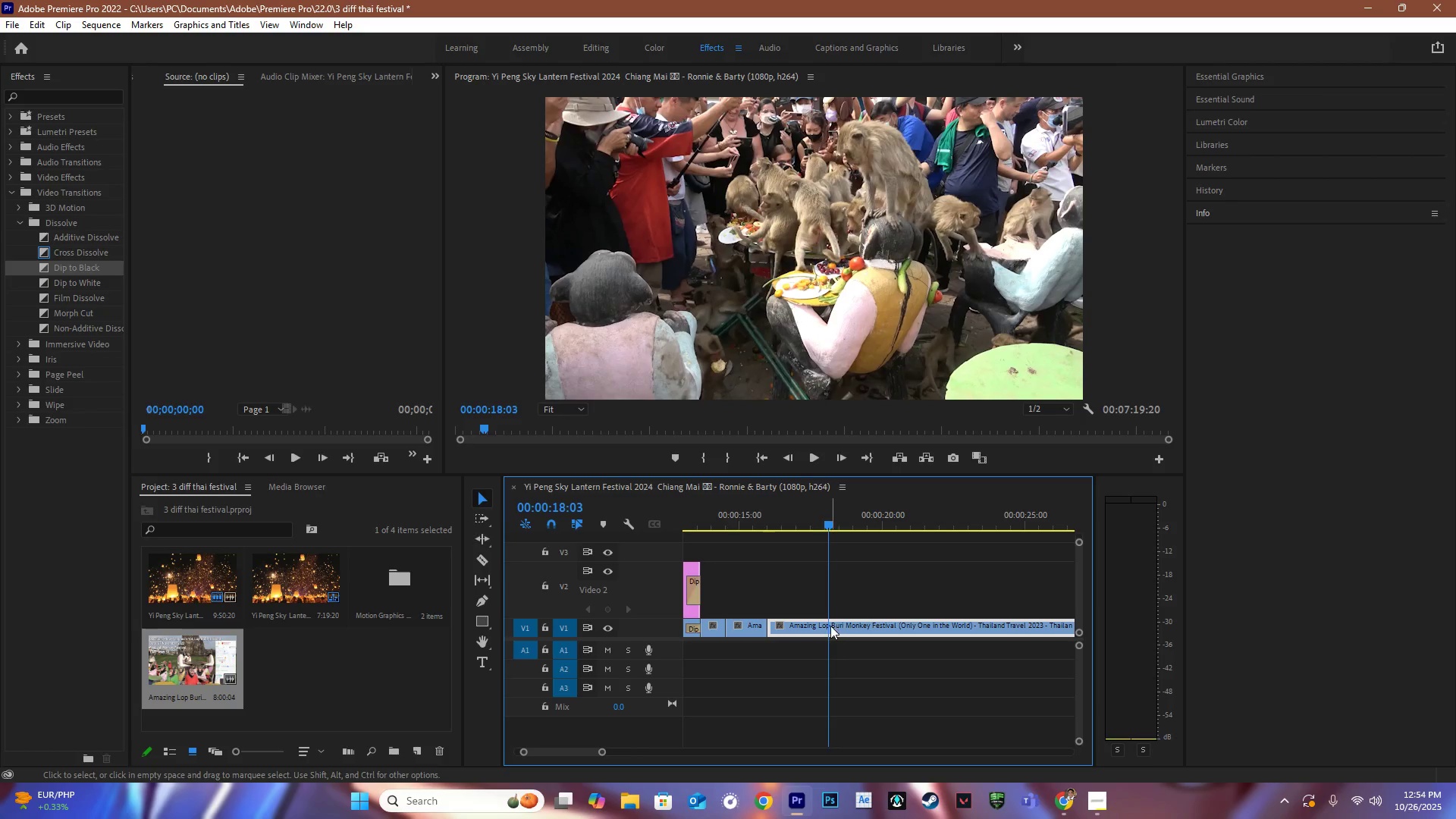 
key(C)
 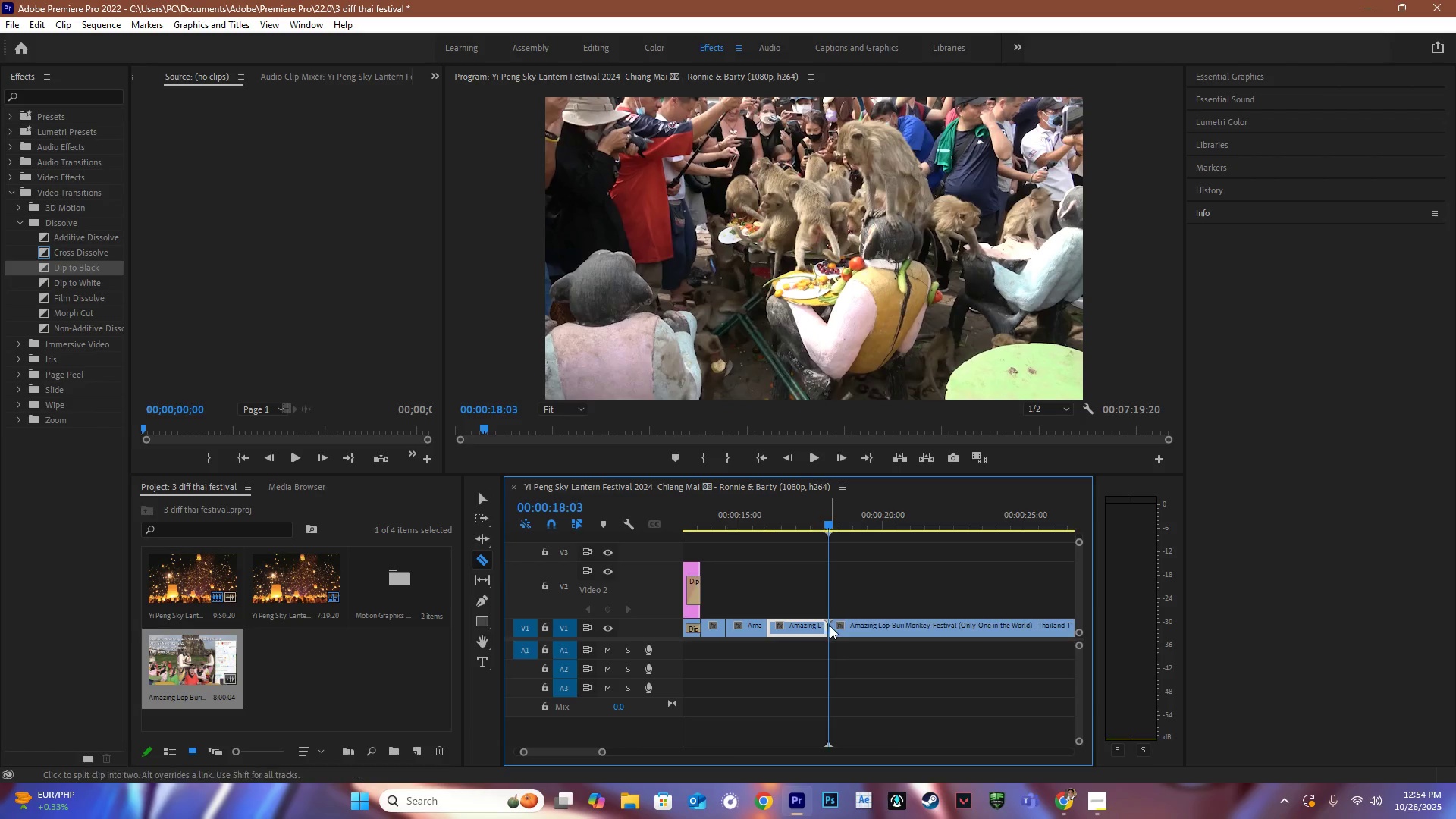 
left_click([830, 626])
 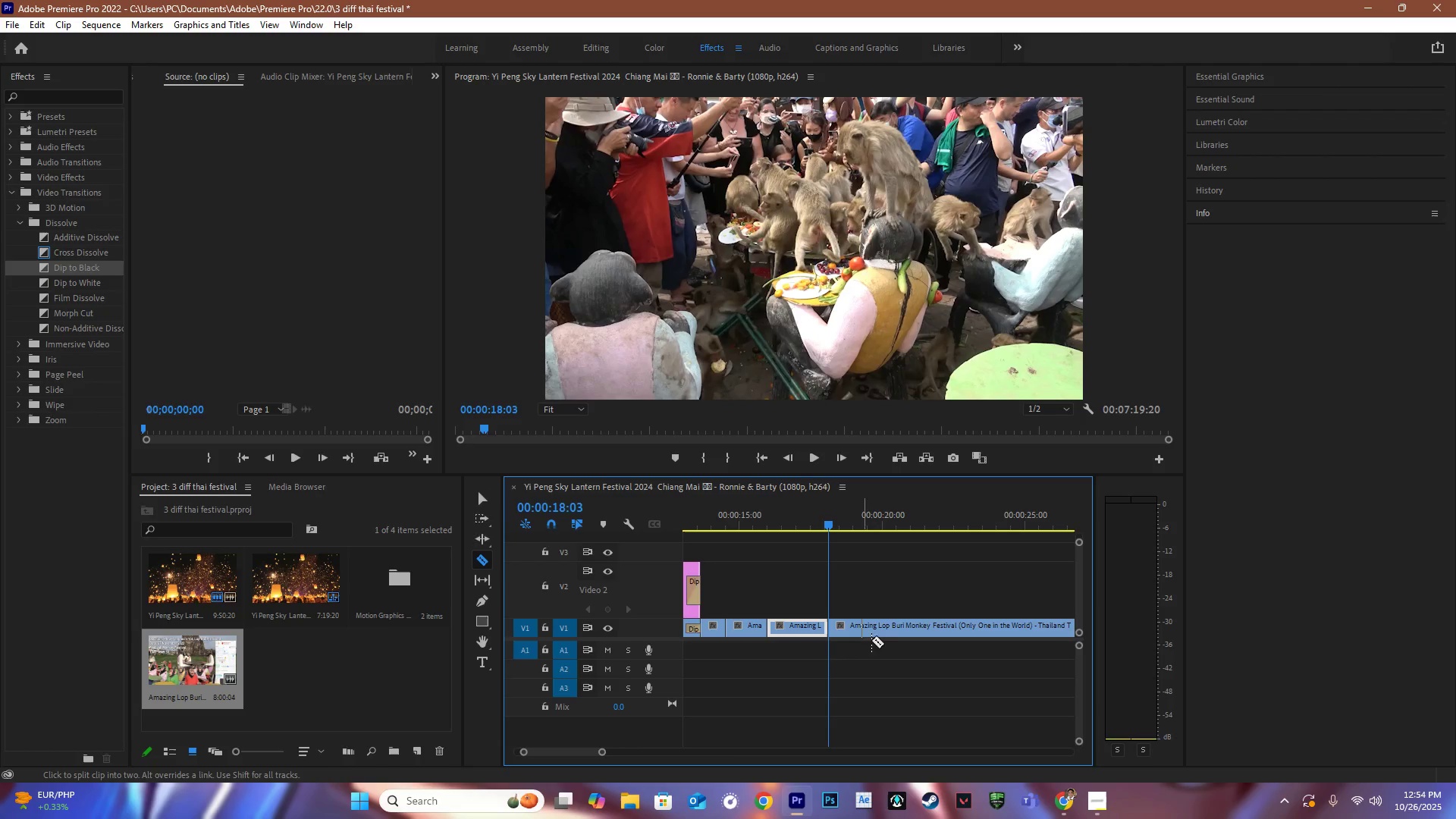 
hold_key(key=AltLeft, duration=0.89)
scroll: coordinate [895, 632], scroll_direction: down, amount: 17.0
 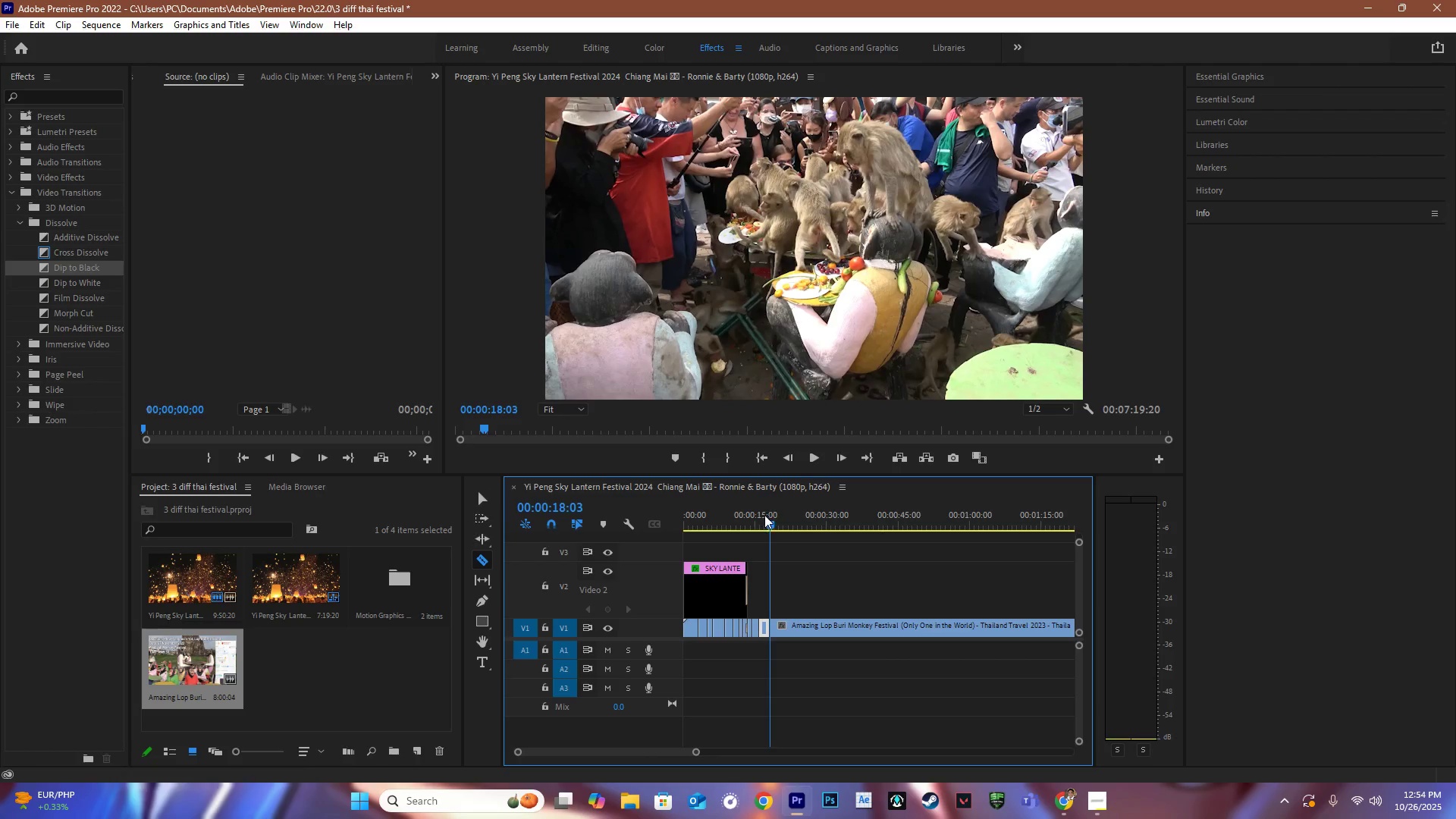 
left_click_drag(start_coordinate=[770, 520], to_coordinate=[908, 518])
 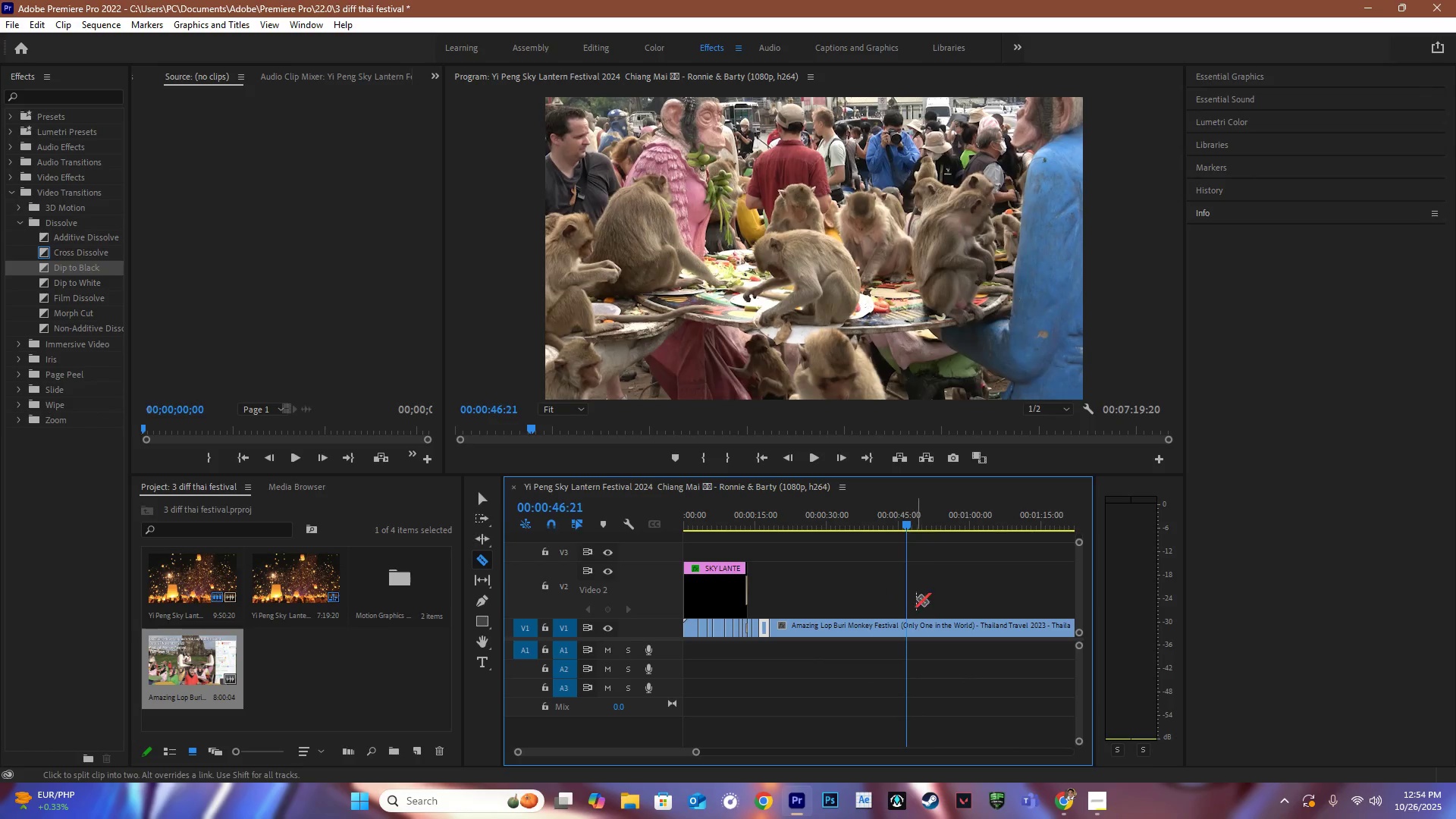 
type(CV)
 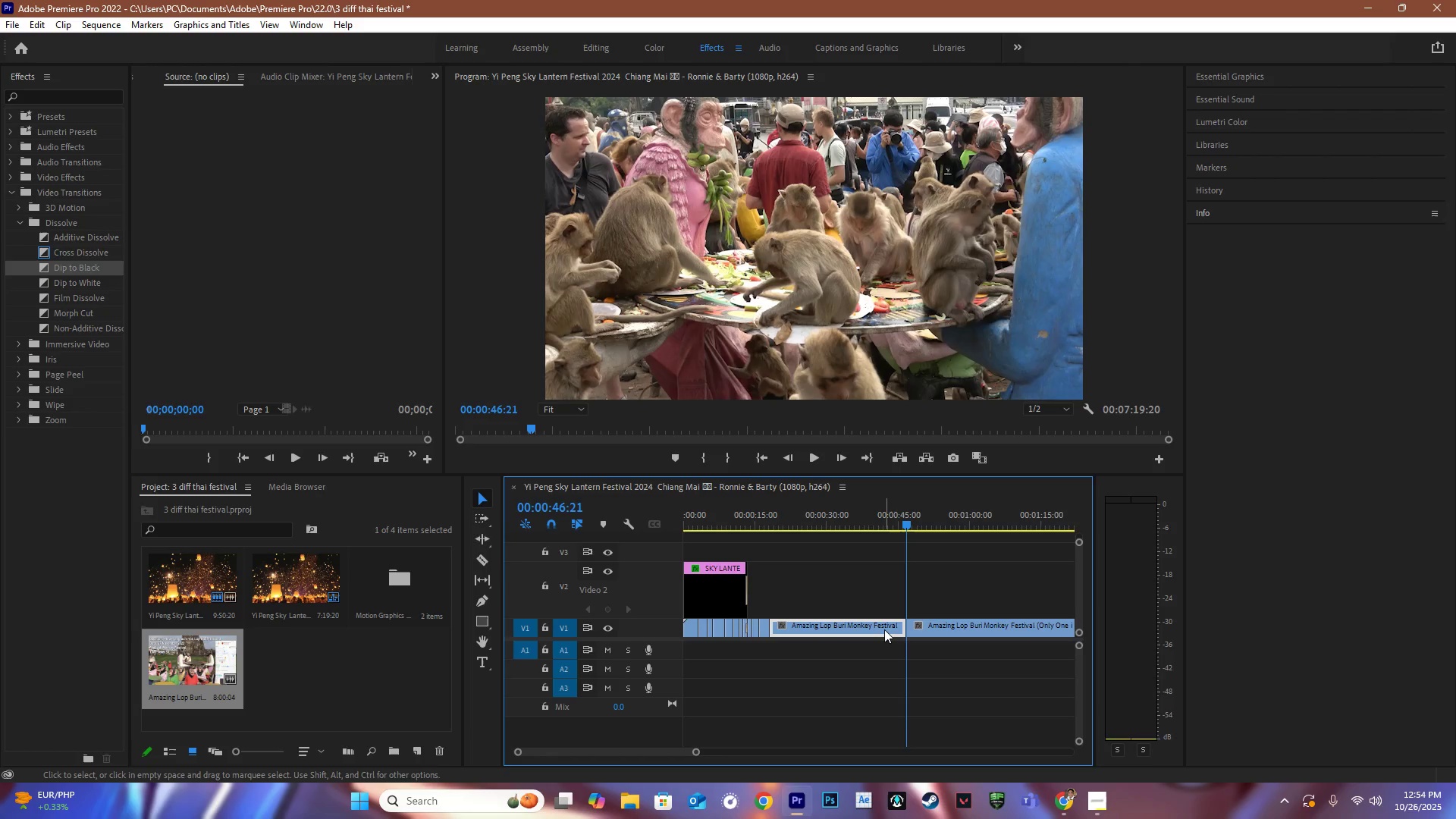 
double_click([884, 629])
 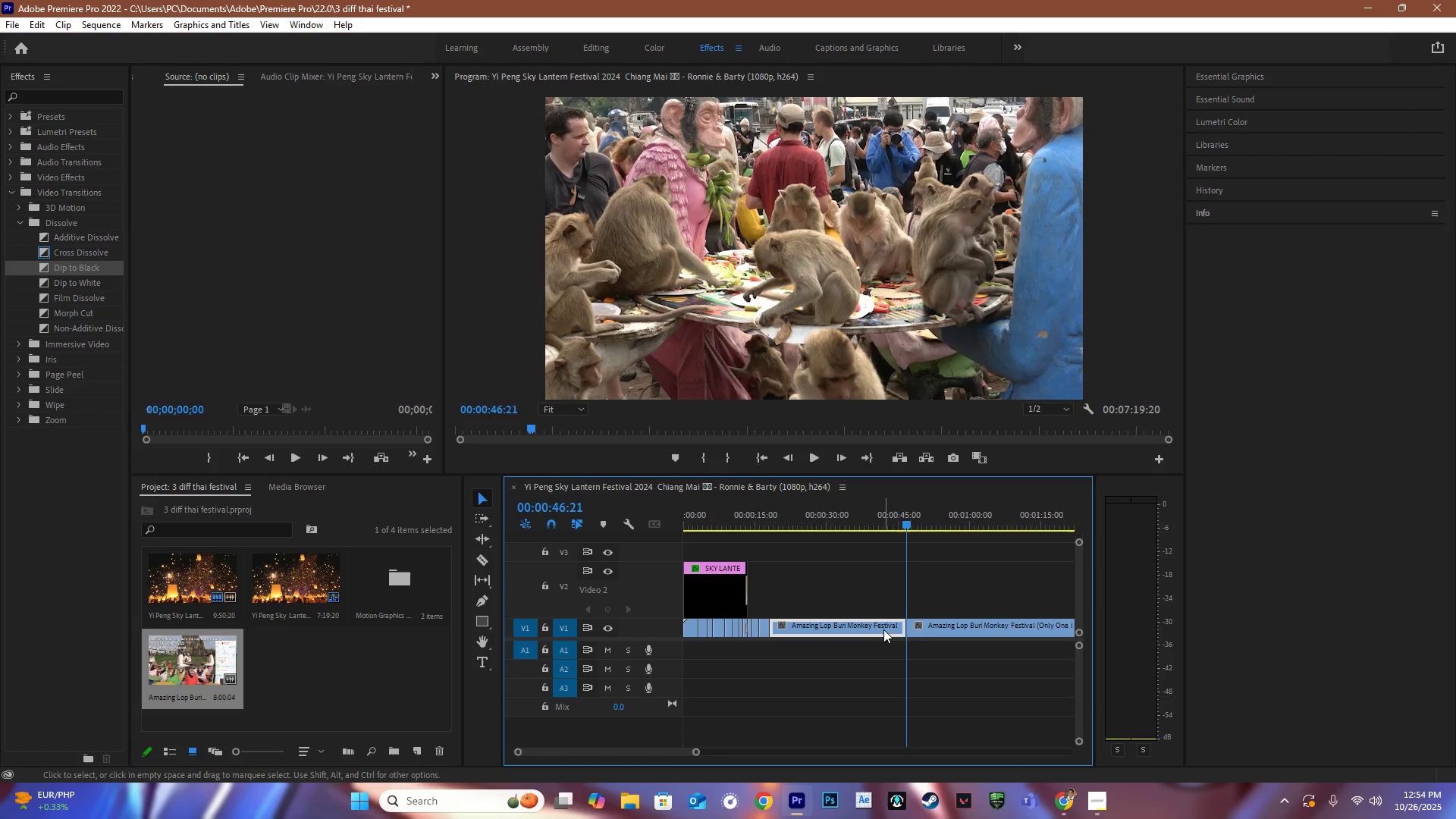 
key(Backspace)
 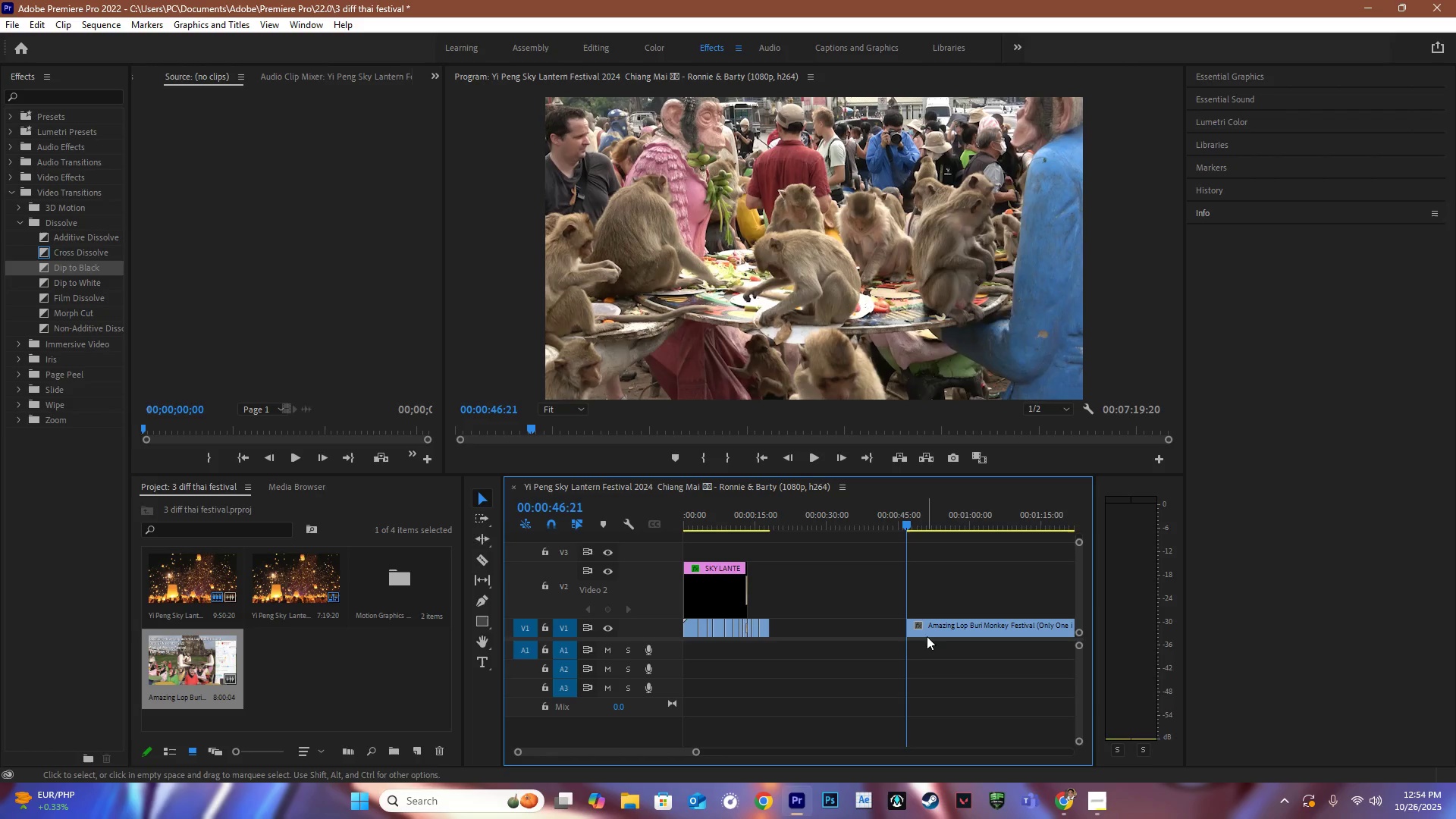 
left_click_drag(start_coordinate=[927, 632], to_coordinate=[798, 632])
 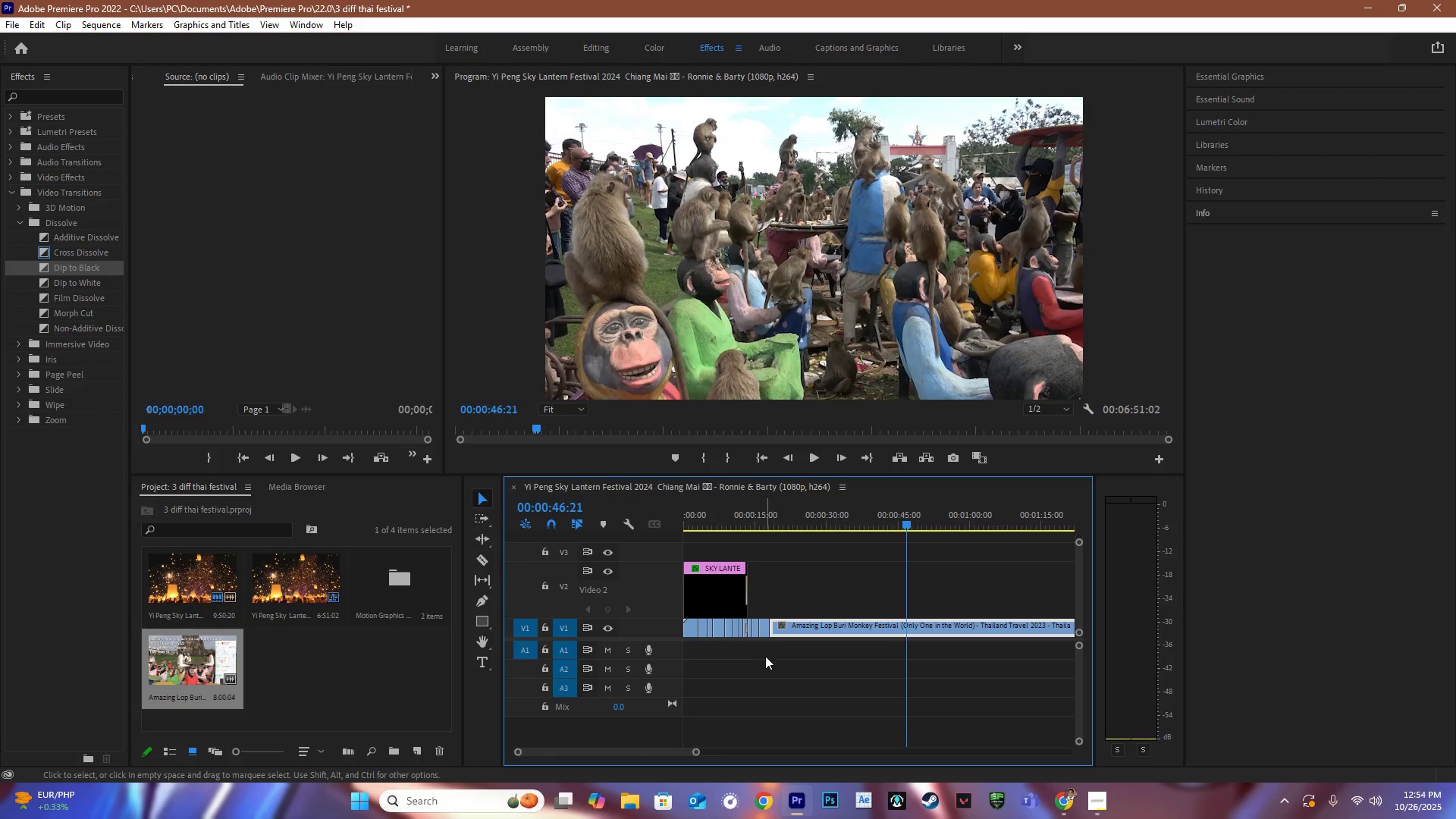 
hold_key(key=AltLeft, duration=0.78)
scroll: coordinate [764, 659], scroll_direction: up, amount: 14.0
 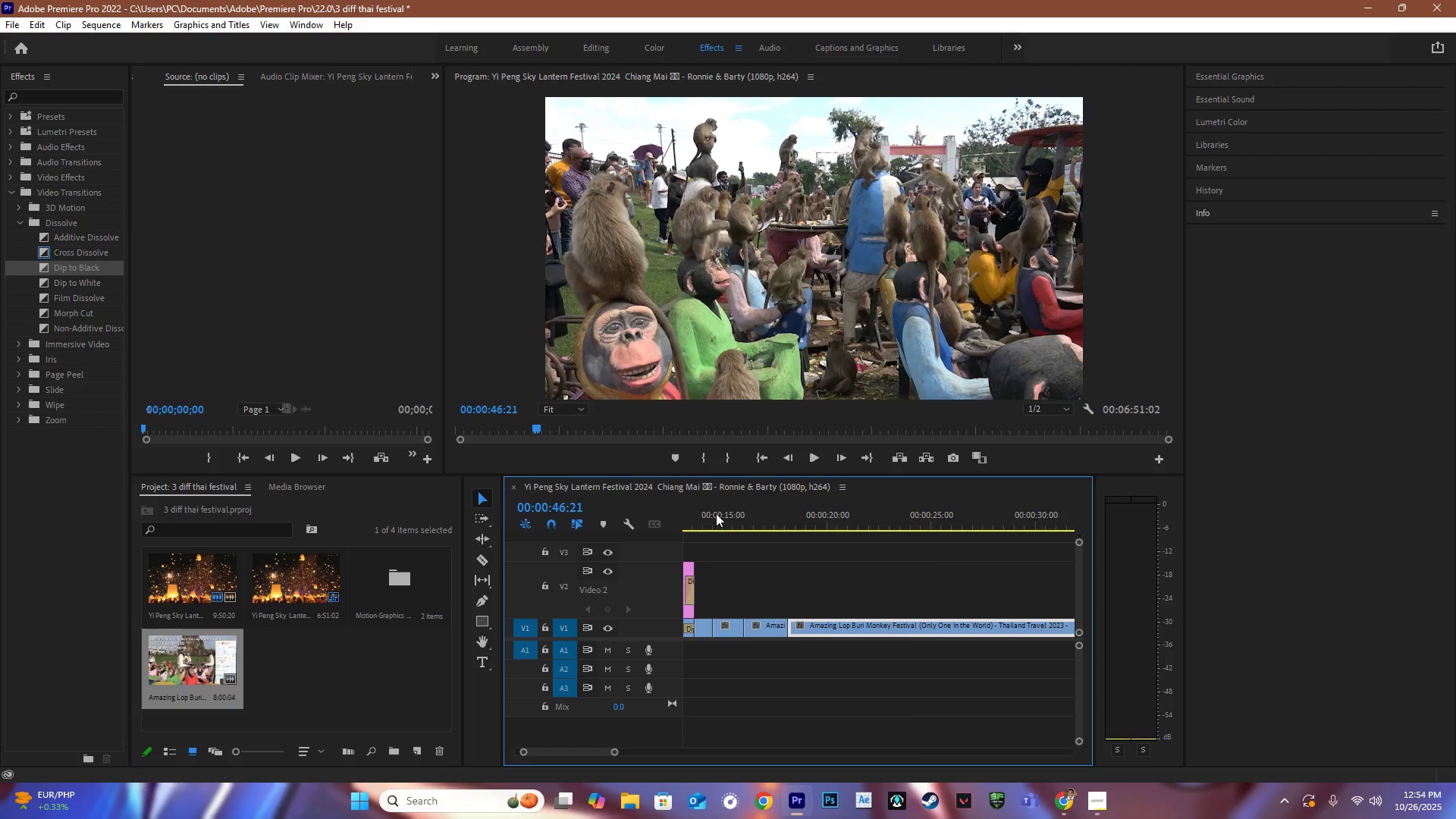 
left_click_drag(start_coordinate=[718, 513], to_coordinate=[826, 529])
 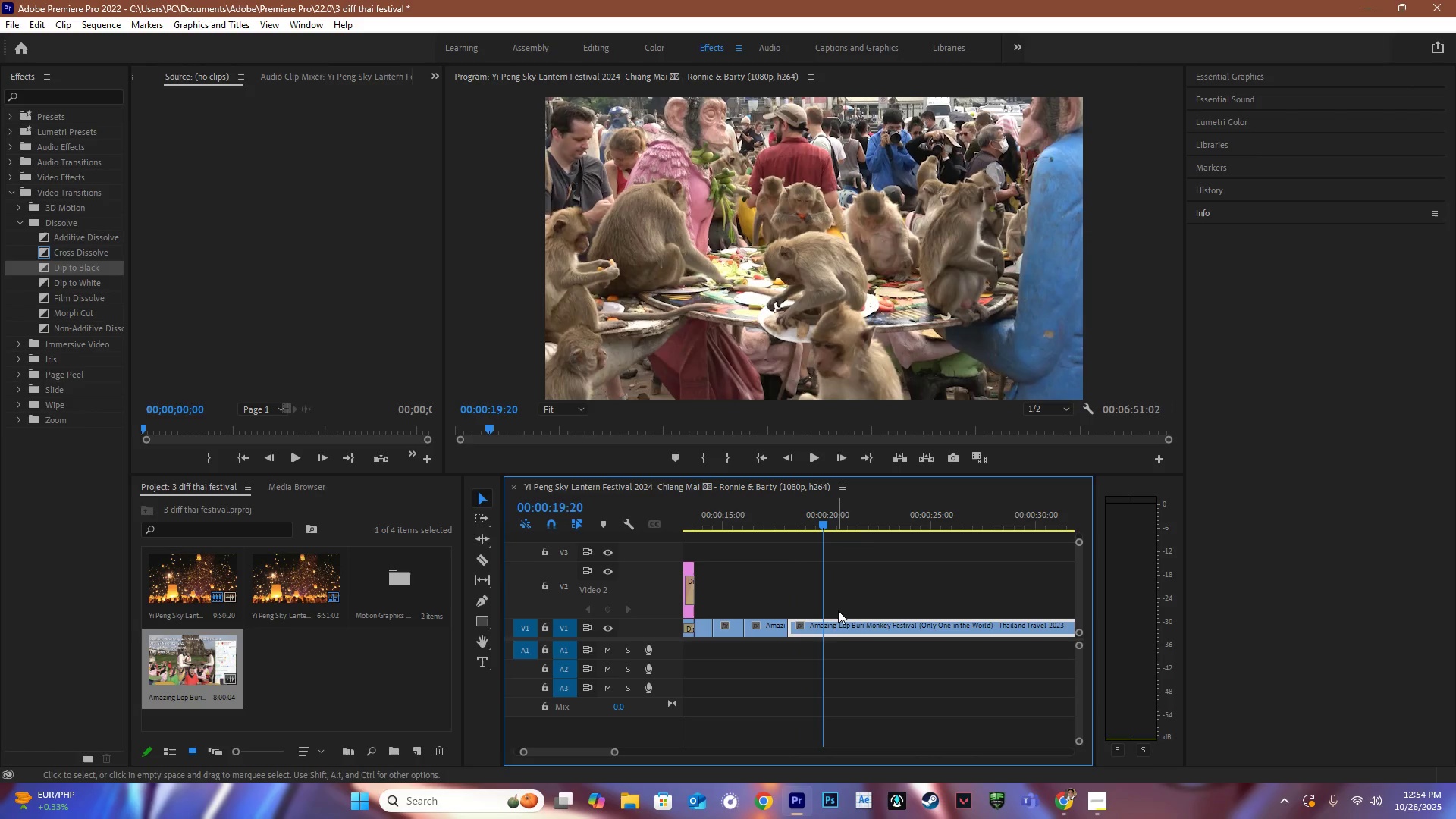 
type(CV)
 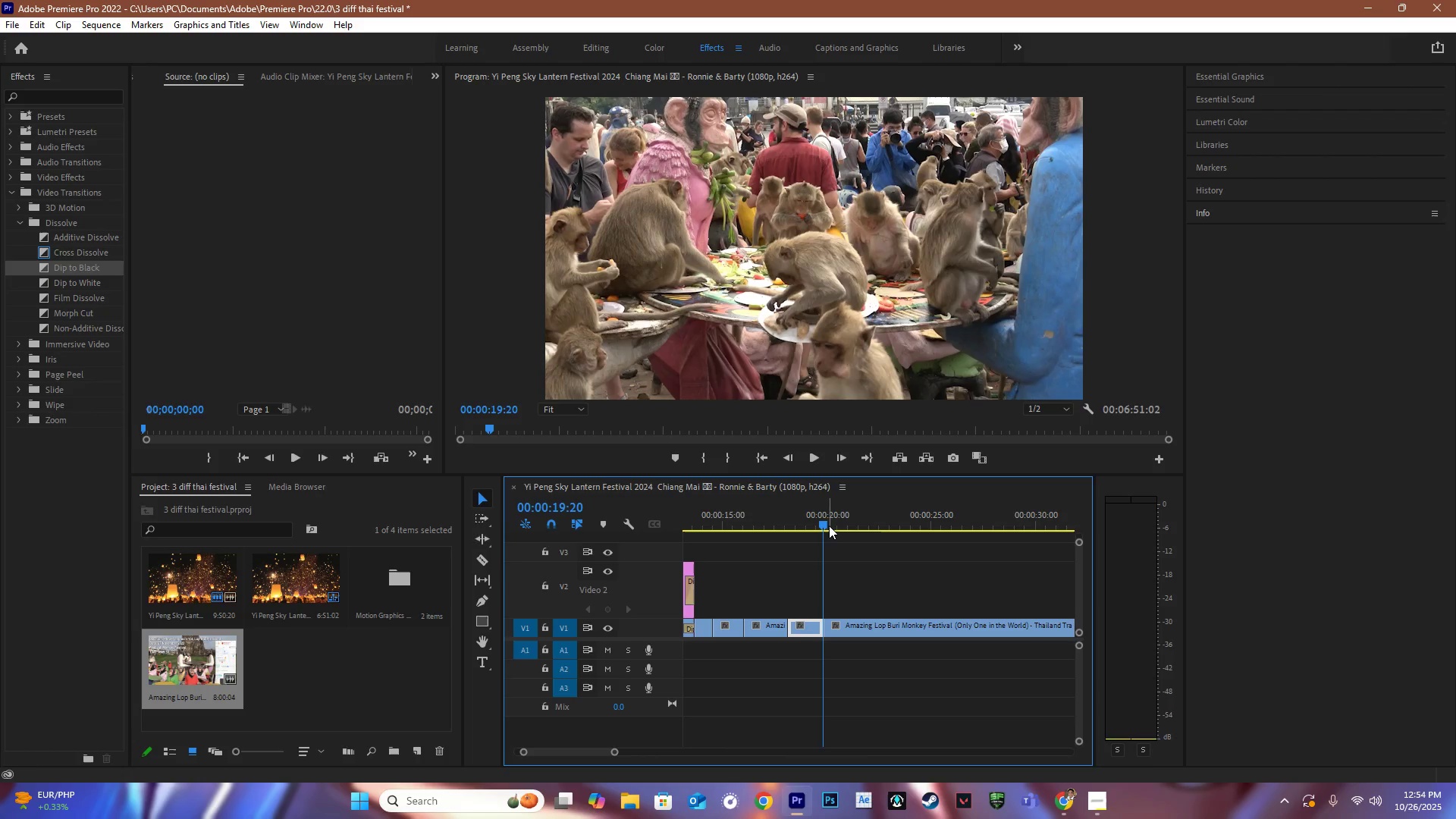 
left_click_drag(start_coordinate=[826, 526], to_coordinate=[903, 530])
 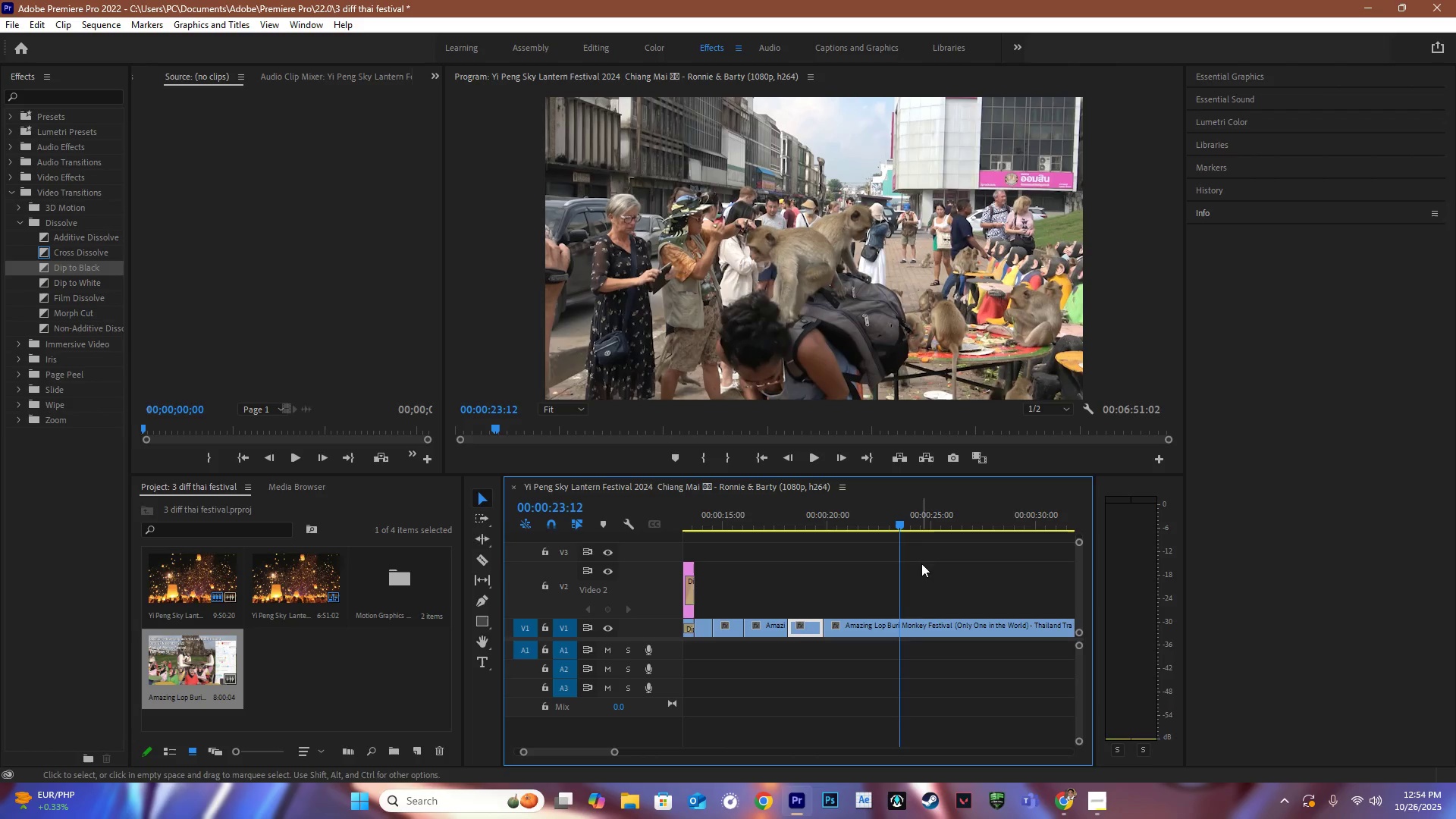 
type(CV)
 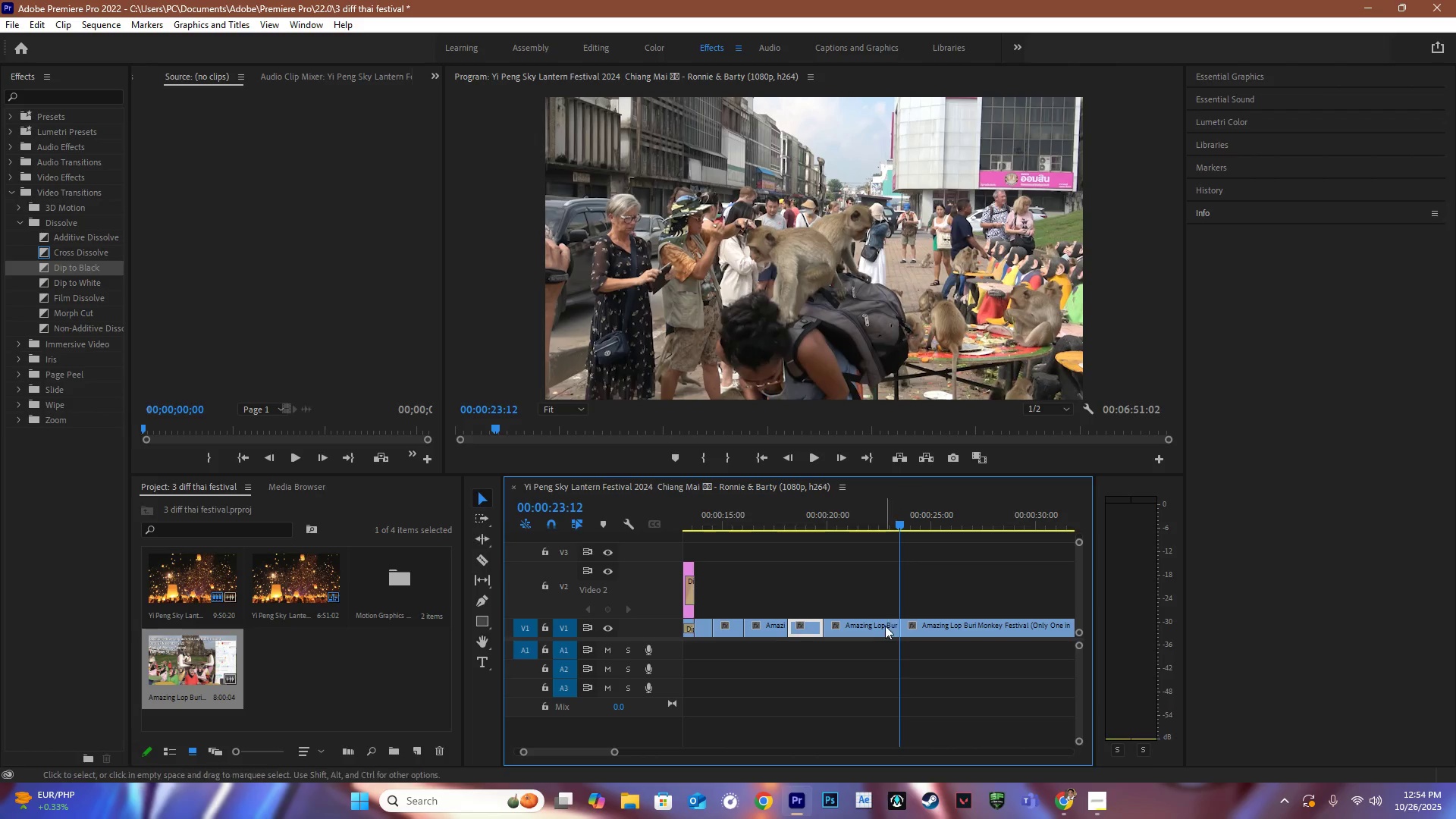 
double_click([885, 626])
 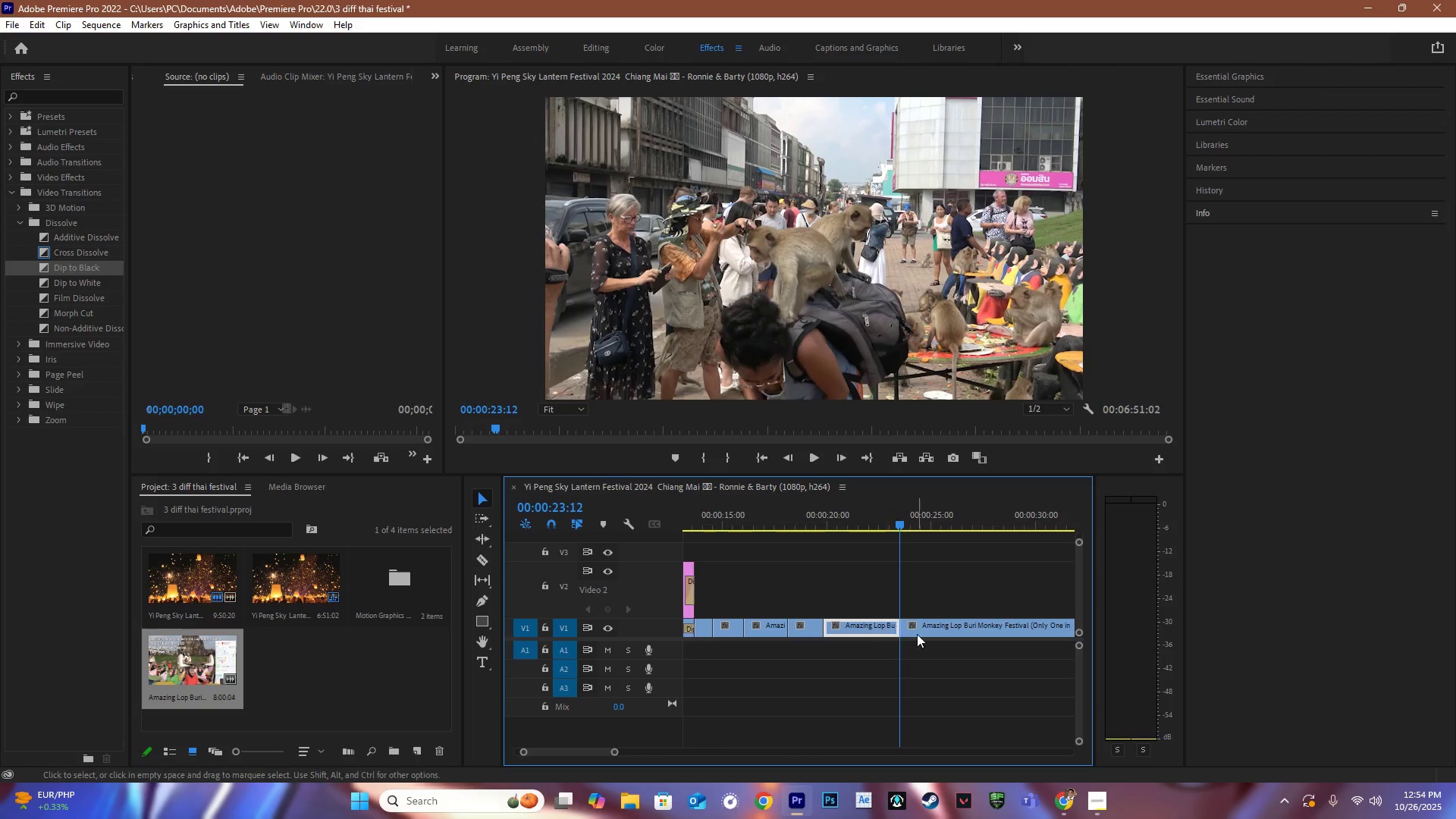 
key(Backspace)
 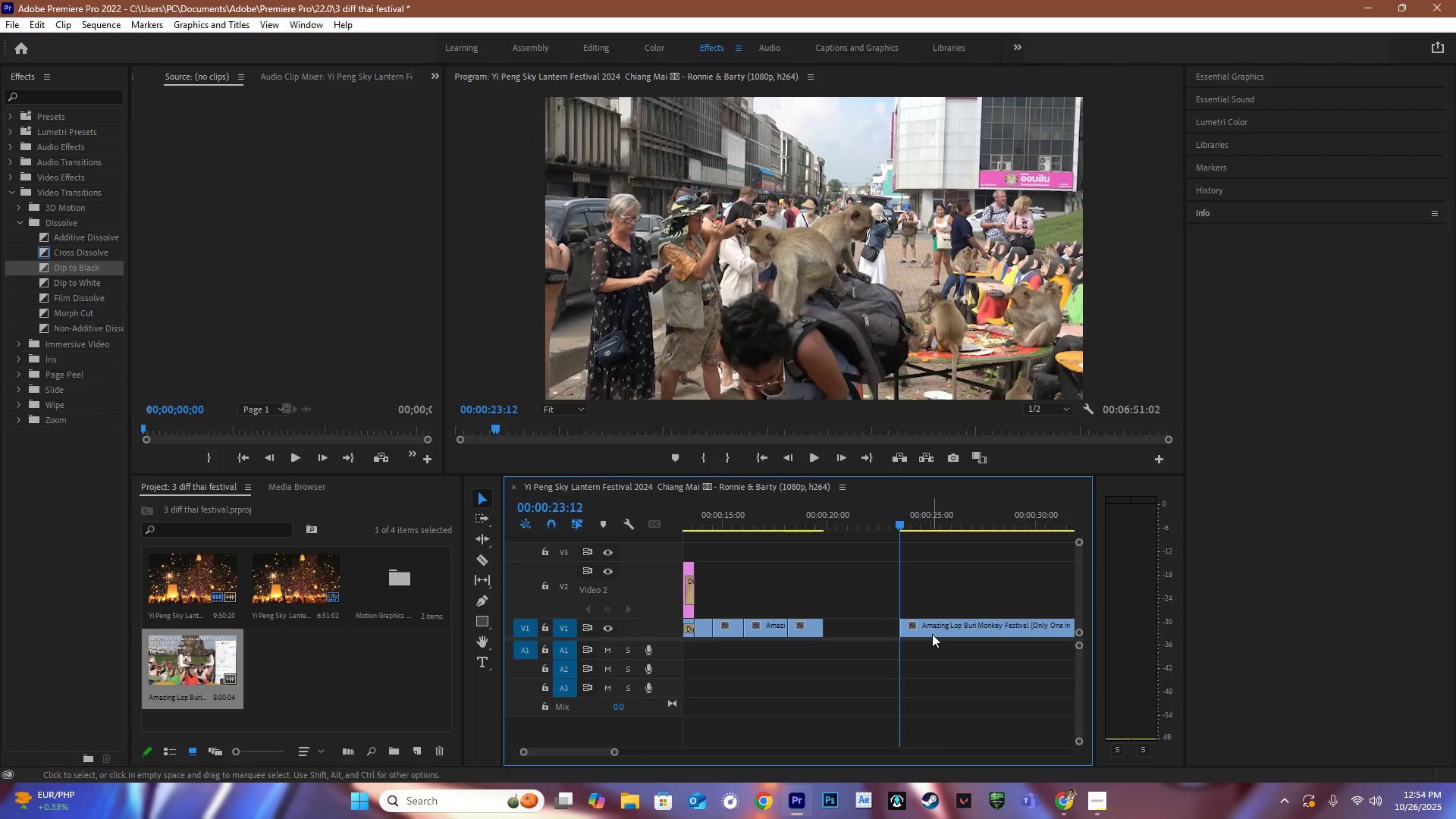 
left_click_drag(start_coordinate=[930, 632], to_coordinate=[861, 632])
 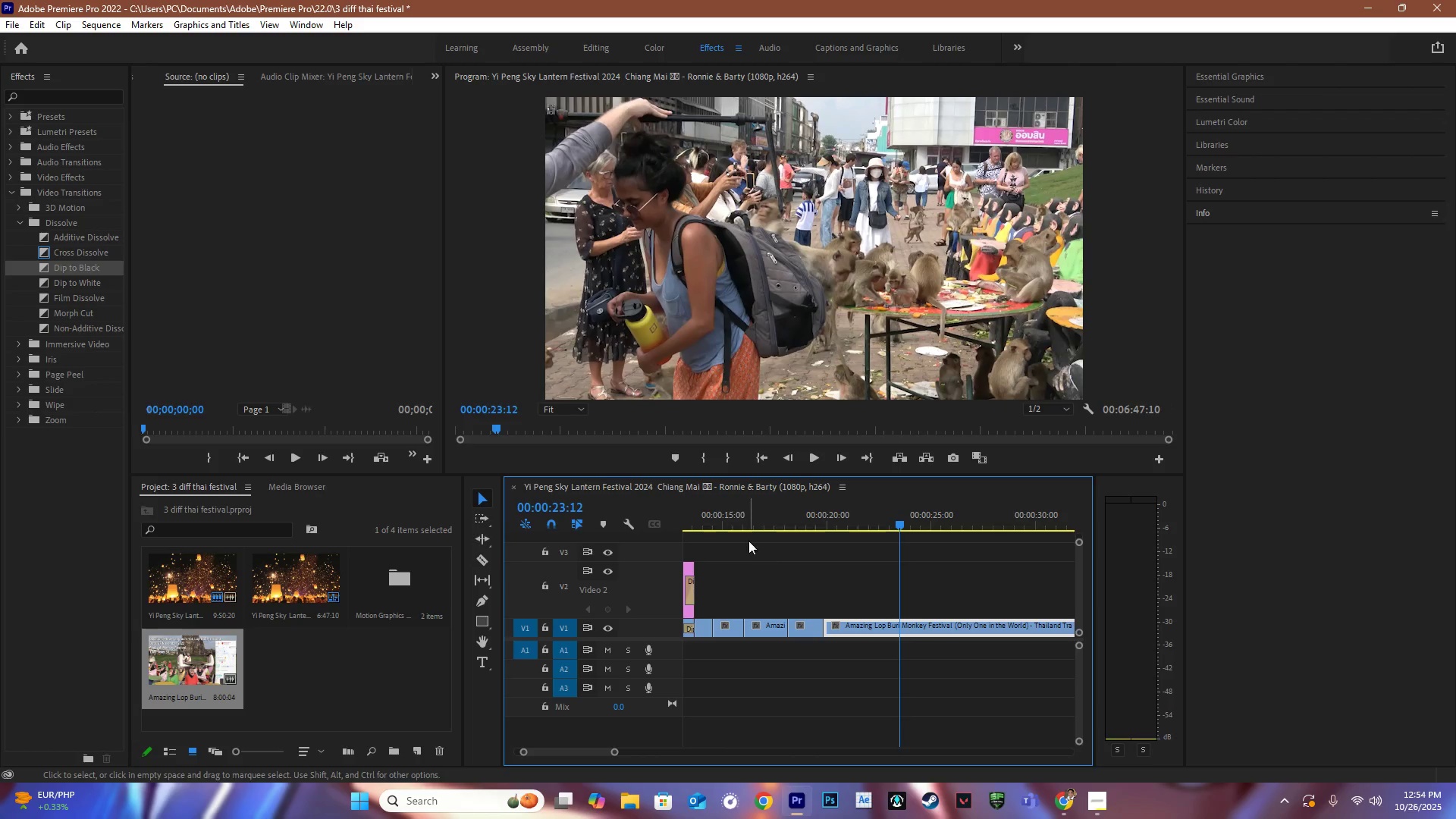 
left_click_drag(start_coordinate=[739, 522], to_coordinate=[854, 549])
 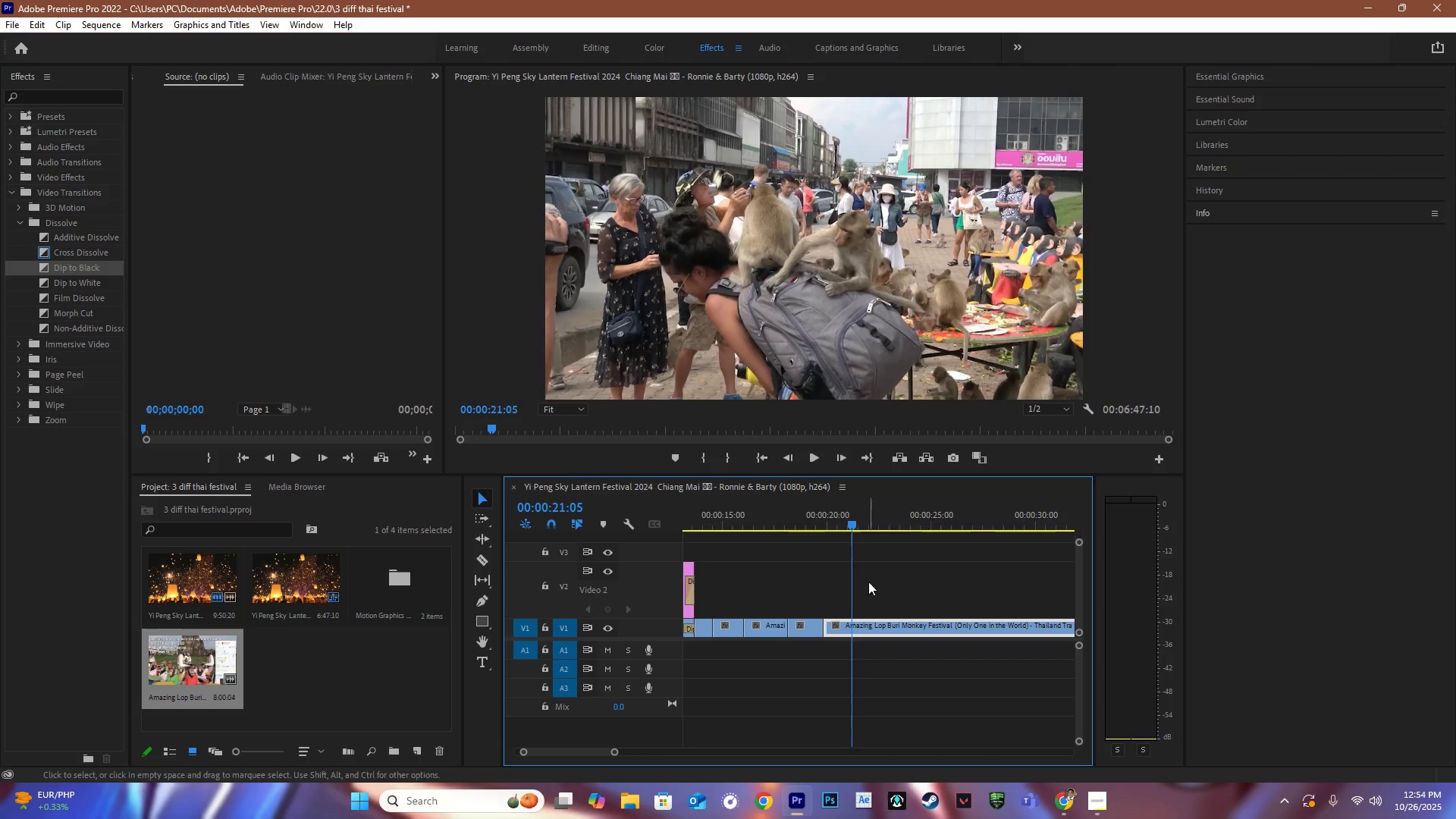 
key(C)
 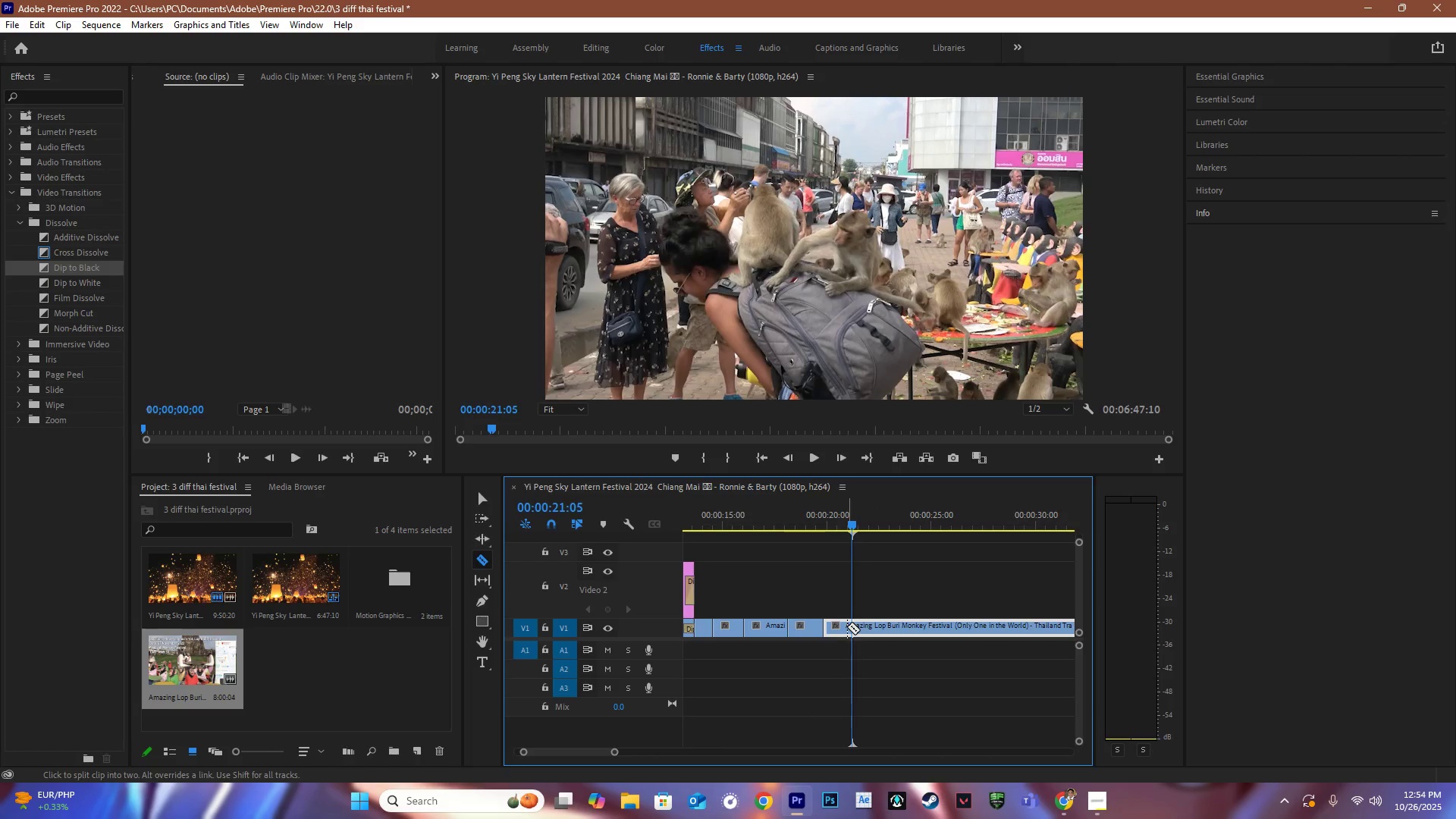 
left_click([848, 626])
 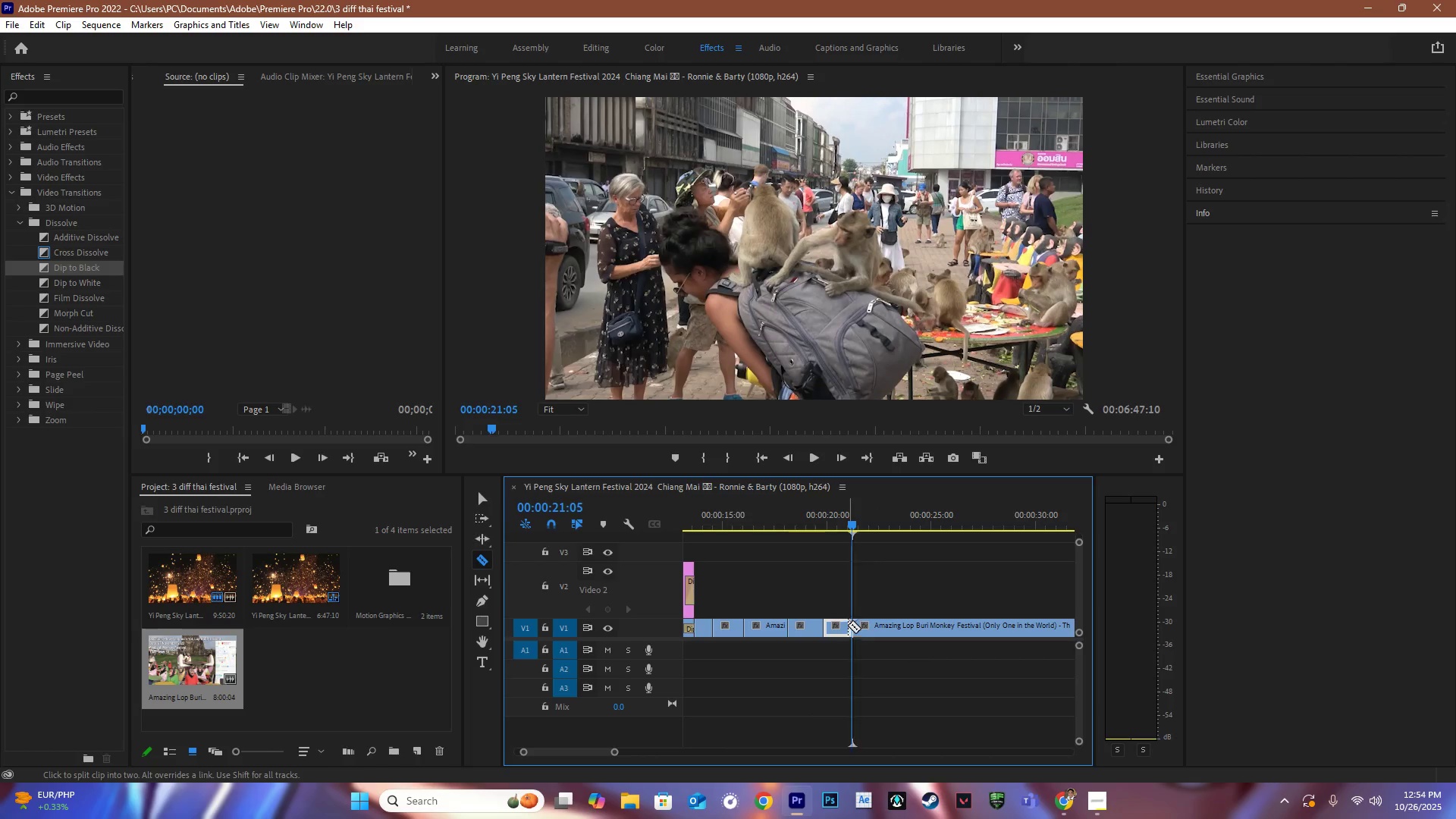 
key(V)
 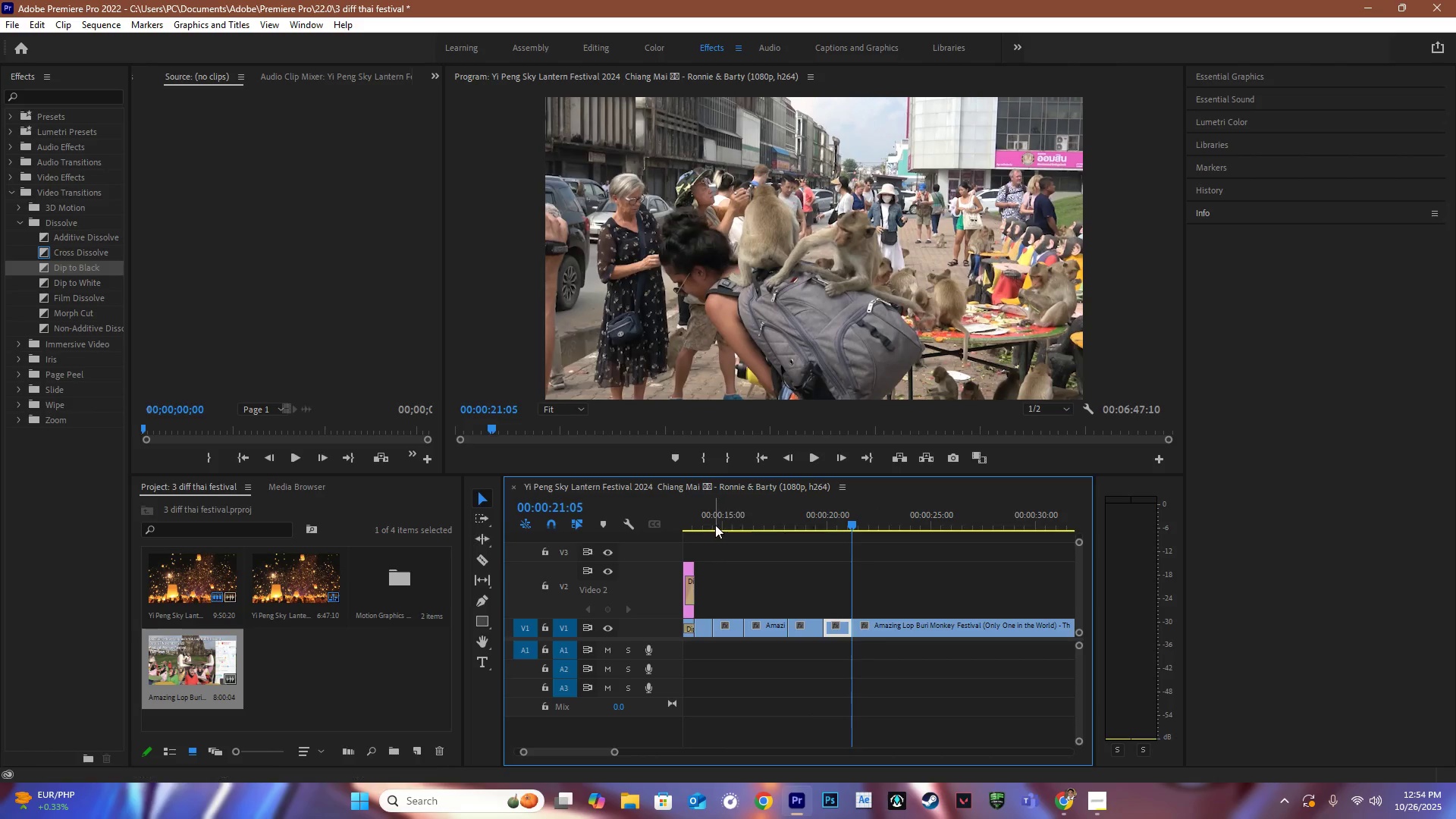 
left_click_drag(start_coordinate=[715, 525], to_coordinate=[923, 554])
 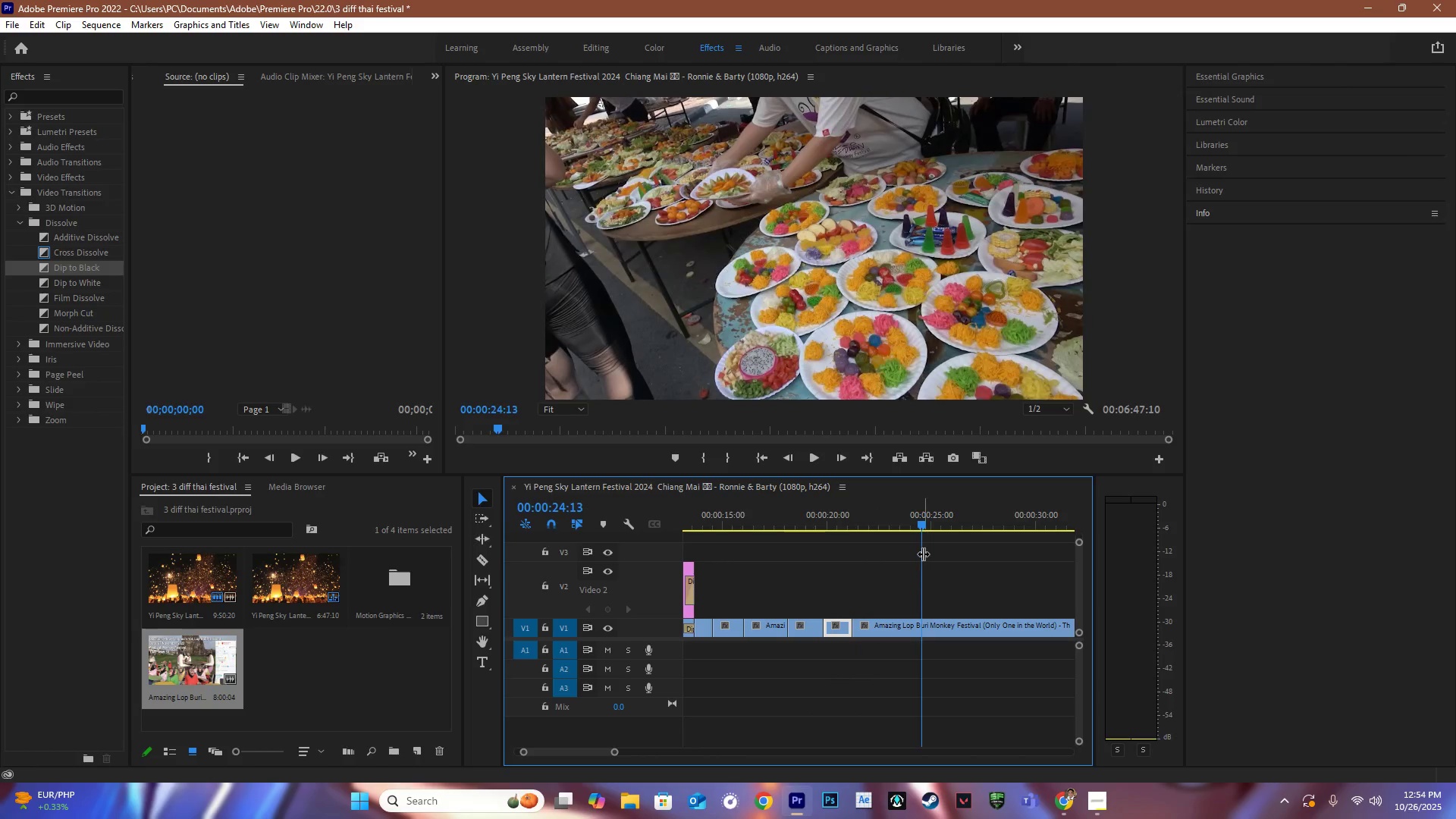 
hold_key(key=AltLeft, duration=0.72)
scroll: coordinate [923, 554], scroll_direction: down, amount: 11.0
 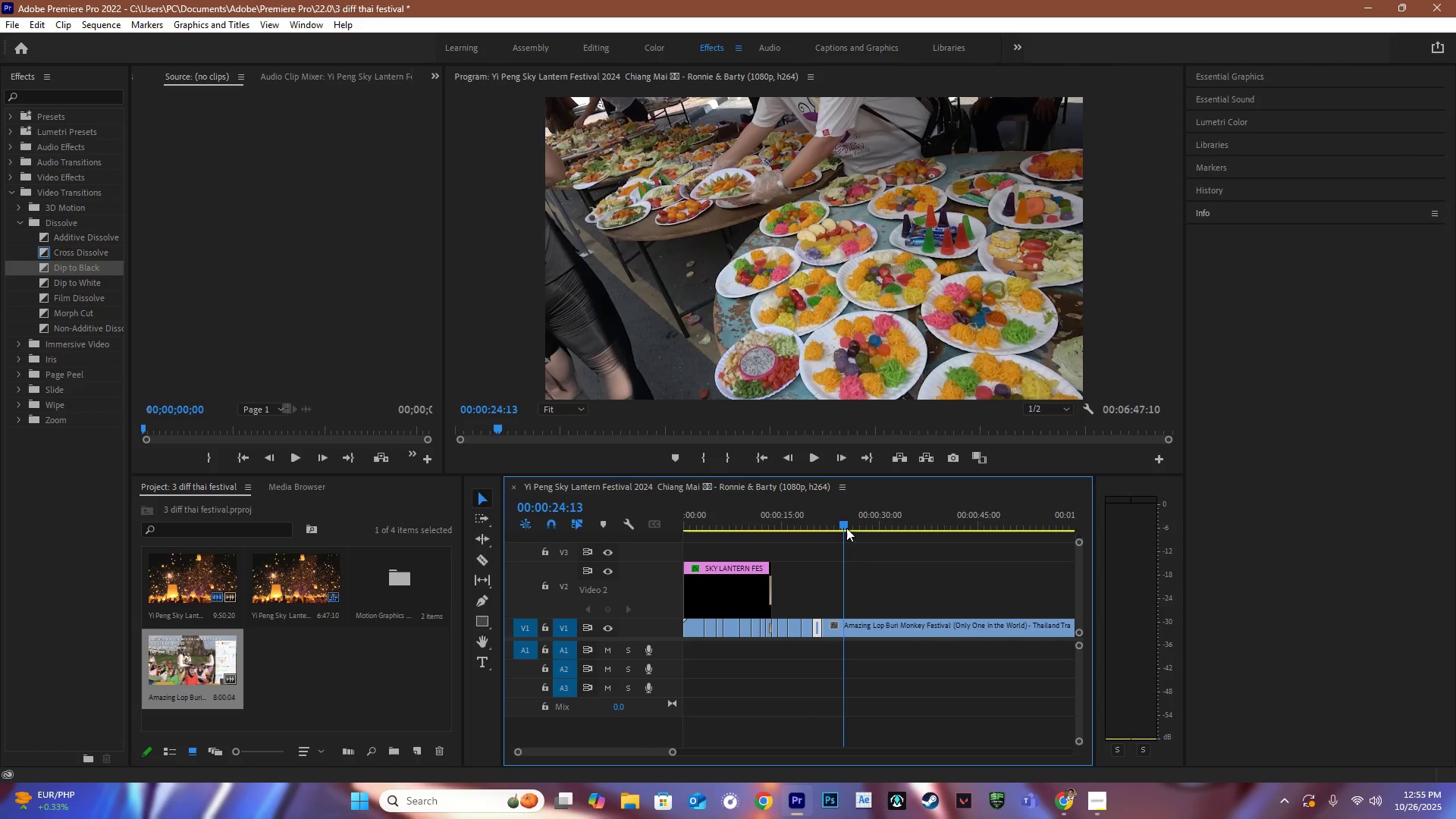 
left_click_drag(start_coordinate=[845, 527], to_coordinate=[968, 541])
 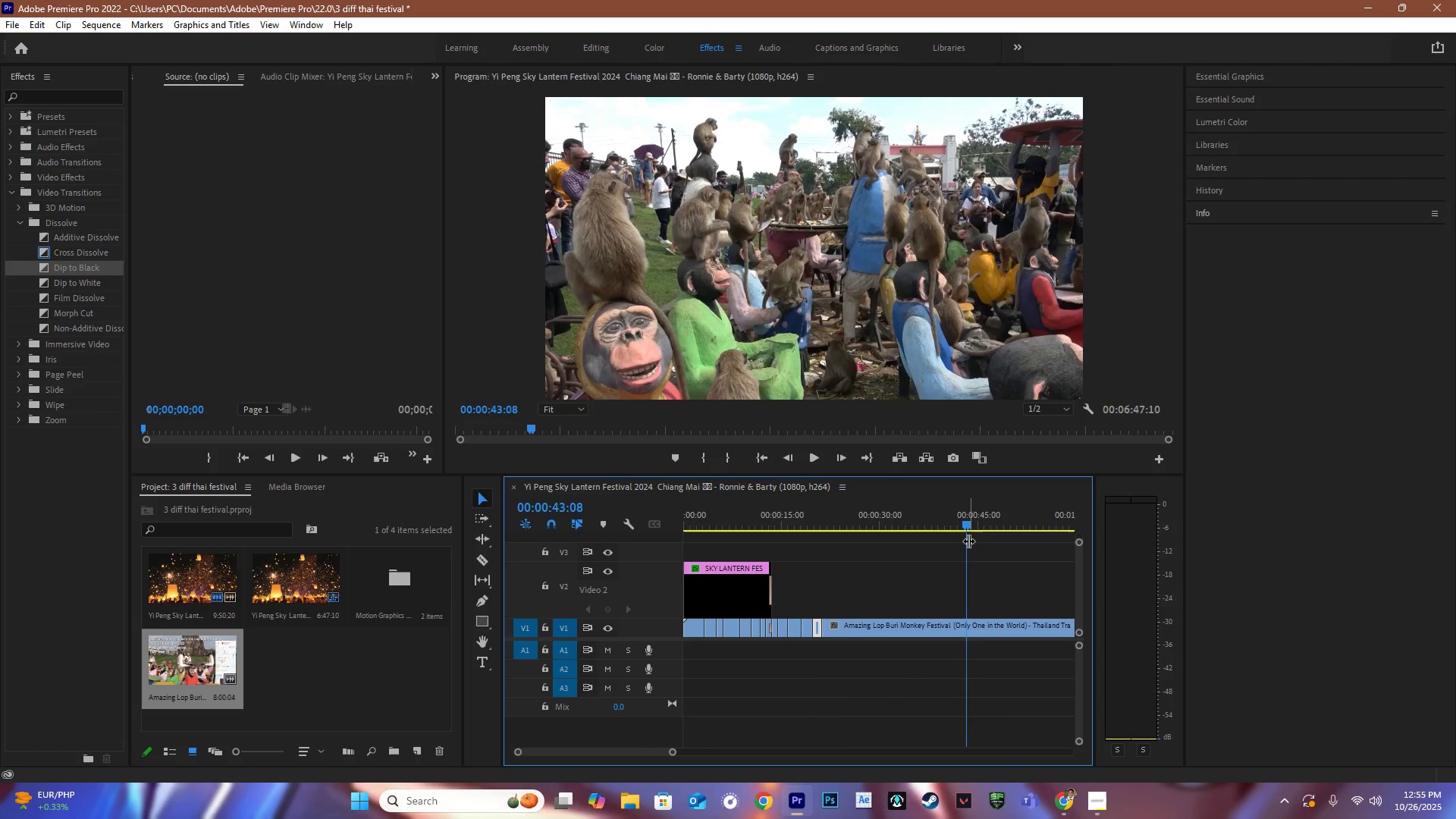 
hold_key(key=AltLeft, duration=0.68)
scroll: coordinate [932, 539], scroll_direction: down, amount: 11.0
 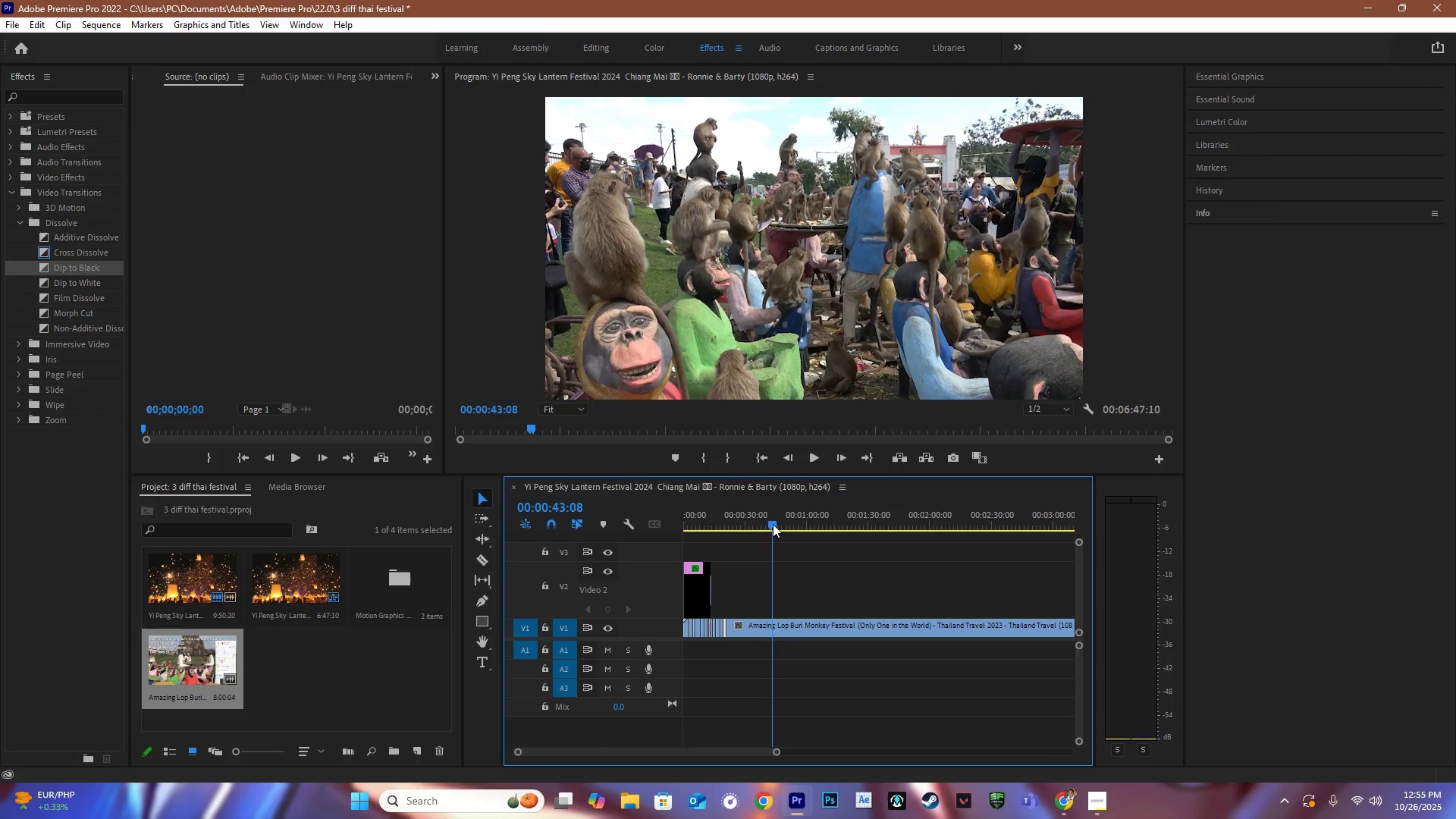 
left_click_drag(start_coordinate=[773, 524], to_coordinate=[835, 529])
 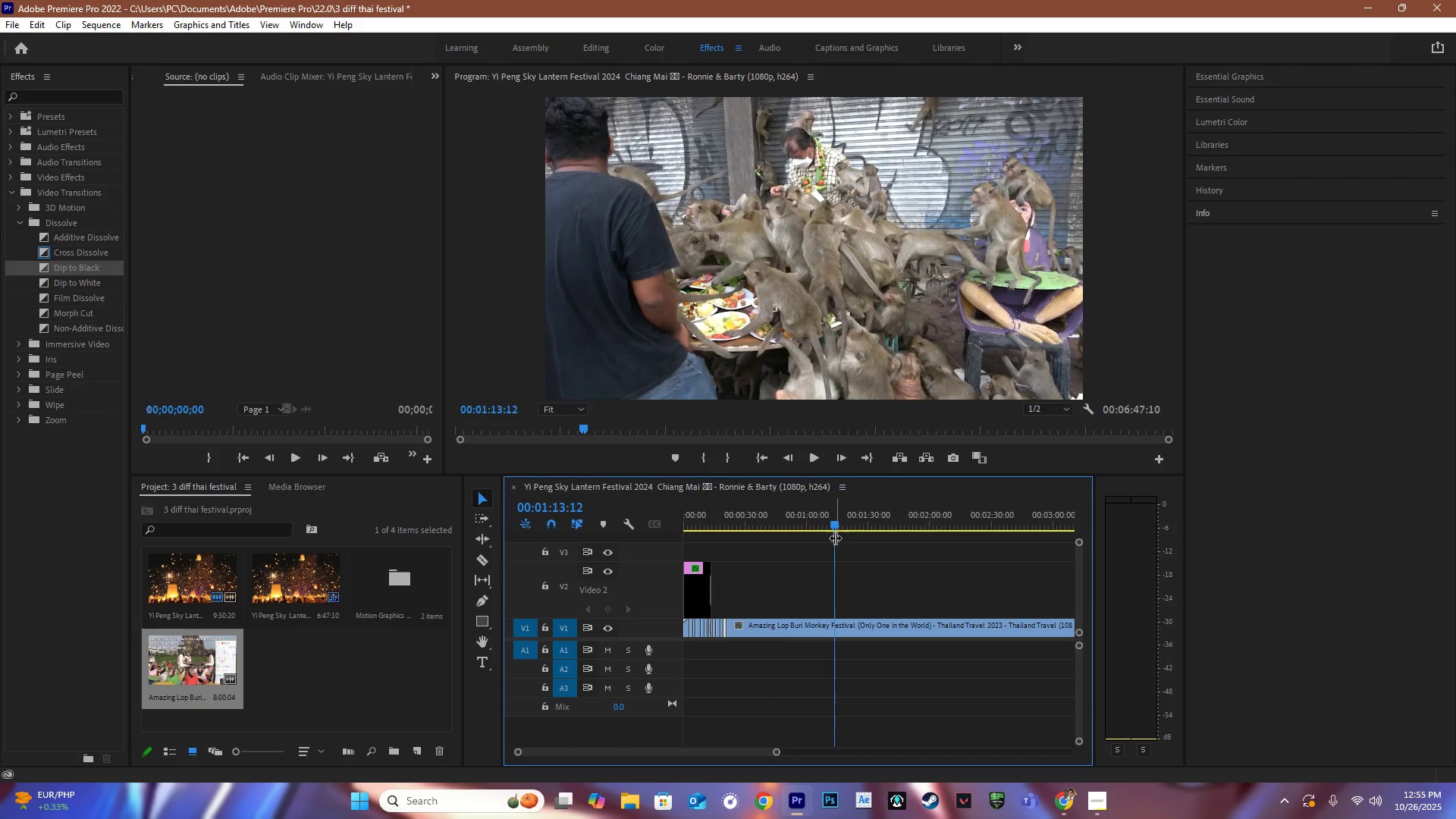 
key(C)
 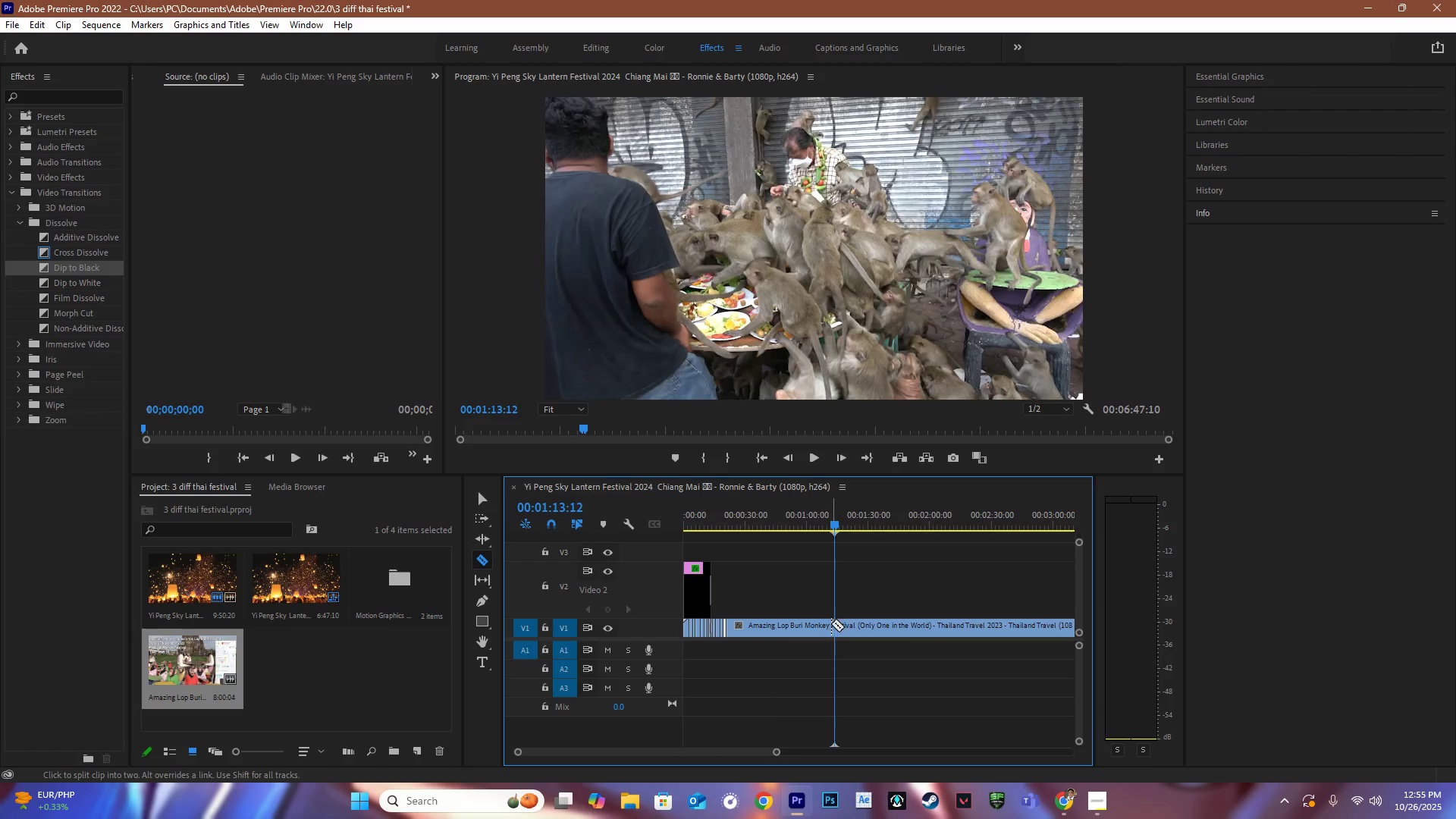 
left_click([831, 624])
 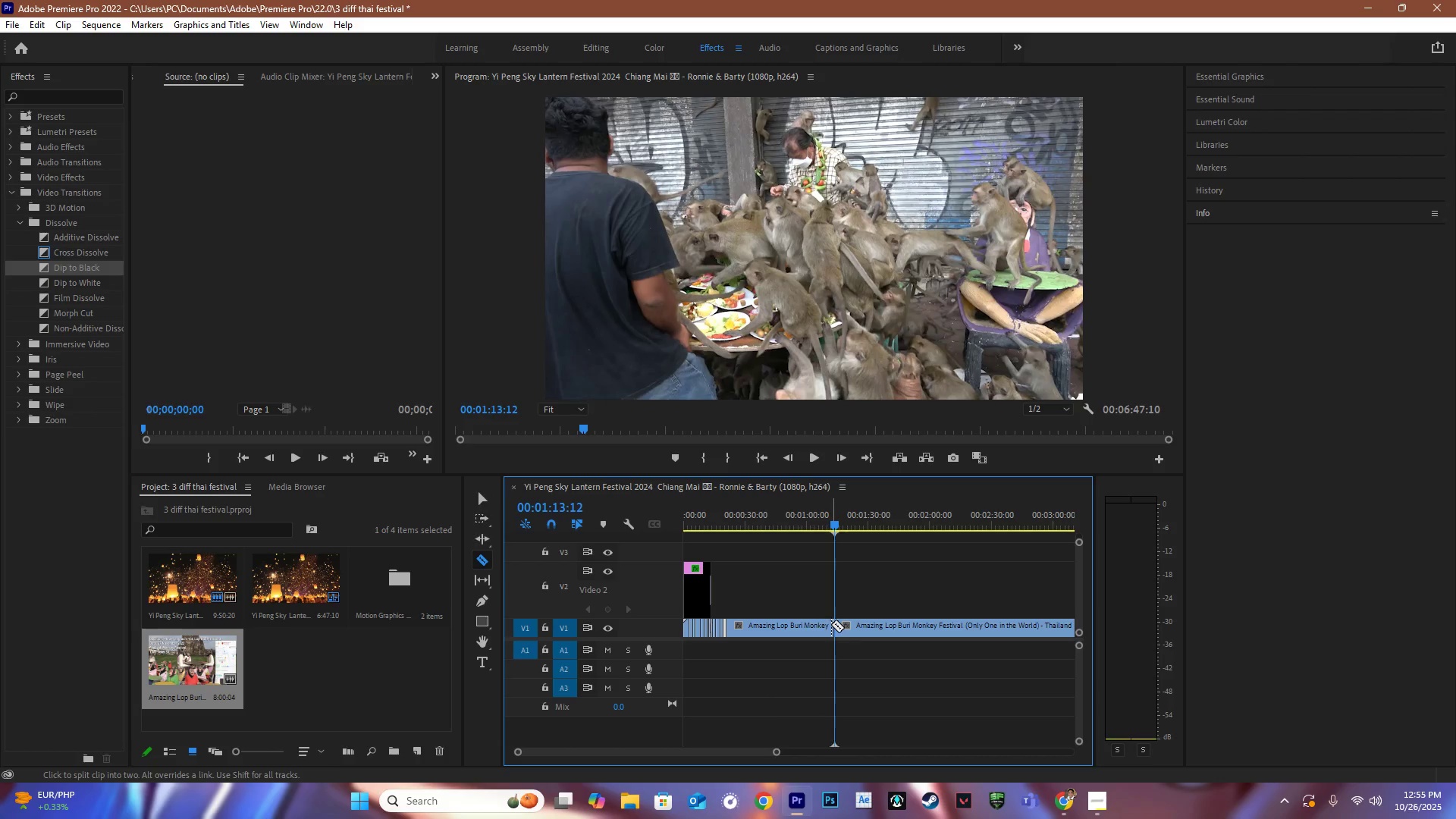 
key(V)
 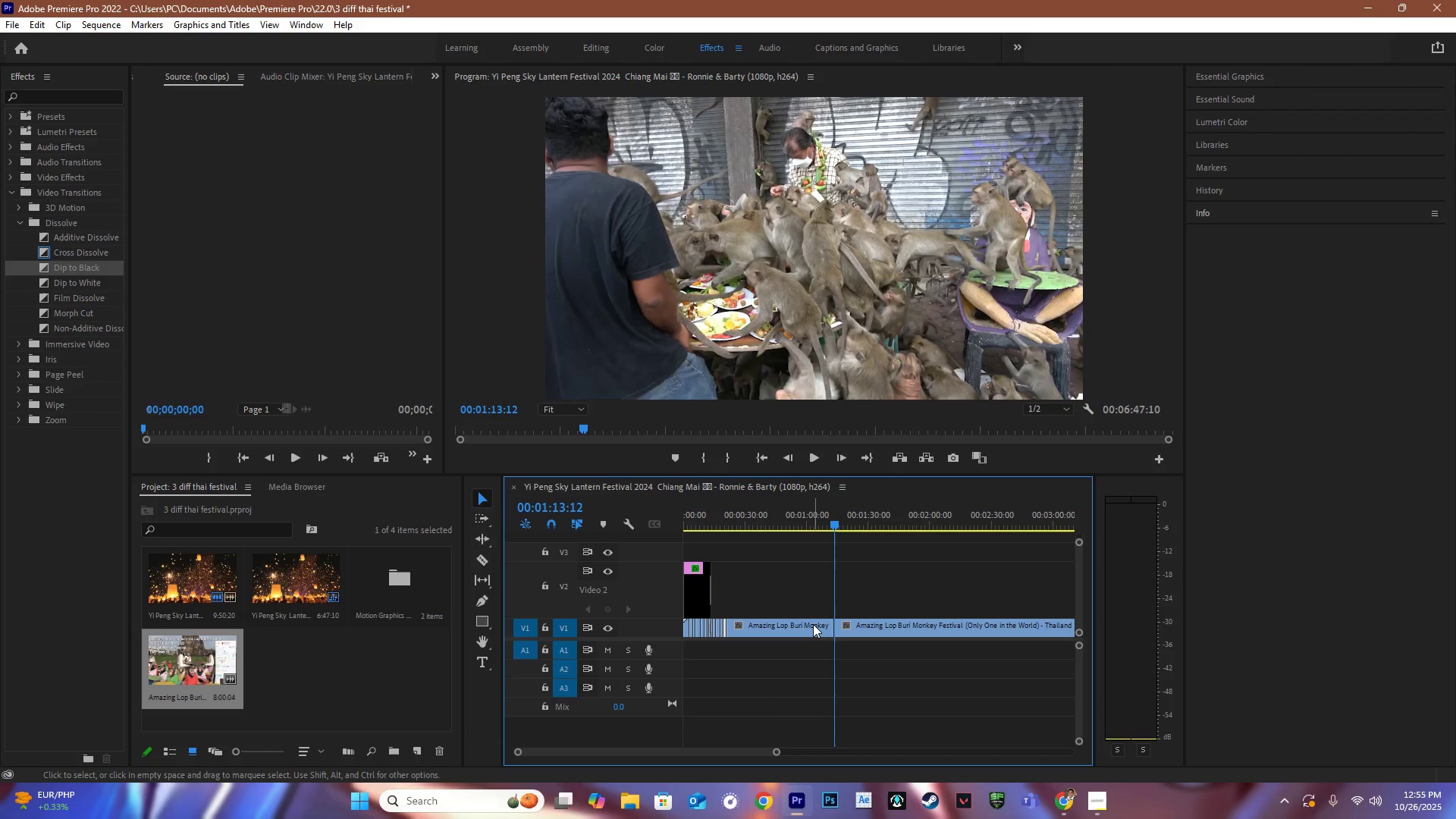 
double_click([813, 624])
 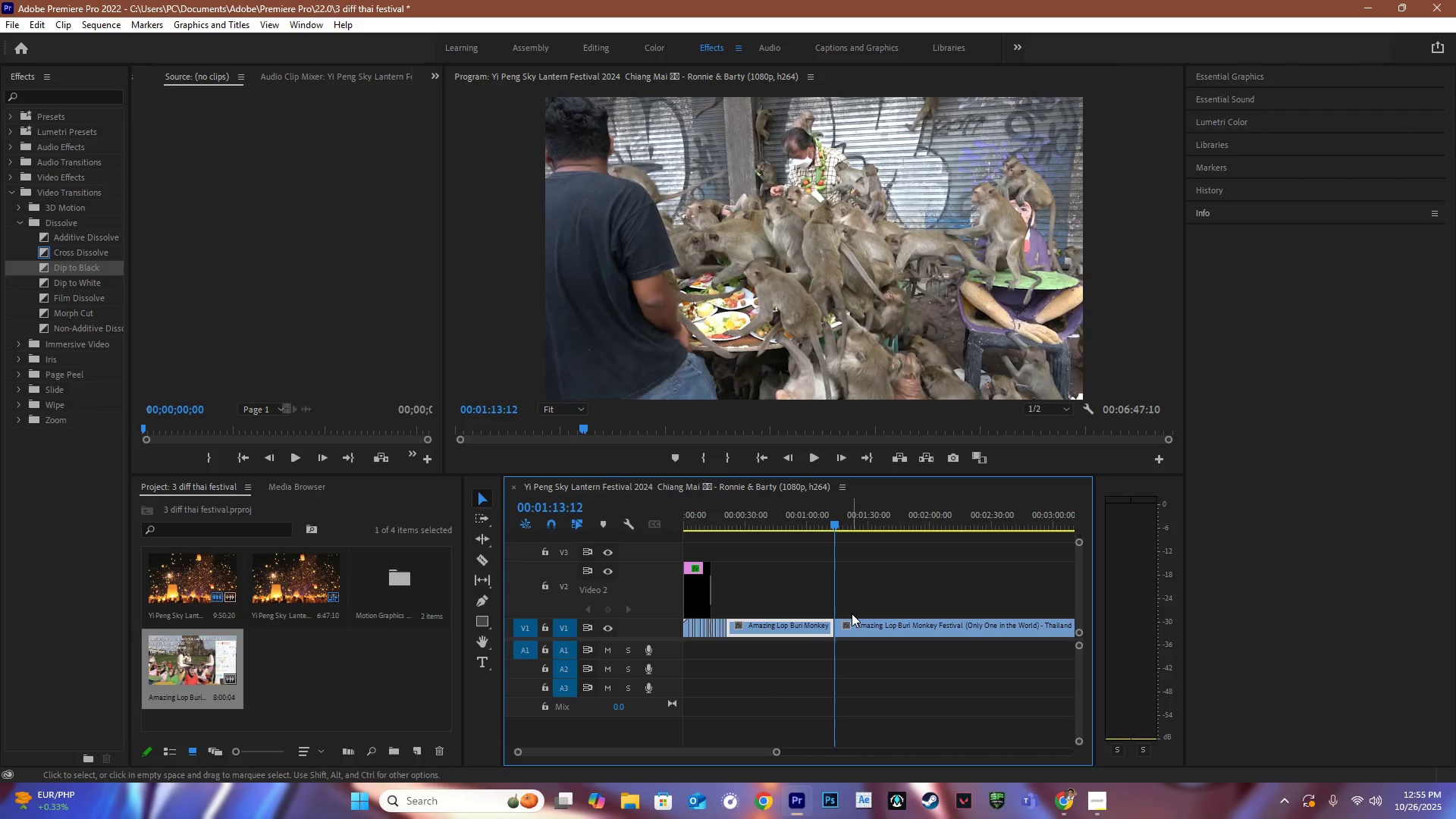 
key(Backspace)
 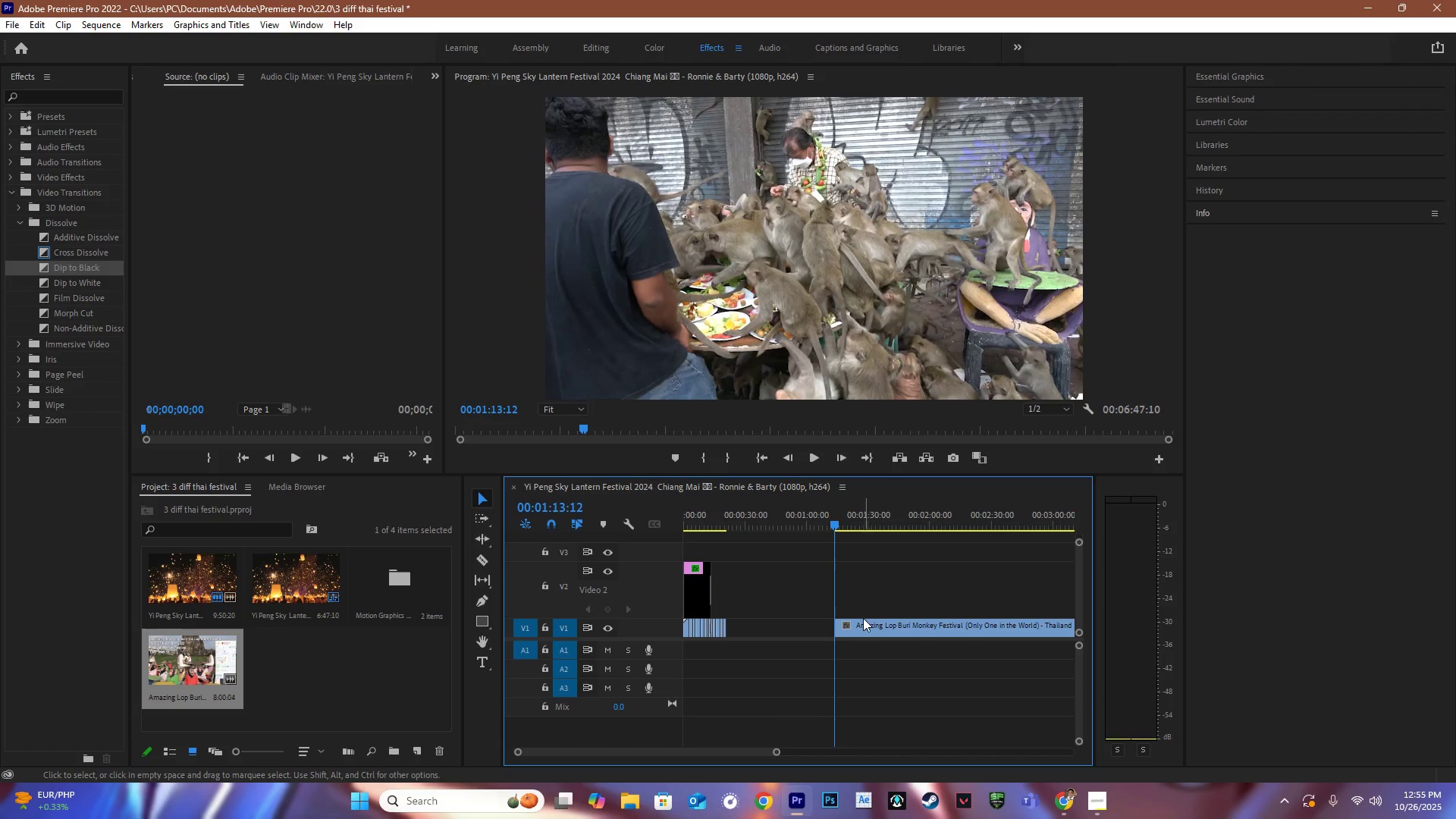 
left_click_drag(start_coordinate=[855, 622], to_coordinate=[755, 623])
 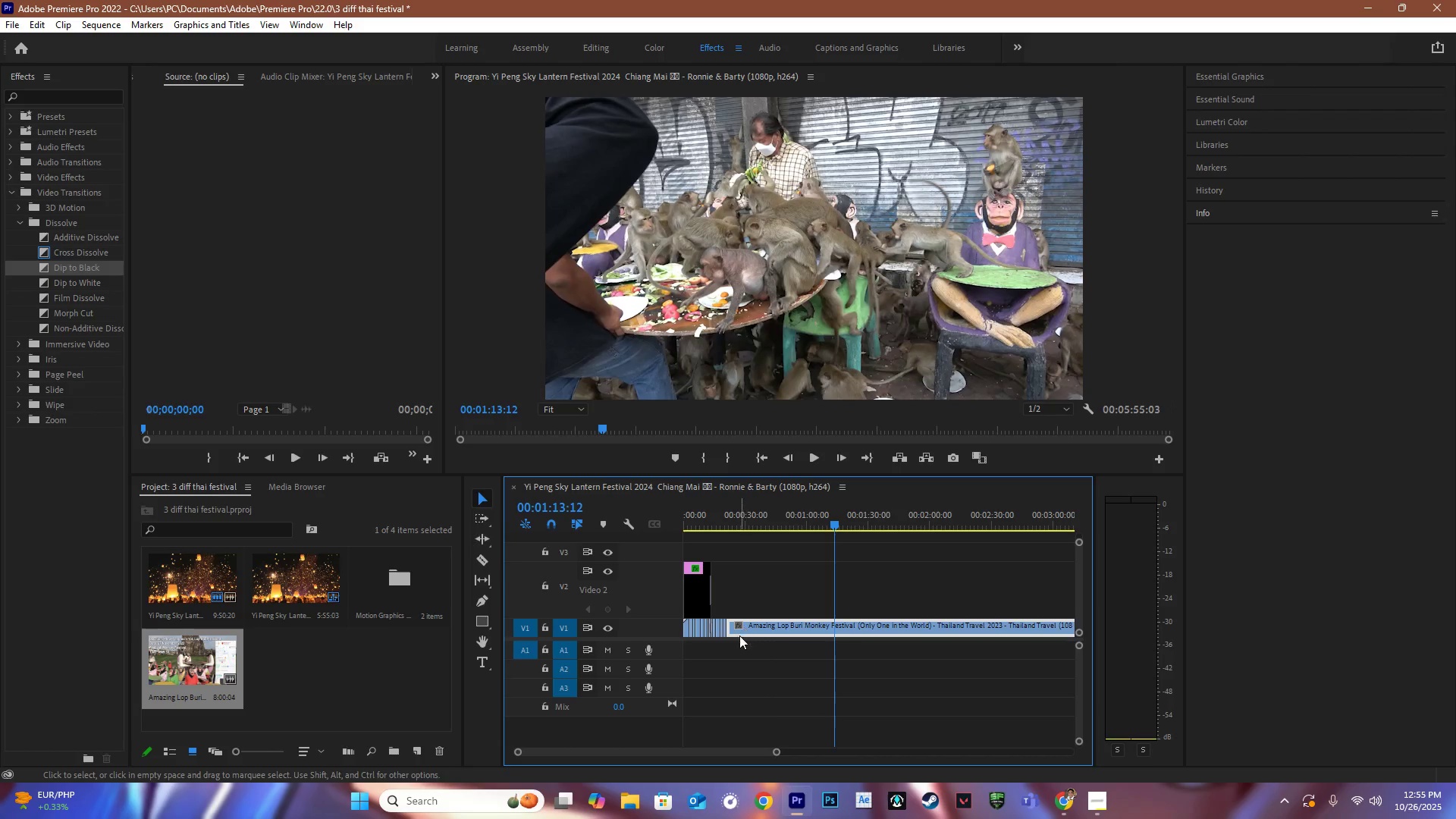 
hold_key(key=AltLeft, duration=0.76)
scroll: coordinate [732, 638], scroll_direction: up, amount: 17.0
 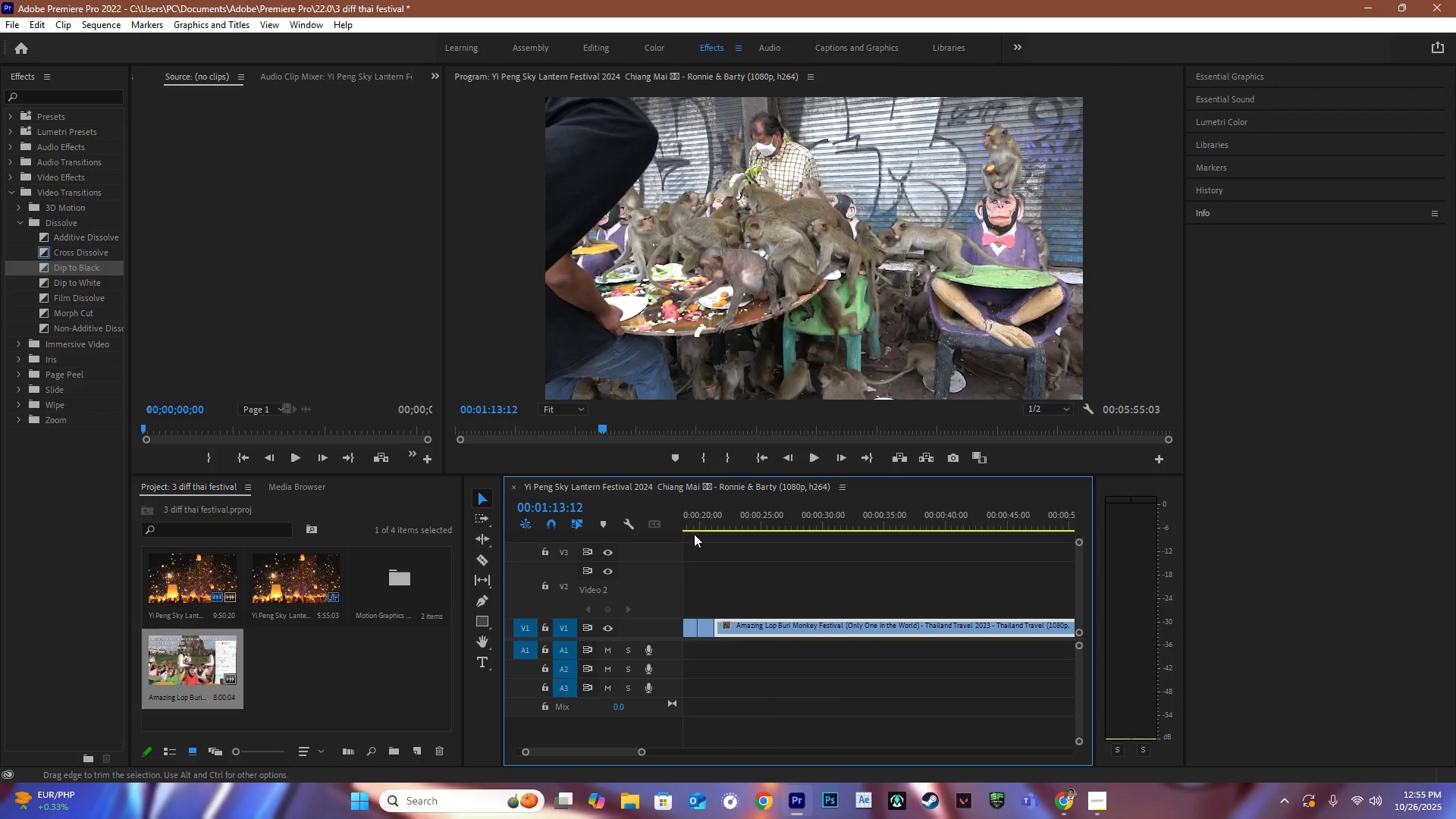 
left_click_drag(start_coordinate=[707, 526], to_coordinate=[739, 532])
 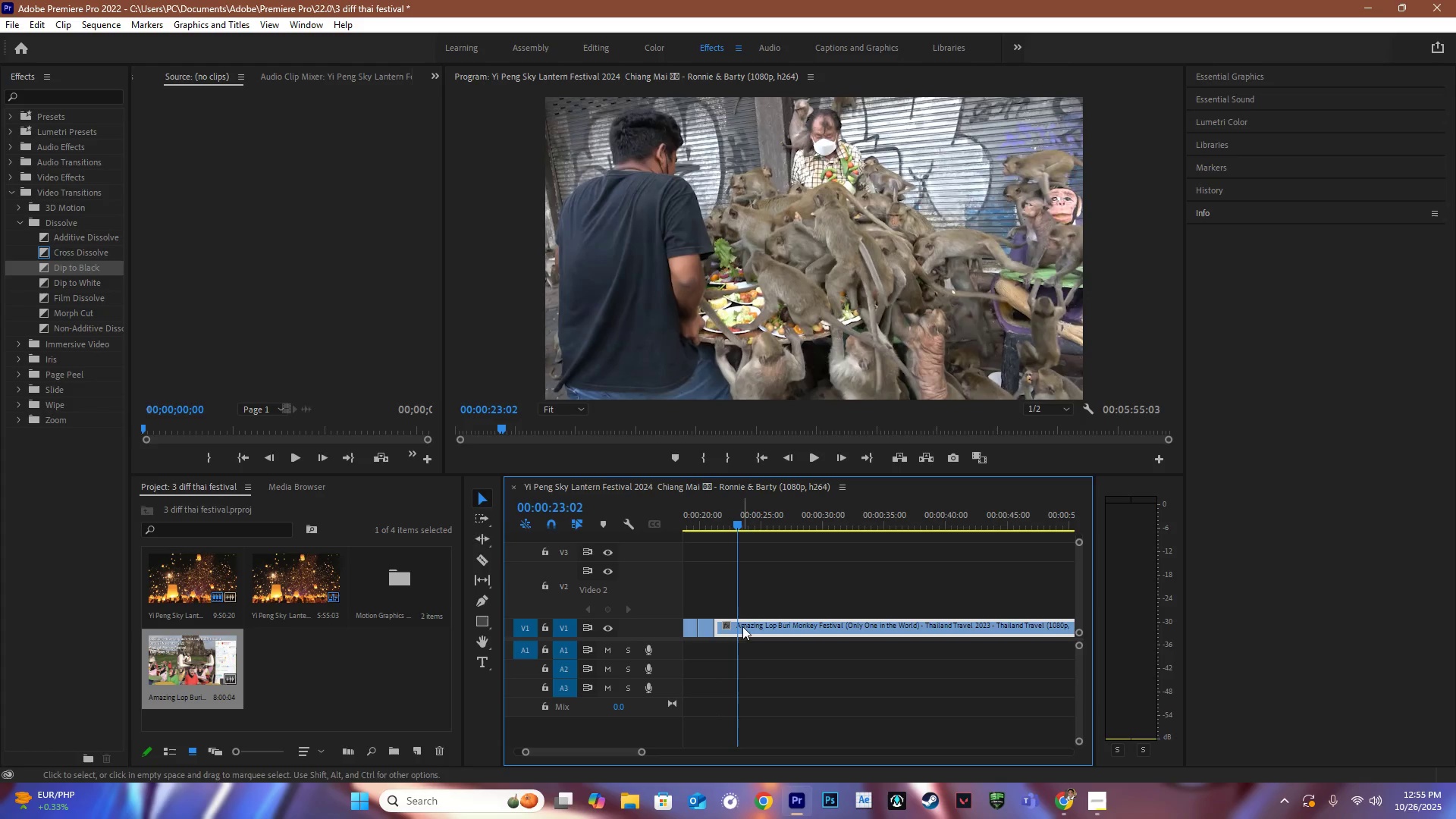 
type(CV)
 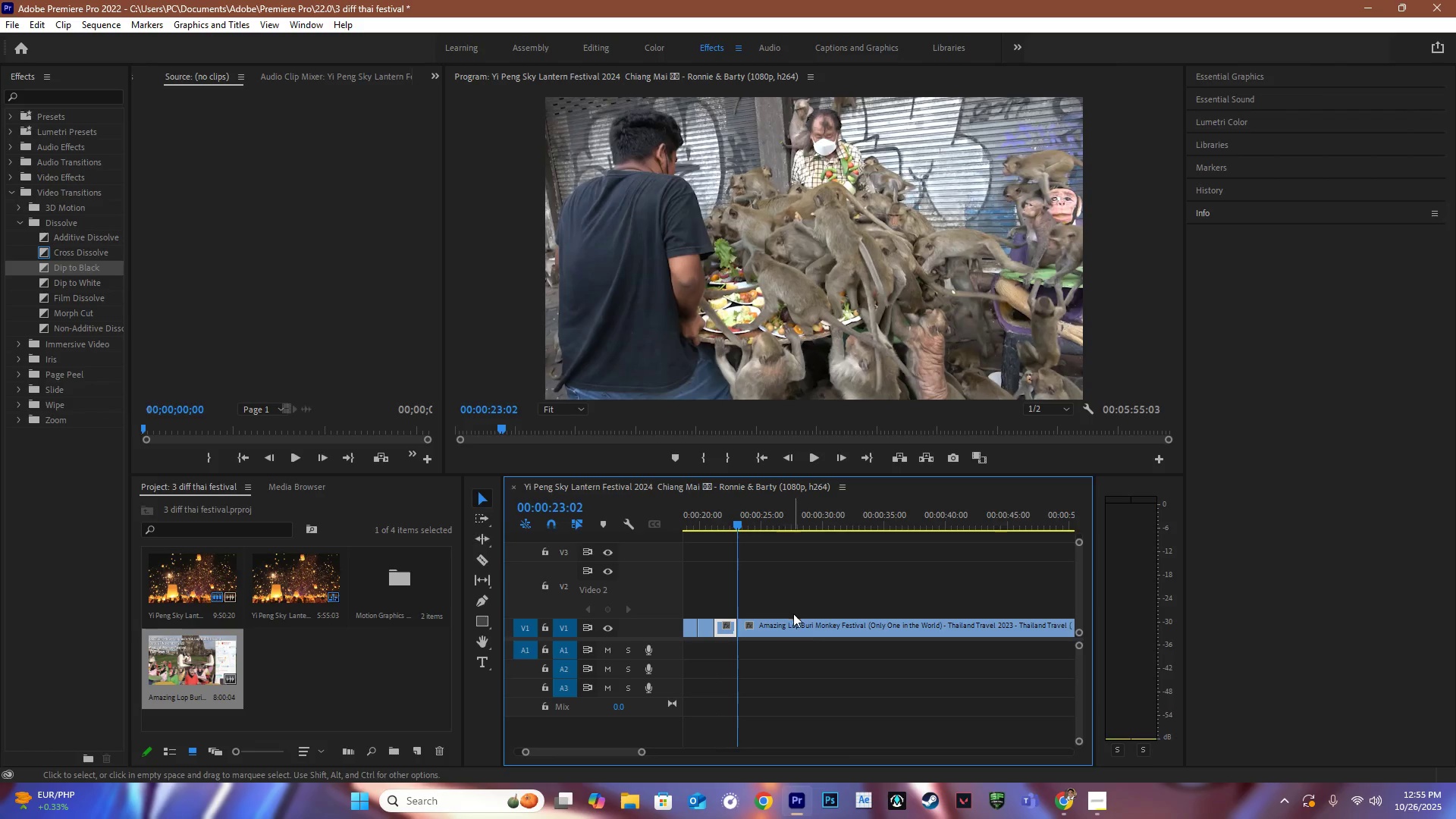 
key(Alt+AltLeft)
 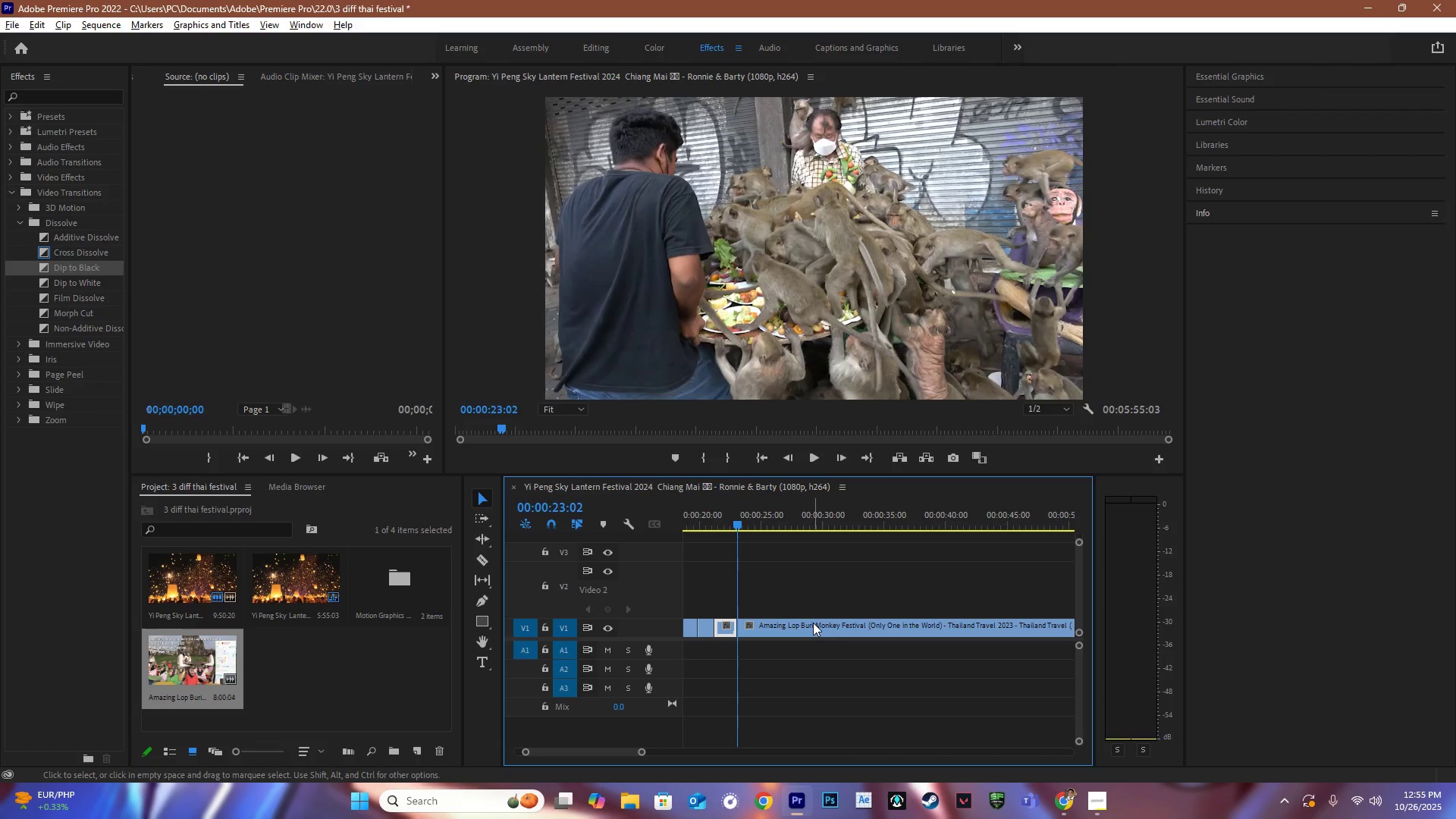 
scroll: coordinate [810, 604], scroll_direction: down, amount: 17.0
 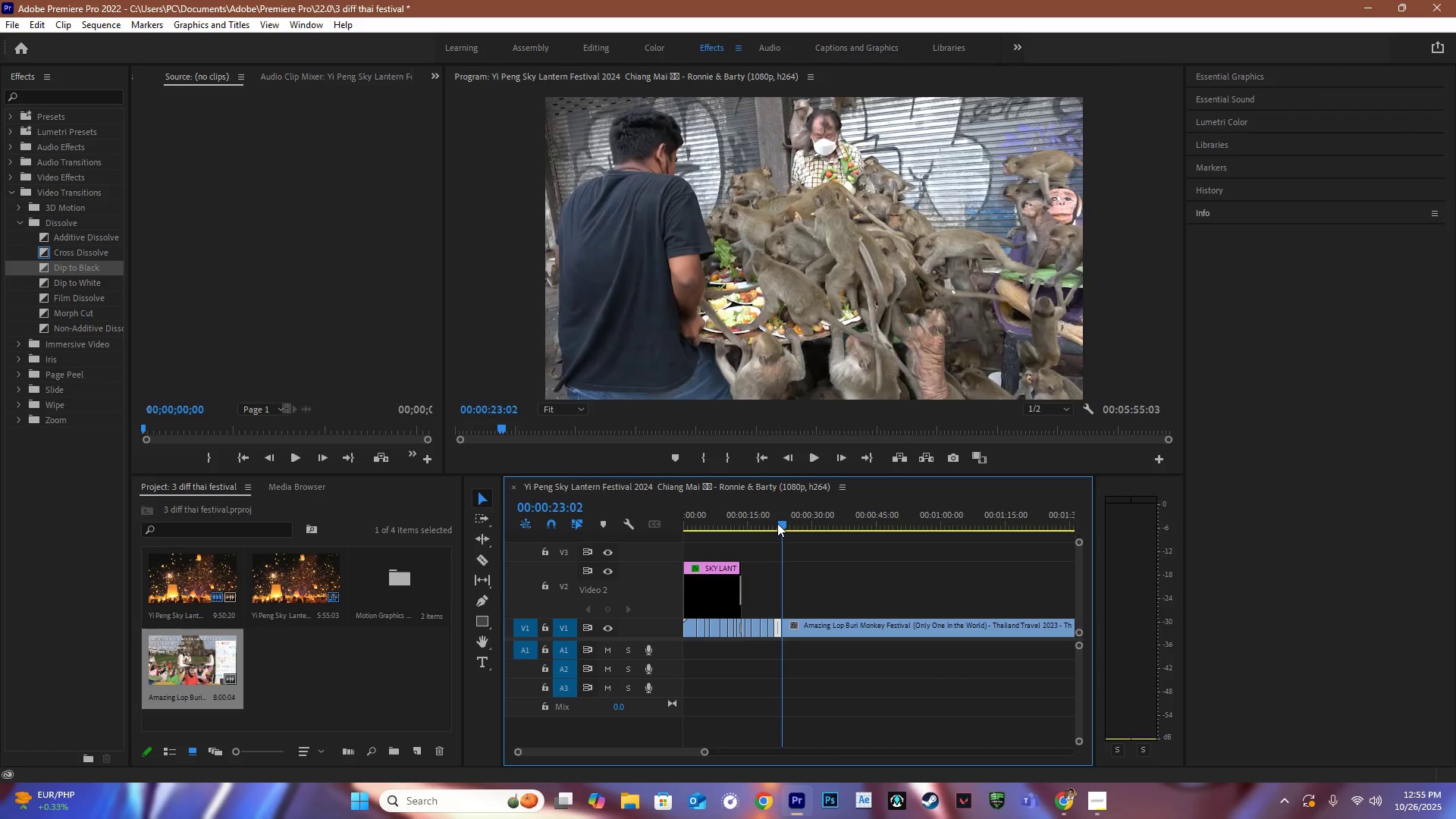 
hold_key(key=AltLeft, duration=0.6)
 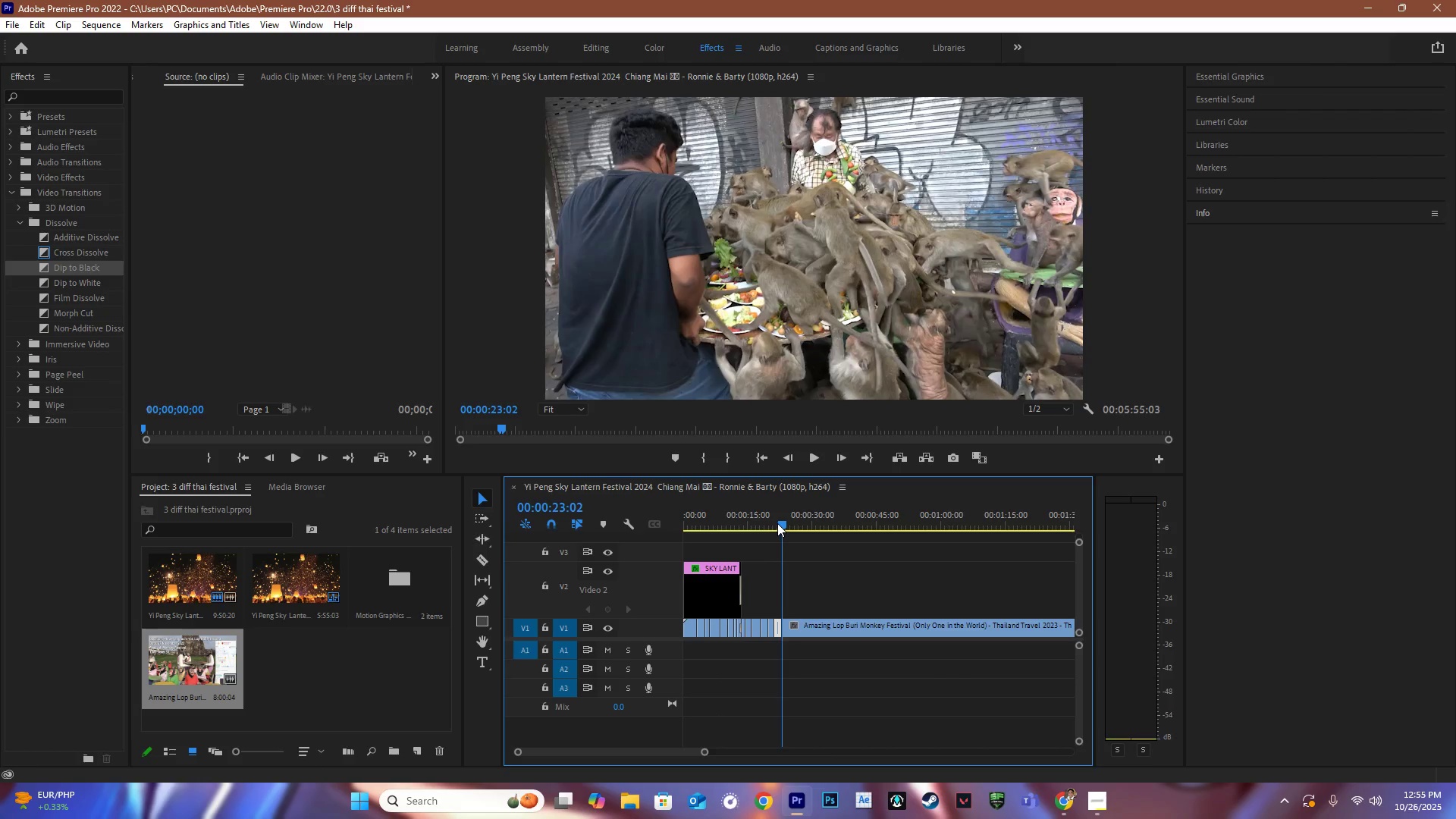 
left_click_drag(start_coordinate=[777, 523], to_coordinate=[968, 557])
 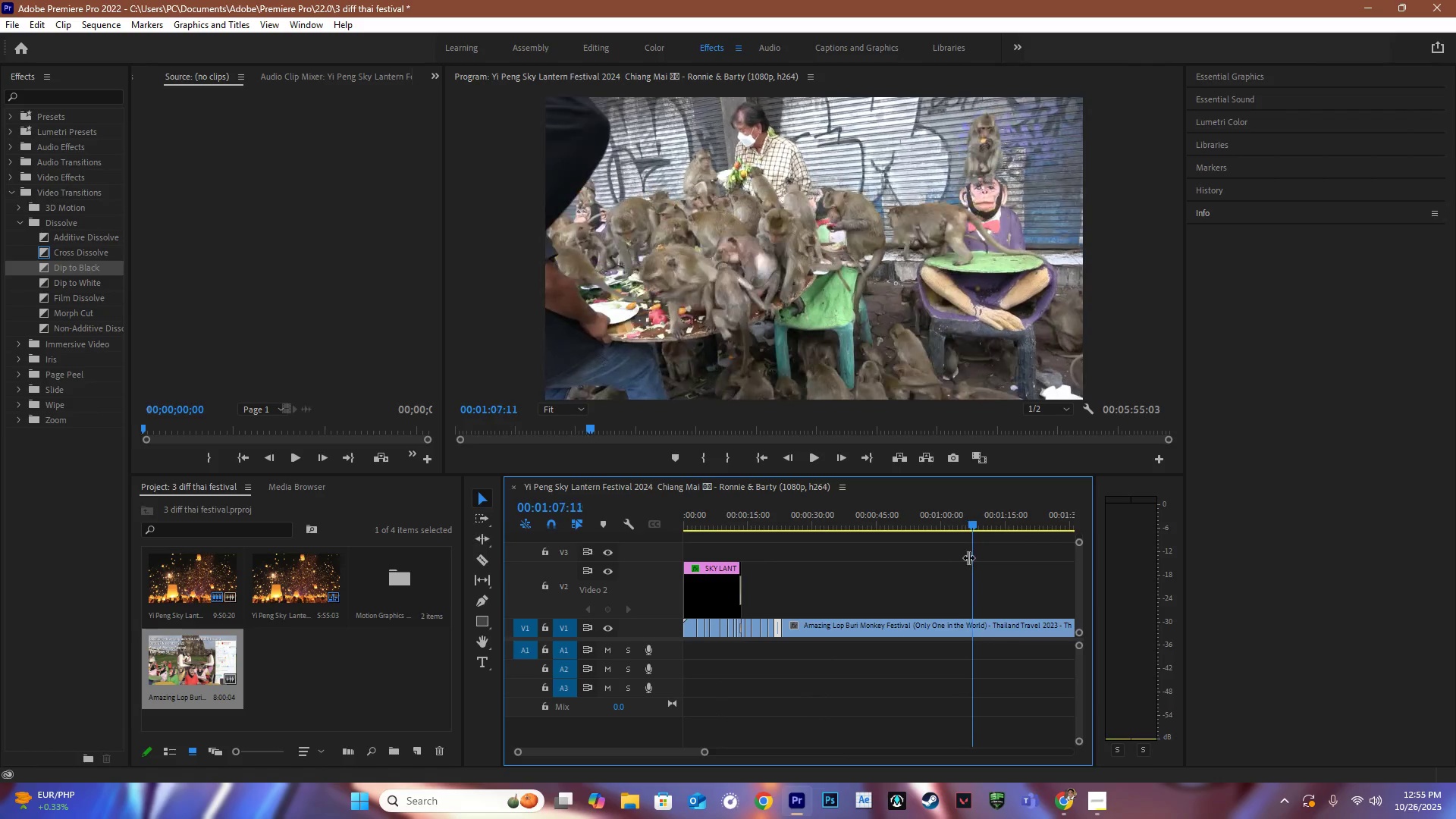 
hold_key(key=AltLeft, duration=0.64)
scroll: coordinate [952, 558], scroll_direction: down, amount: 13.0
 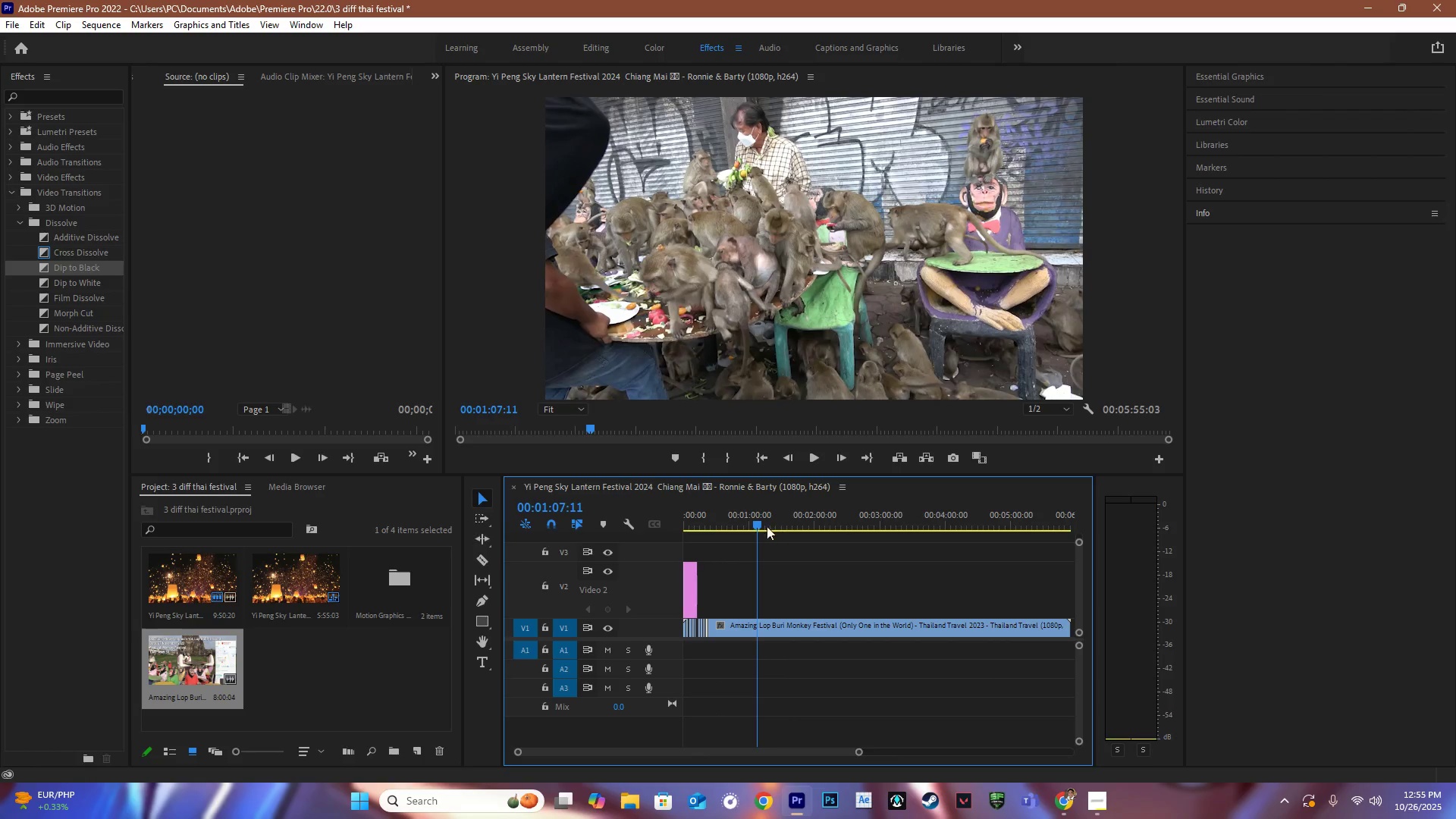 
left_click_drag(start_coordinate=[753, 525], to_coordinate=[961, 569])
 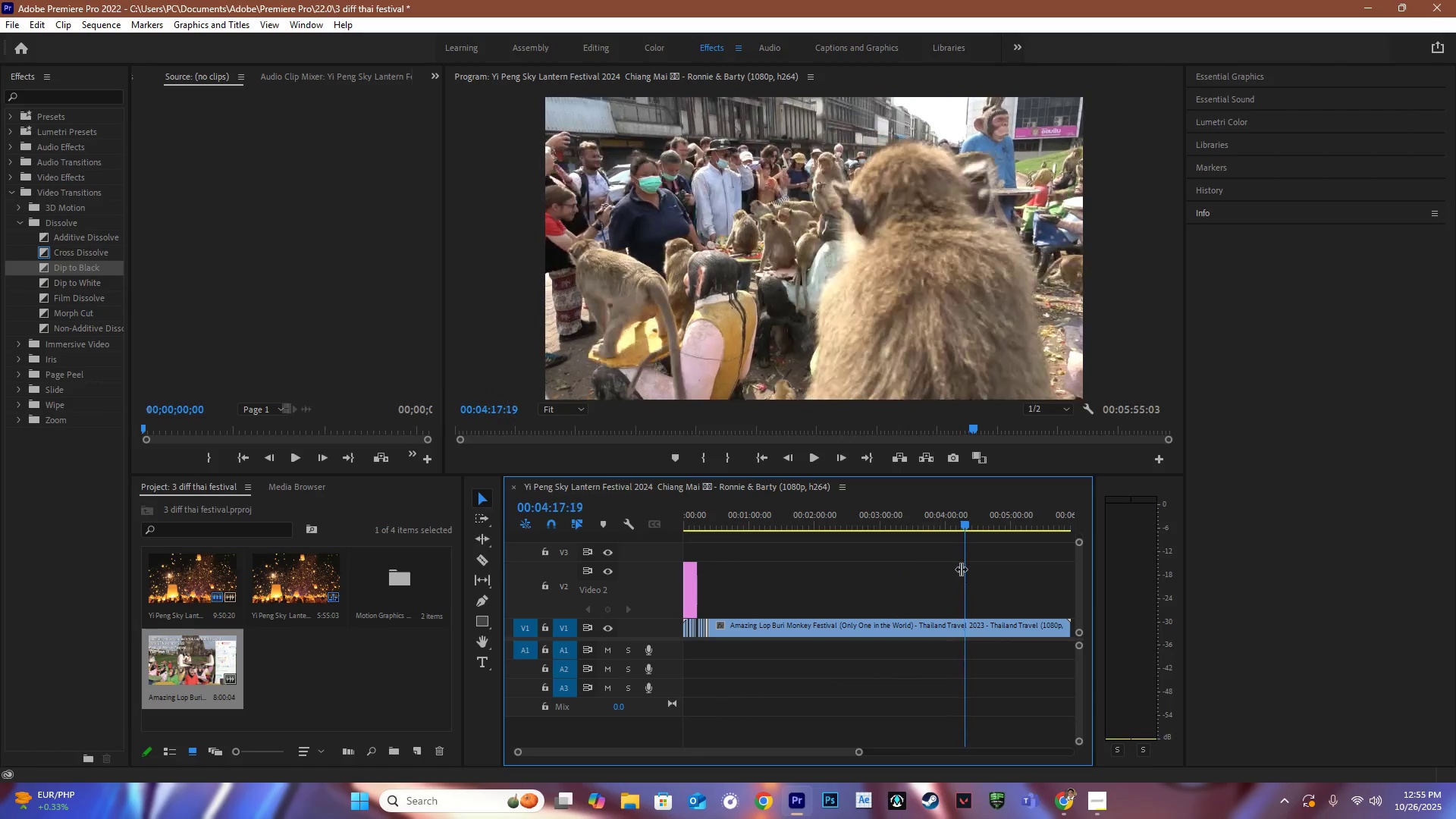 
hold_key(key=AltLeft, duration=0.75)
scroll: coordinate [961, 569], scroll_direction: down, amount: 11.0
 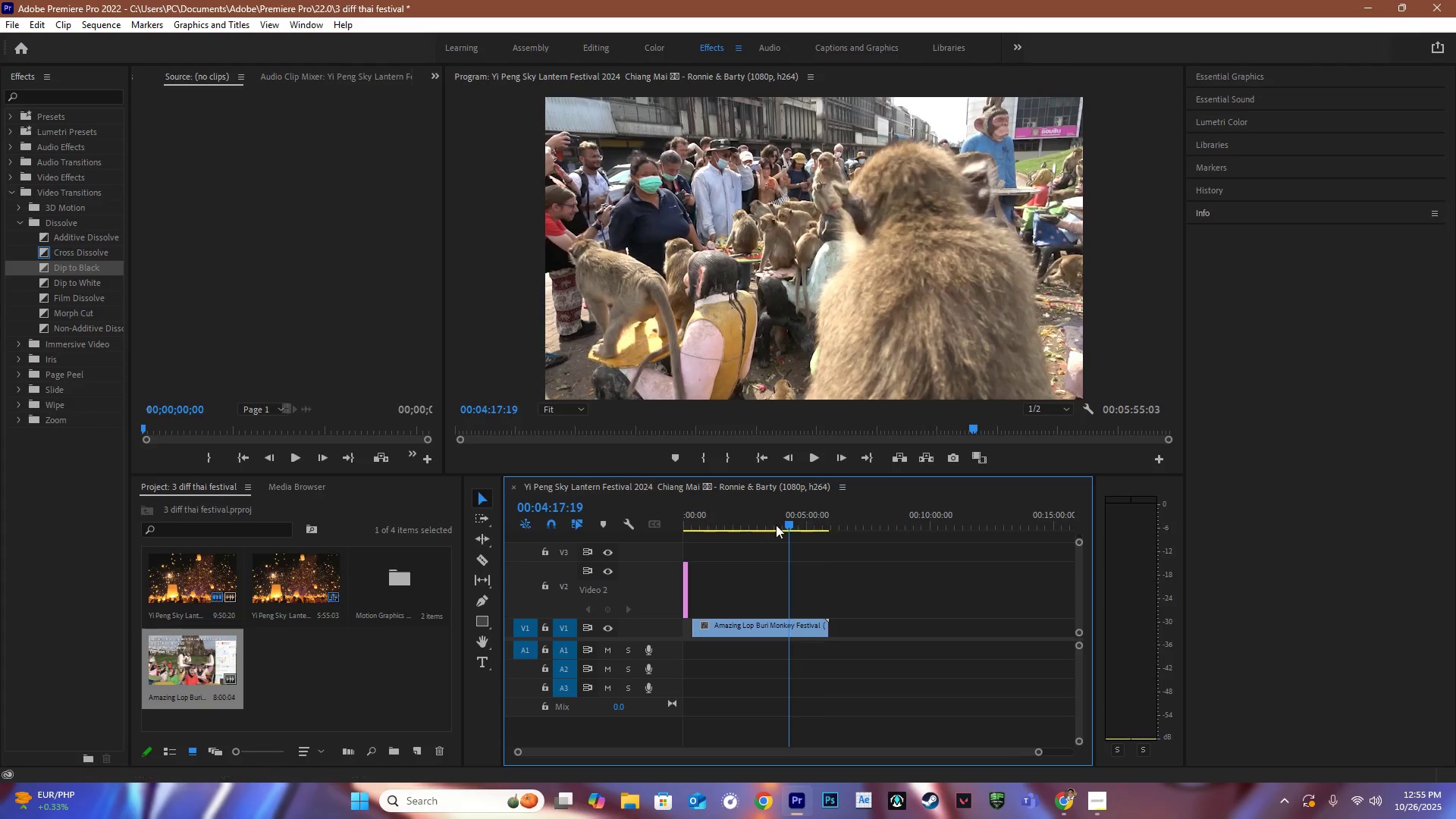 
left_click_drag(start_coordinate=[789, 525], to_coordinate=[821, 532])
 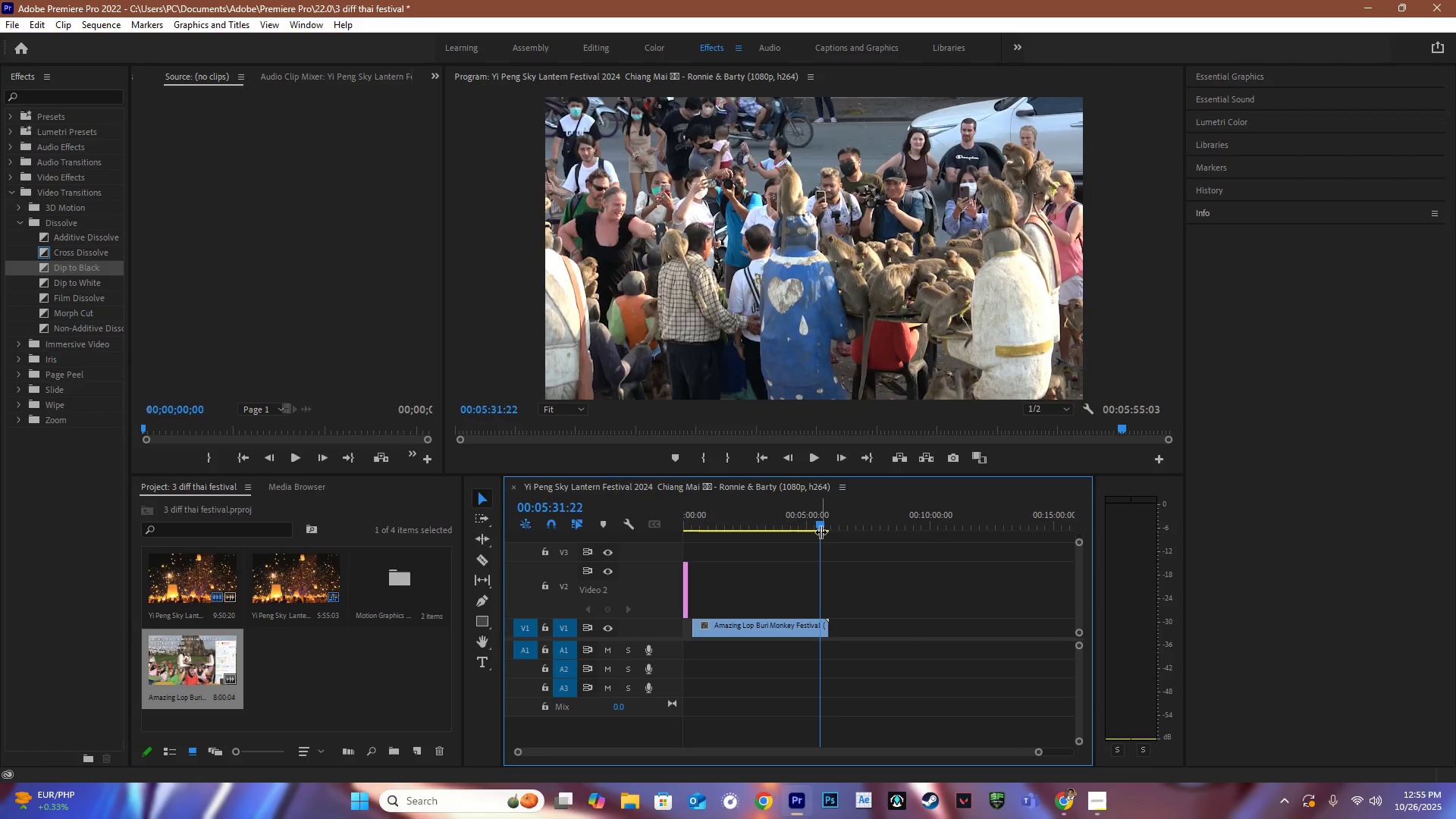 
type(  CV)
 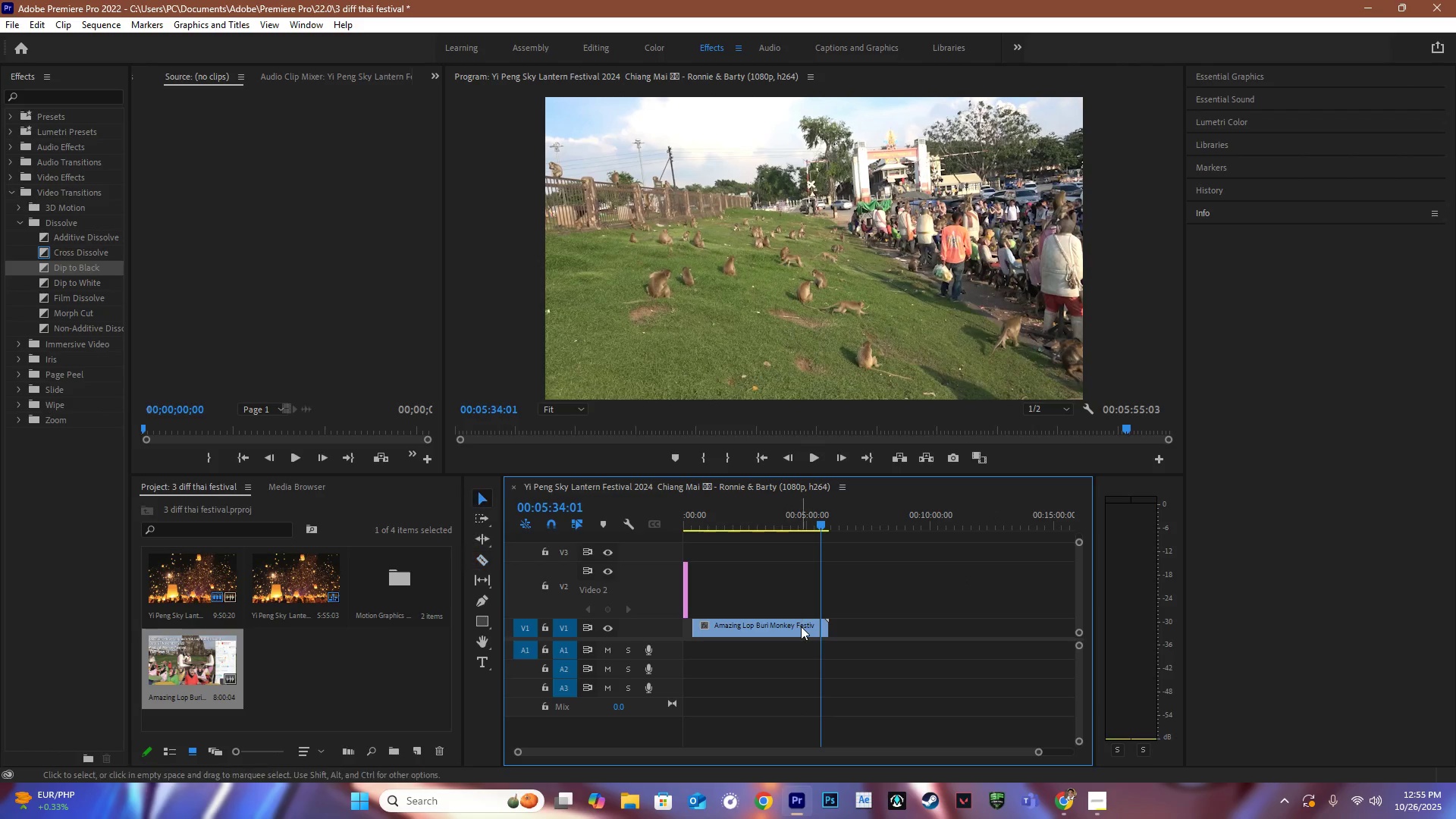 
double_click([801, 626])
 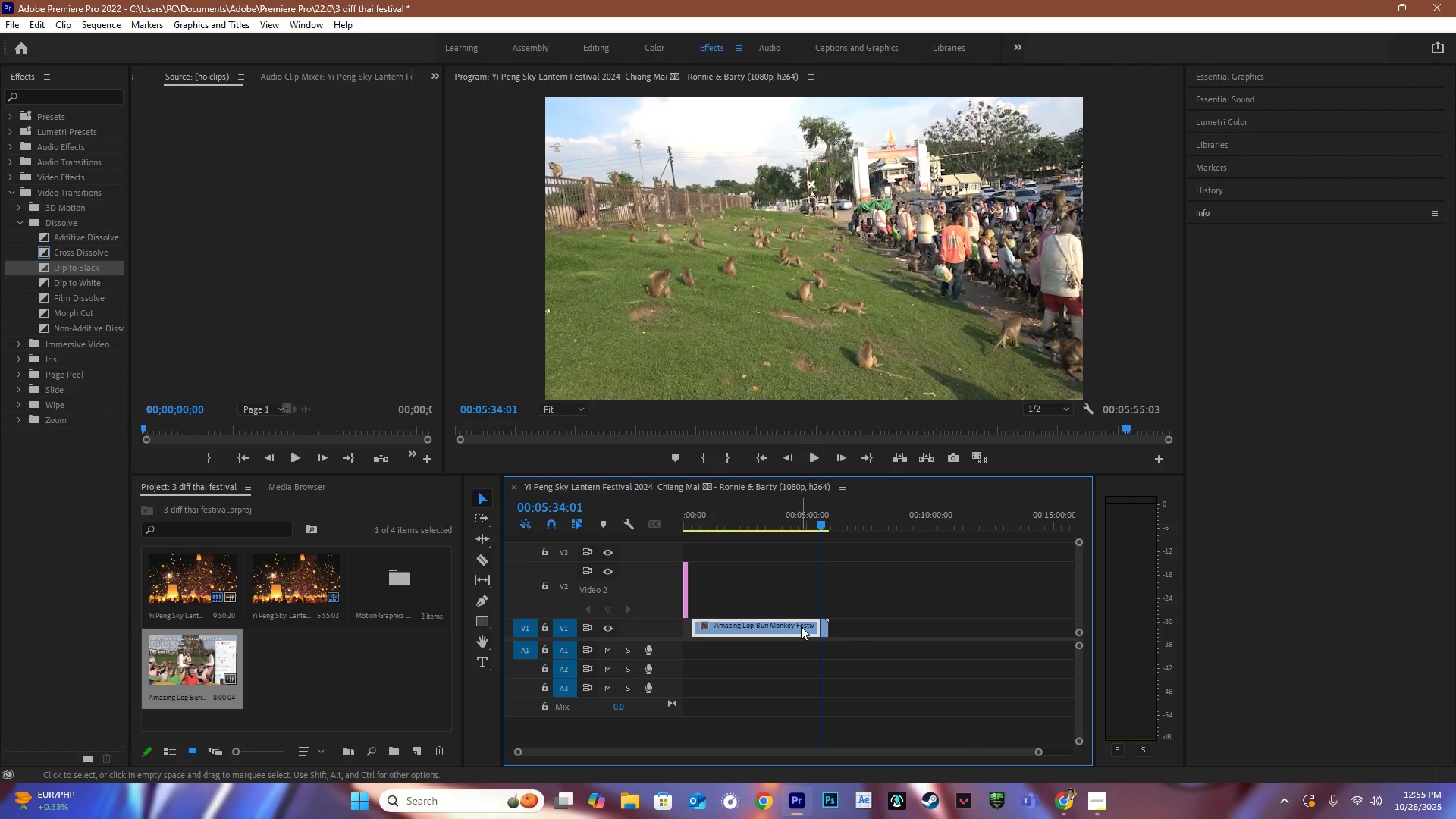 
key(Backspace)
 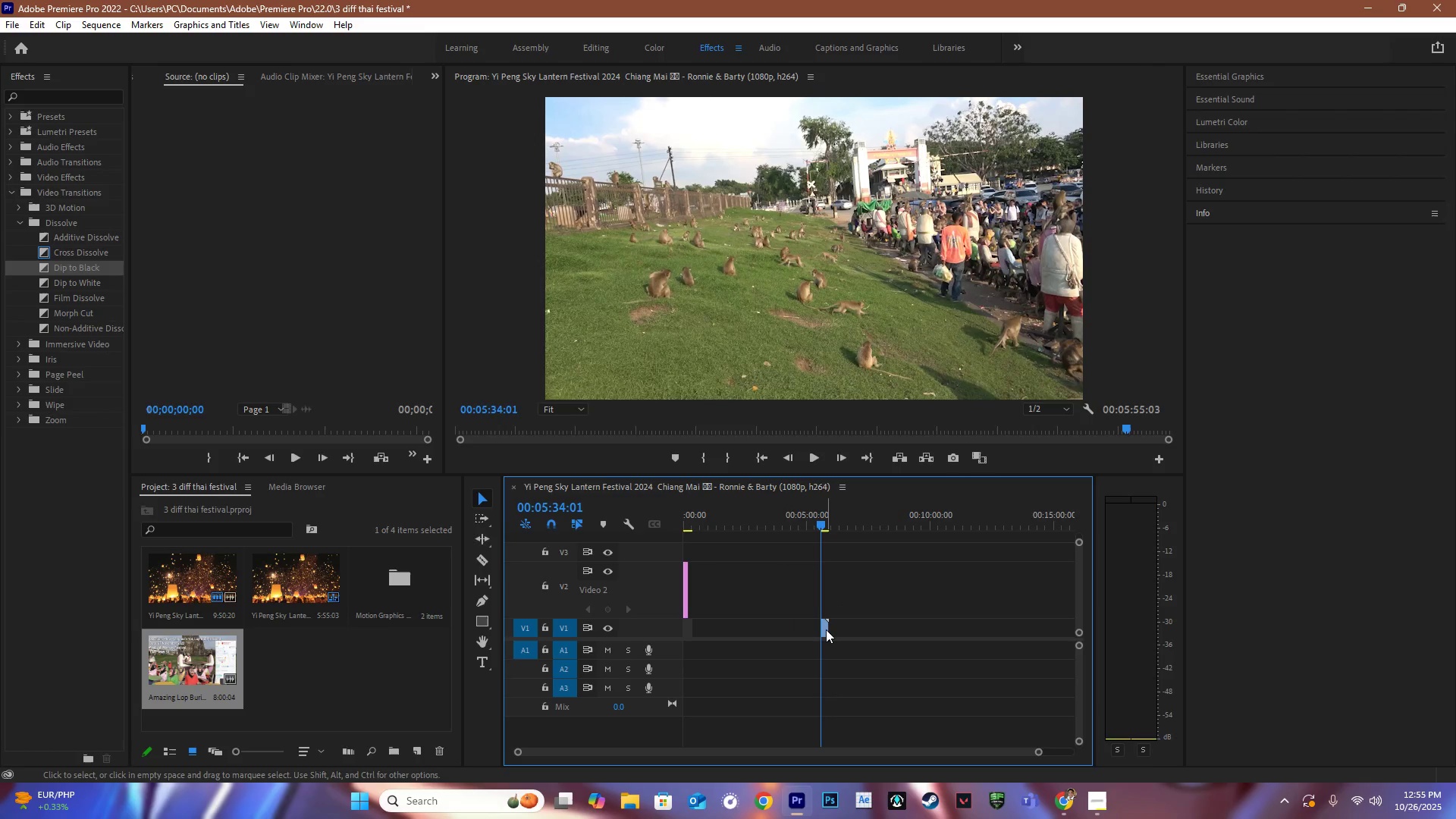 
left_click_drag(start_coordinate=[826, 629], to_coordinate=[711, 634])
 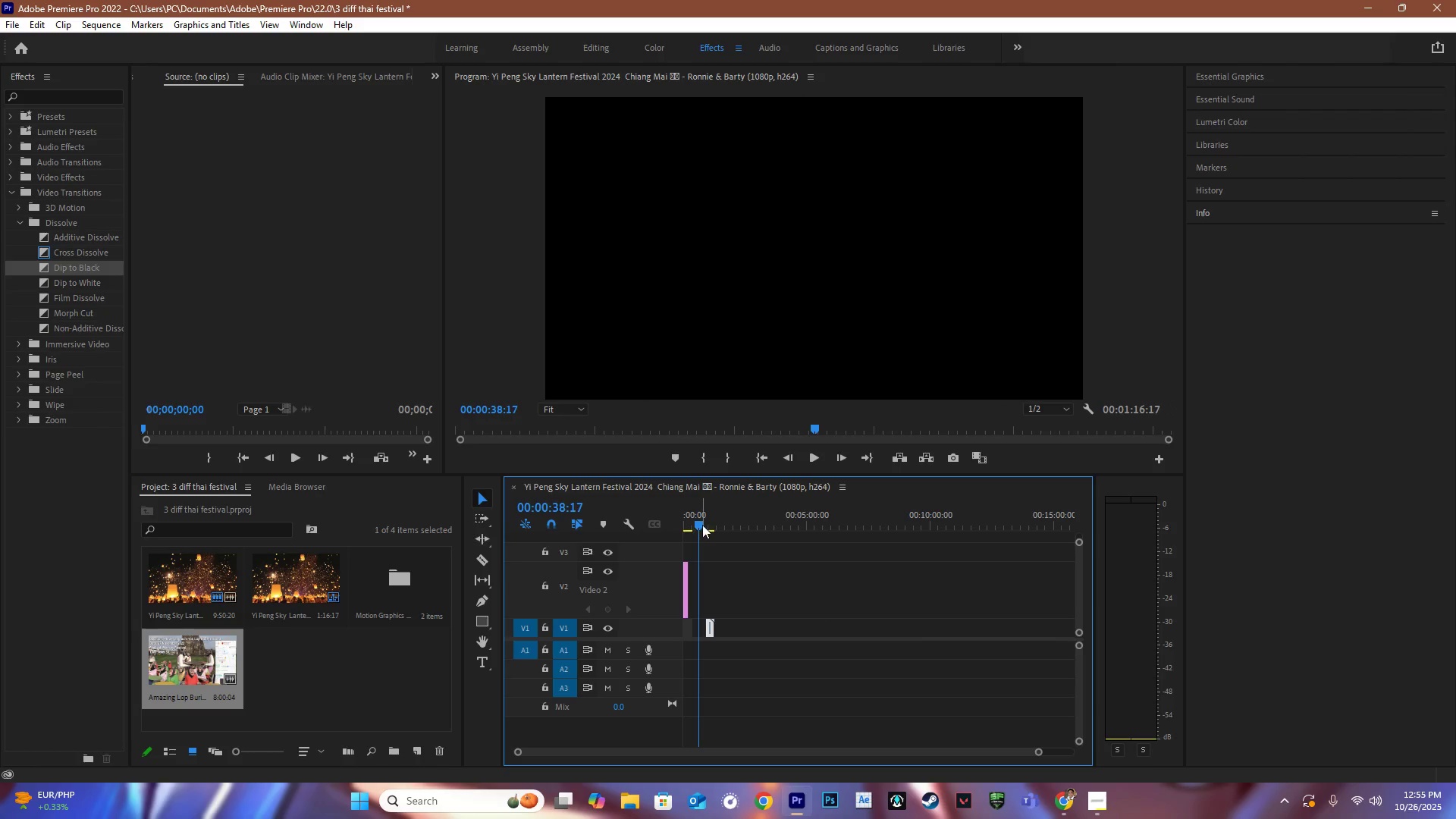 
scroll: coordinate [723, 619], scroll_direction: up, amount: 21.0
 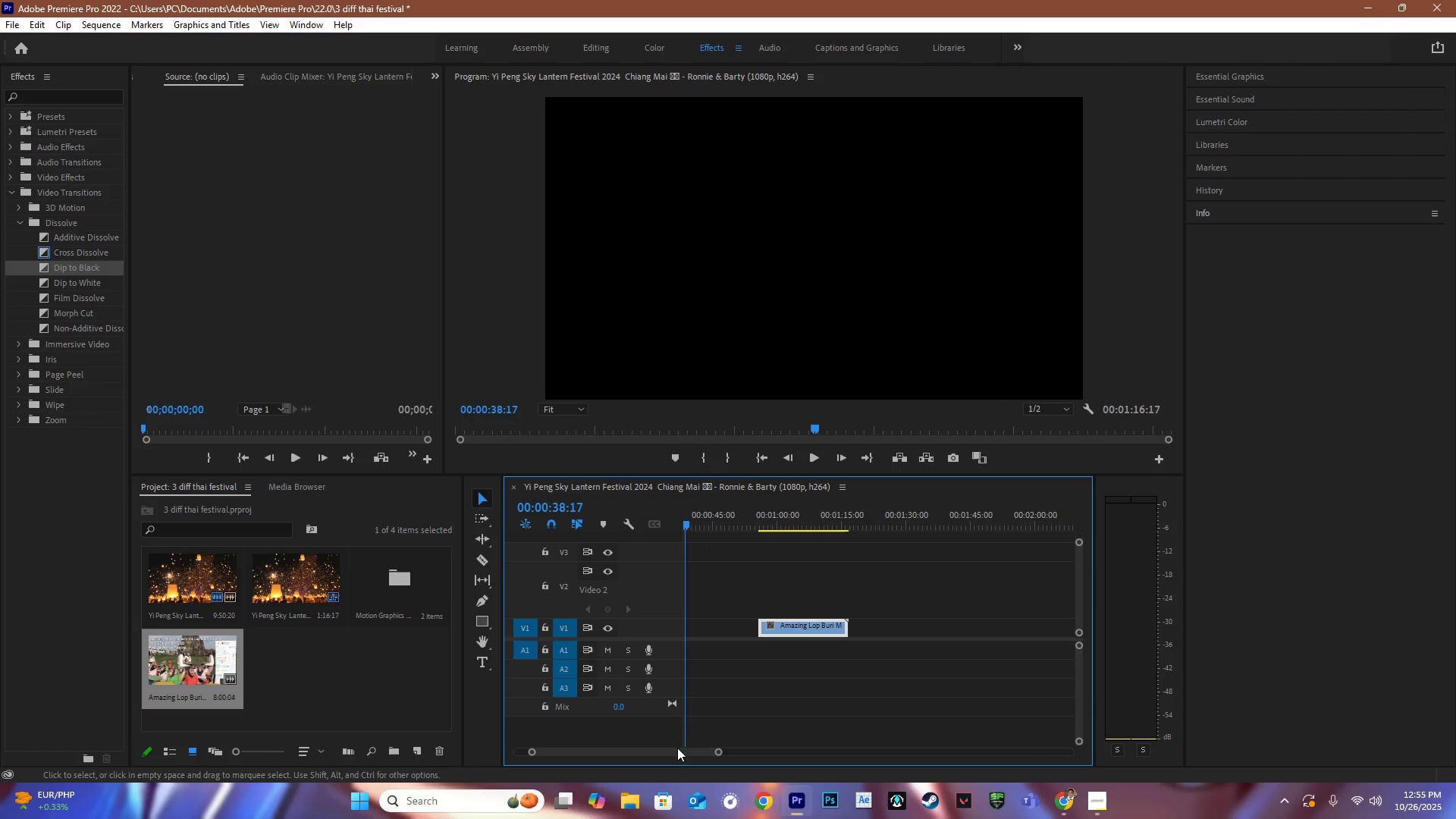 
hold_key(key=AltLeft, duration=0.94)
 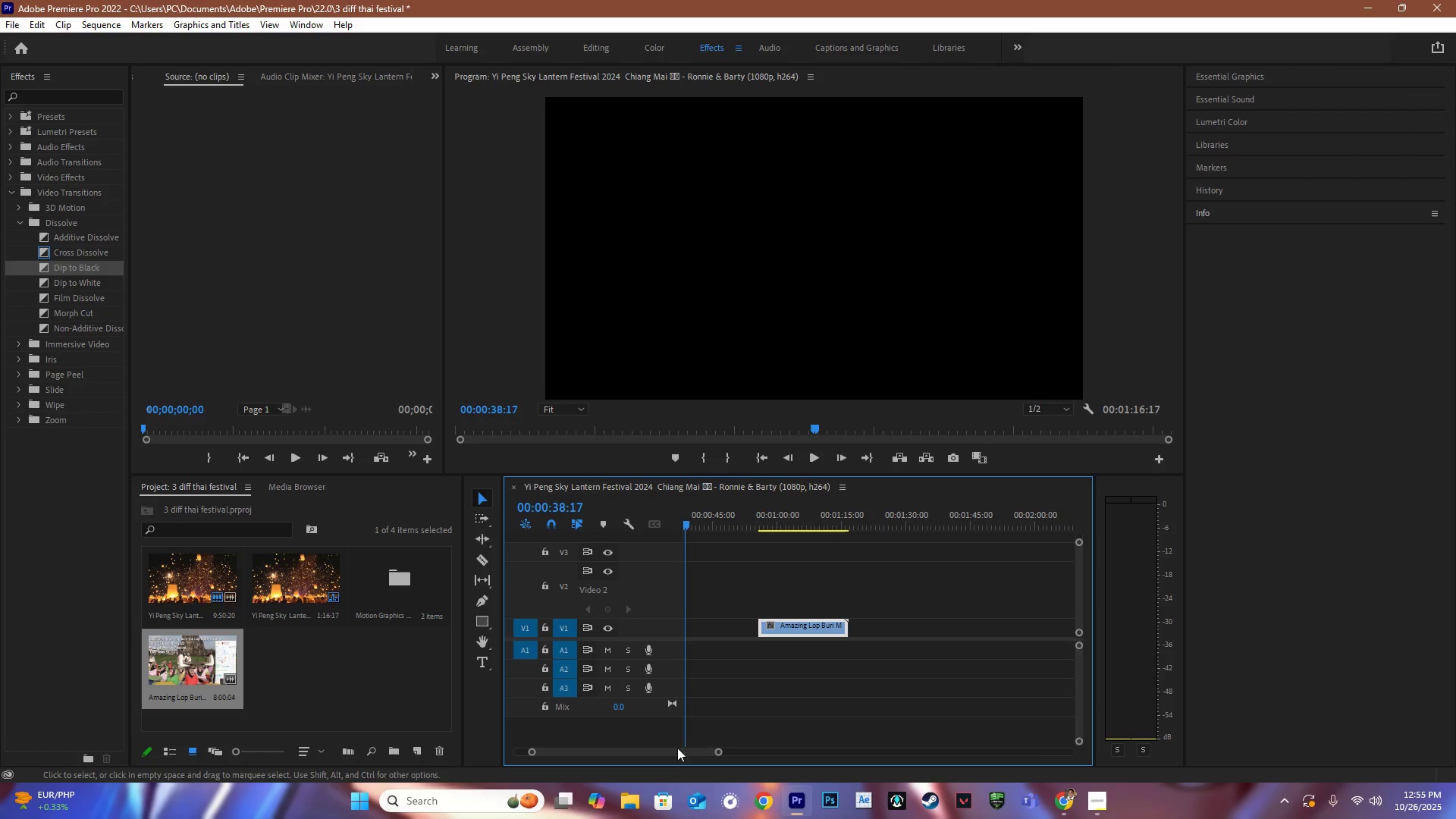 
left_click_drag(start_coordinate=[674, 753], to_coordinate=[642, 755])
 